 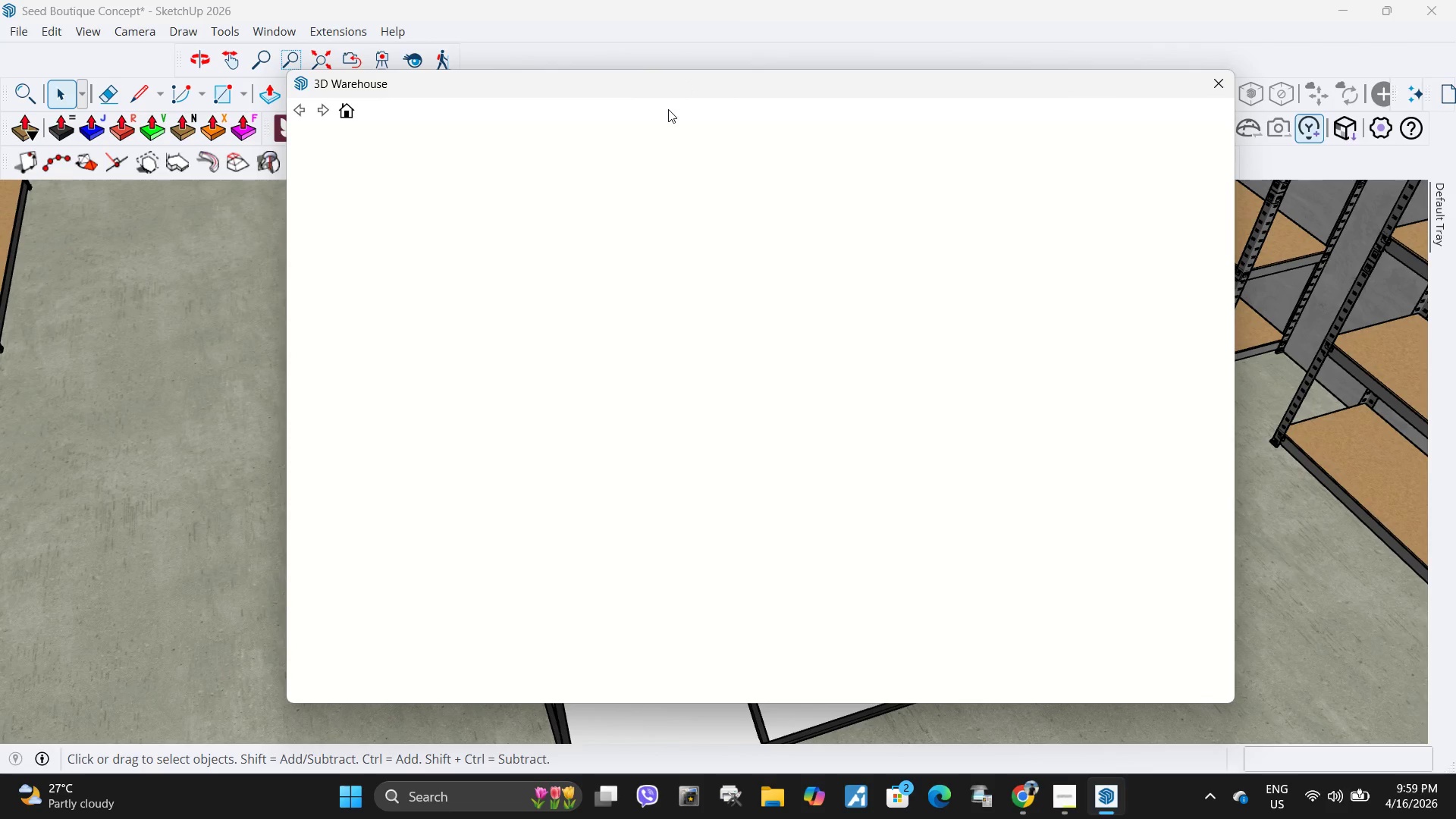 
left_click([672, 139])
 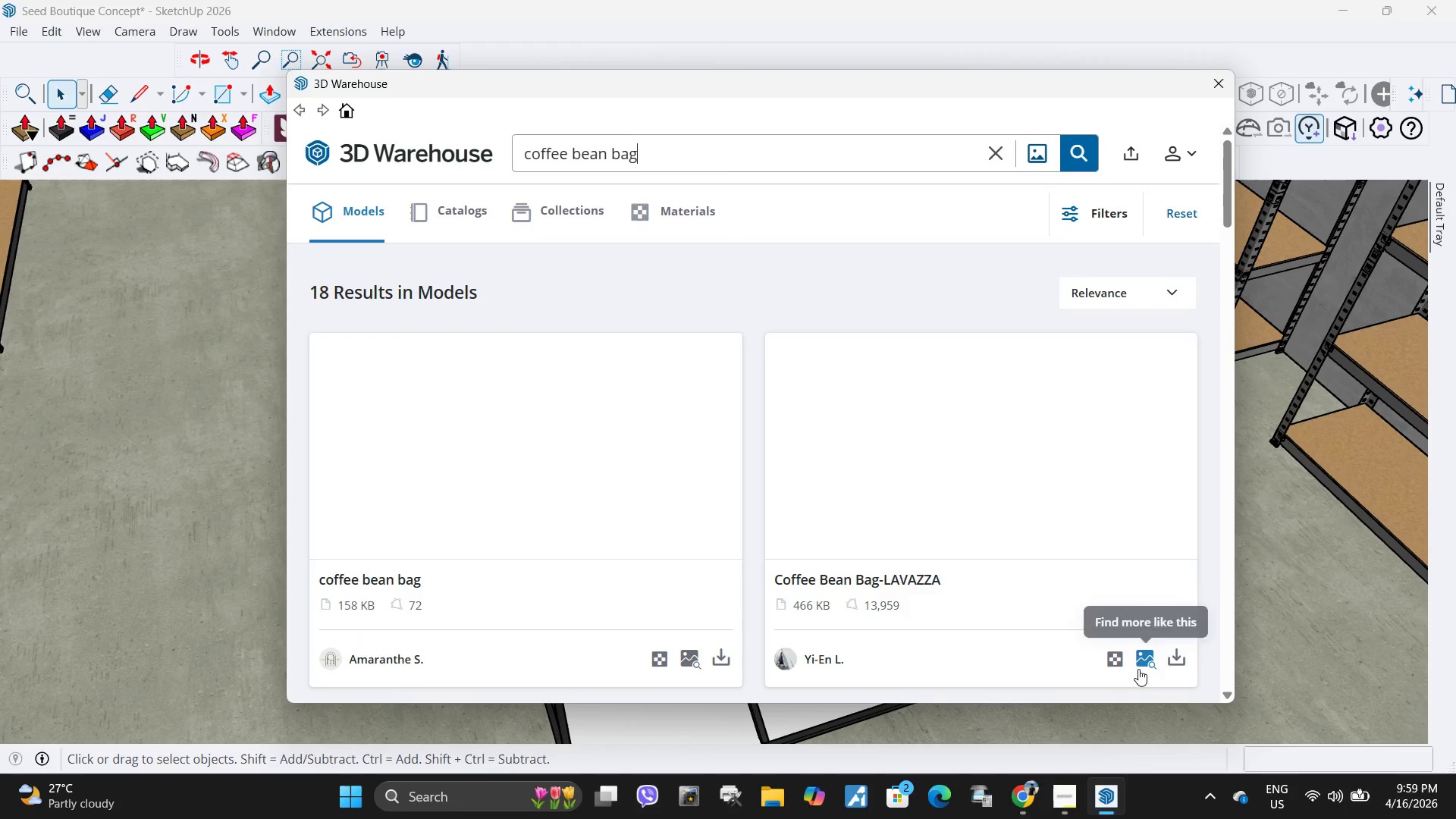 
left_click([1171, 659])
 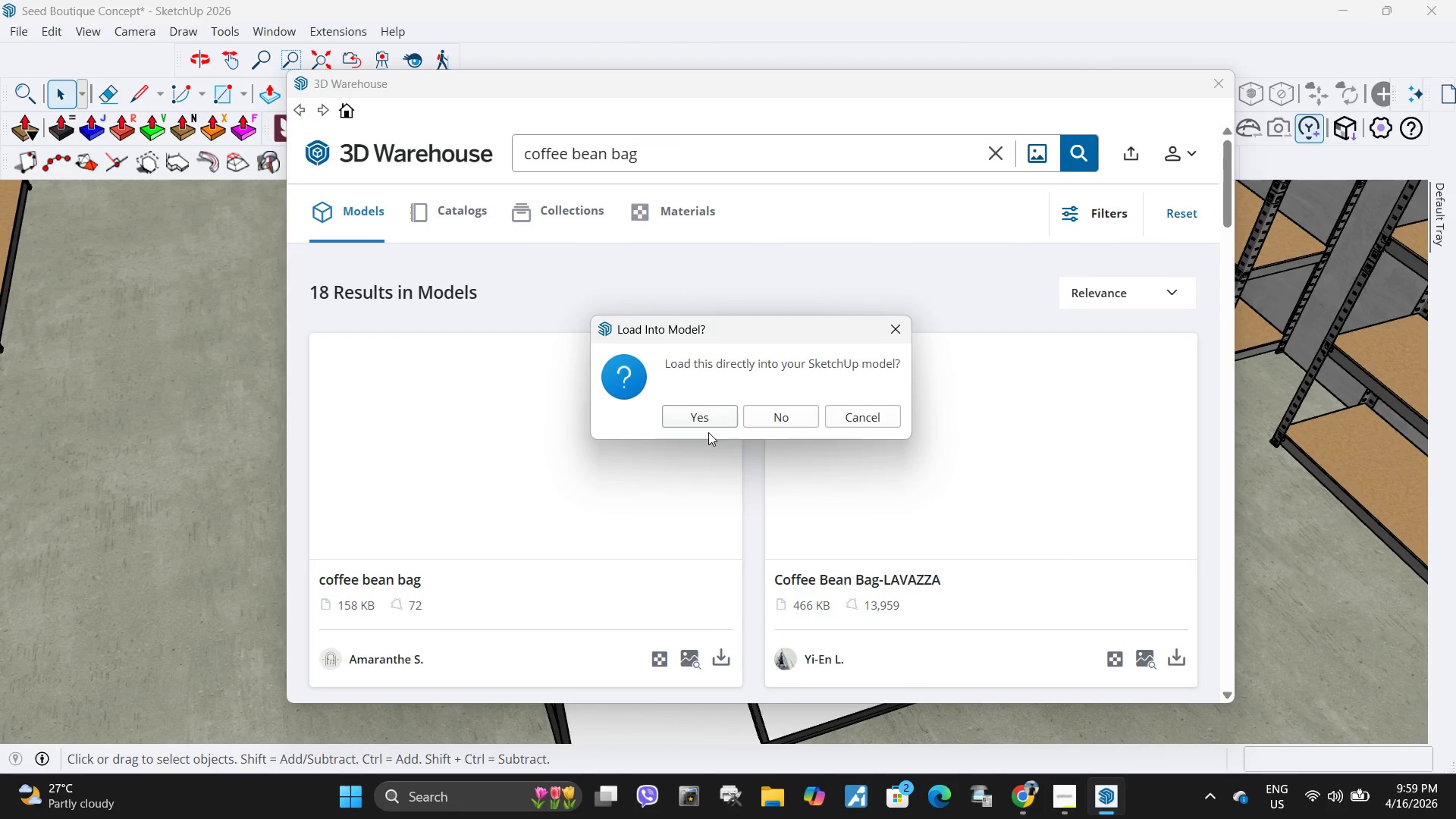 
left_click([704, 419])
 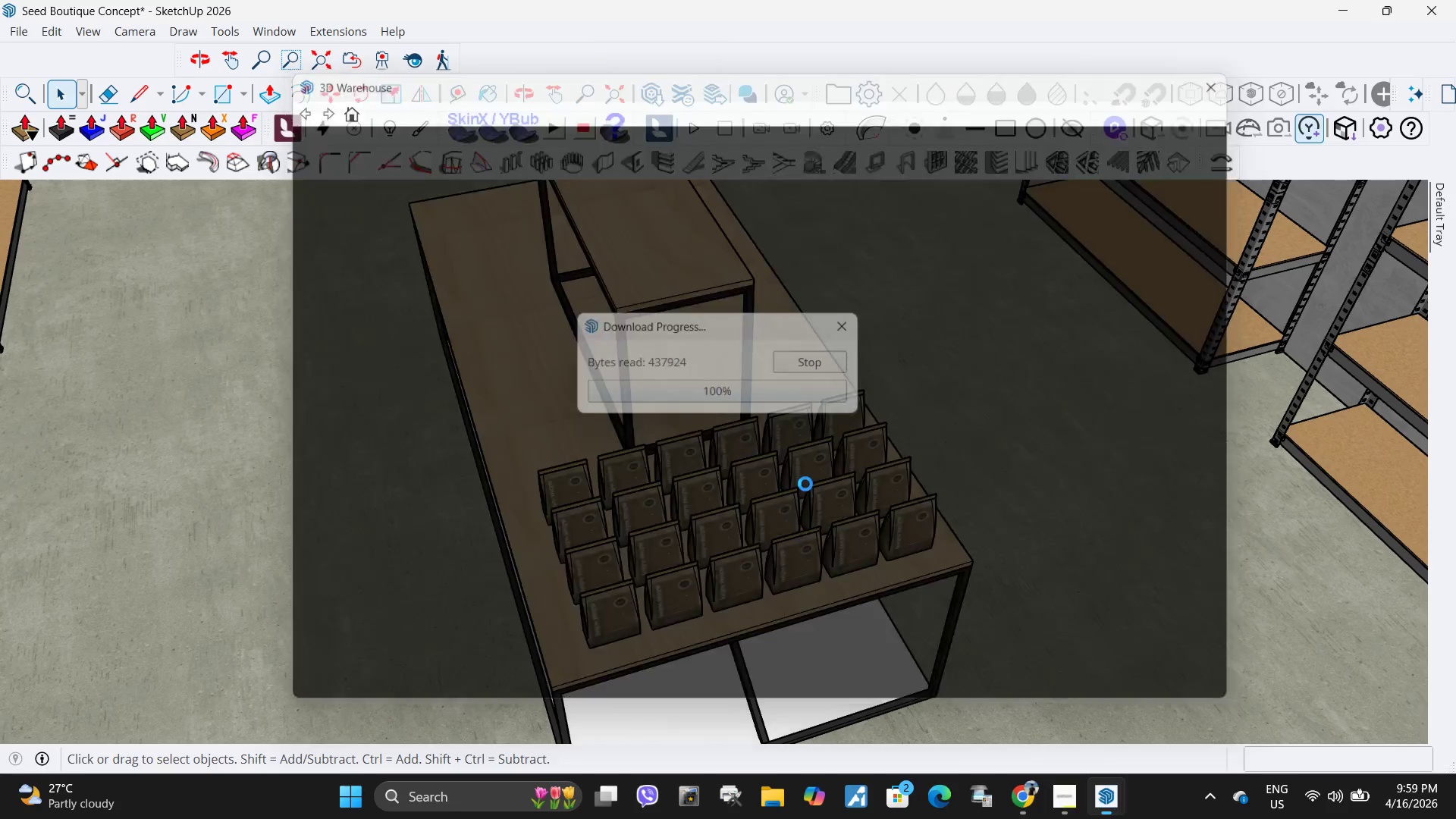 
scroll: coordinate [801, 504], scroll_direction: down, amount: 4.0
 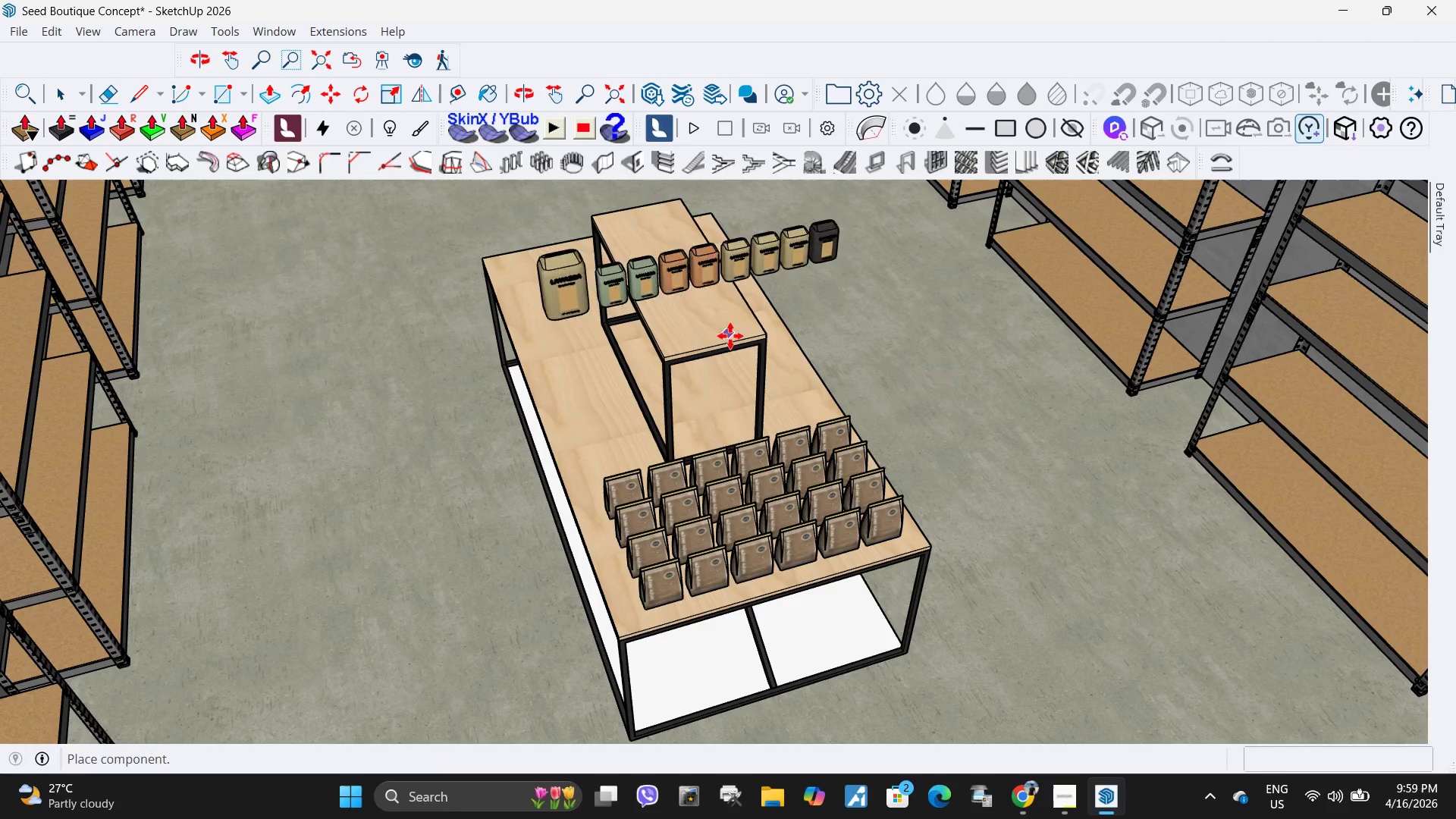 
left_click([734, 343])
 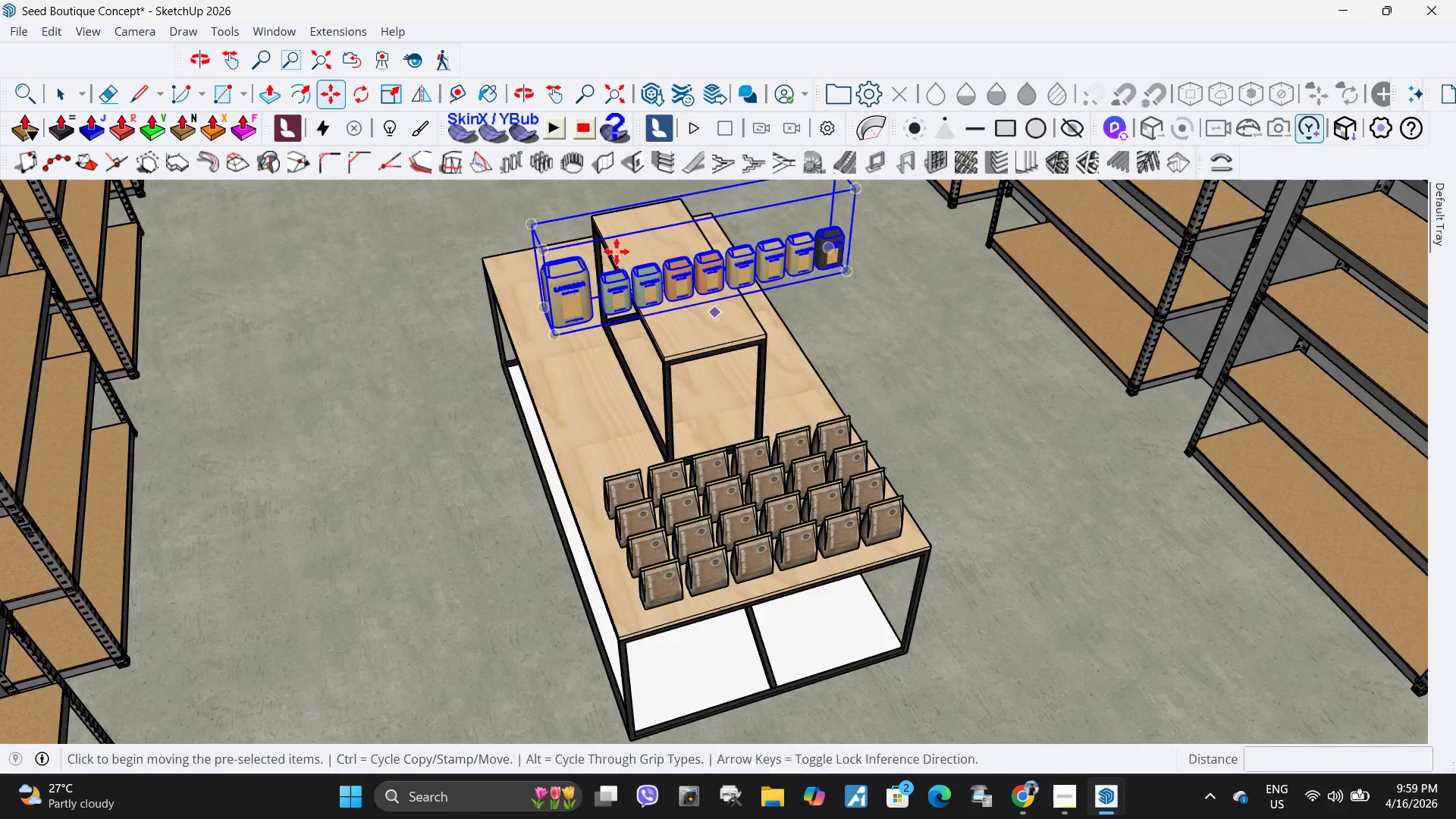 
scroll: coordinate [656, 372], scroll_direction: up, amount: 9.0
 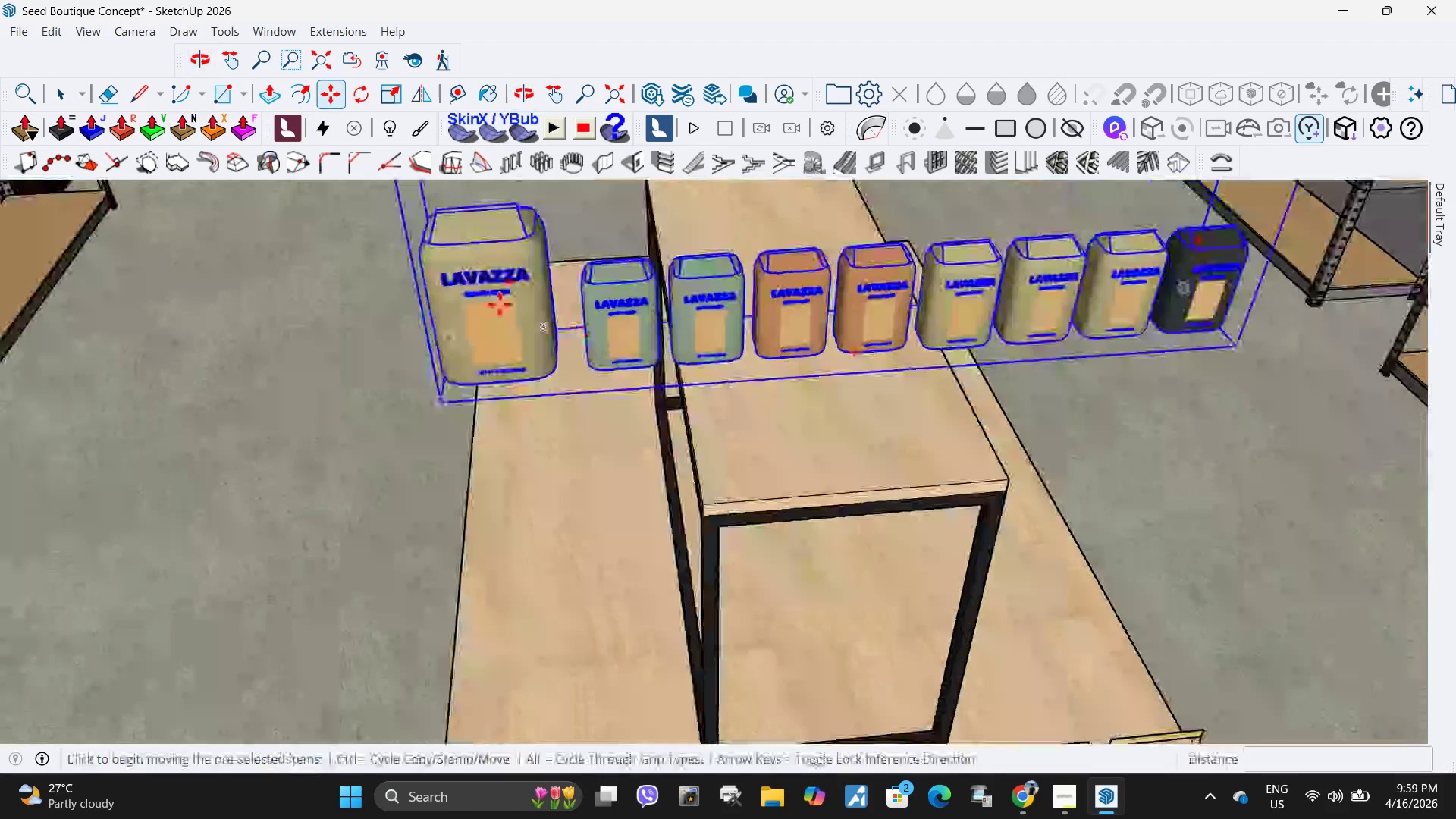 
key(Space)
 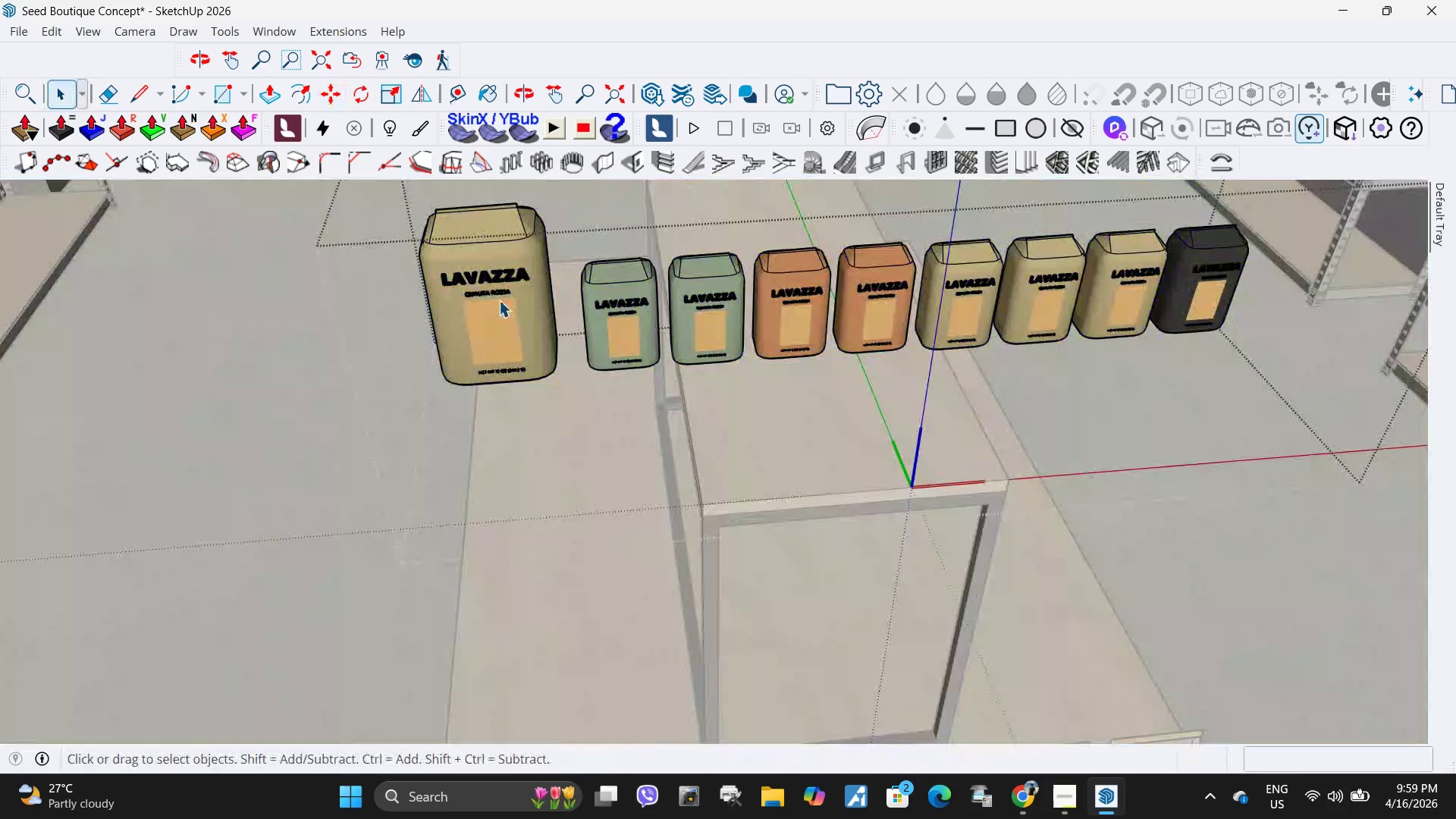 
double_click([499, 300])
 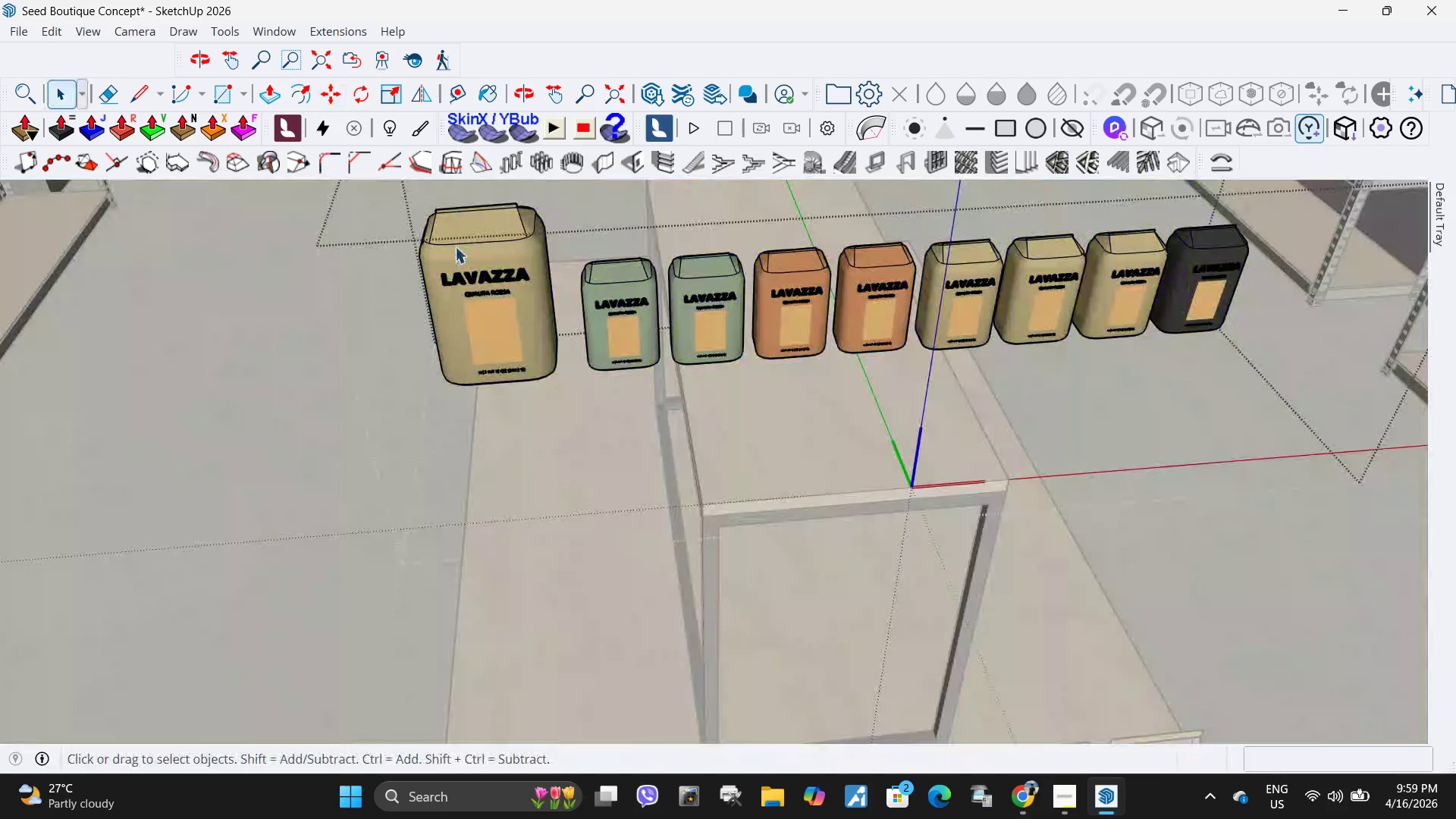 
scroll: coordinate [479, 287], scroll_direction: up, amount: 7.0
 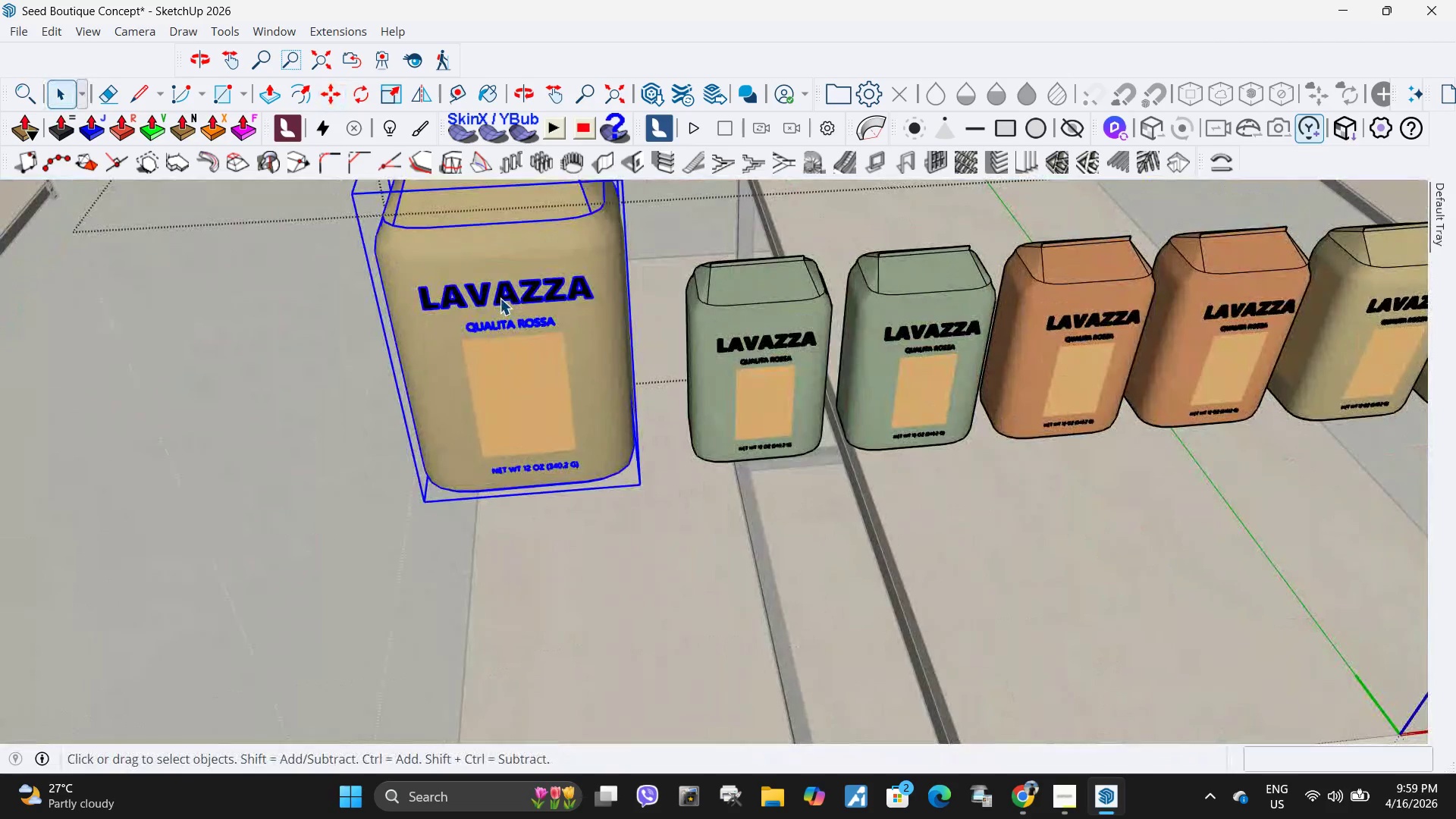 
double_click([500, 298])
 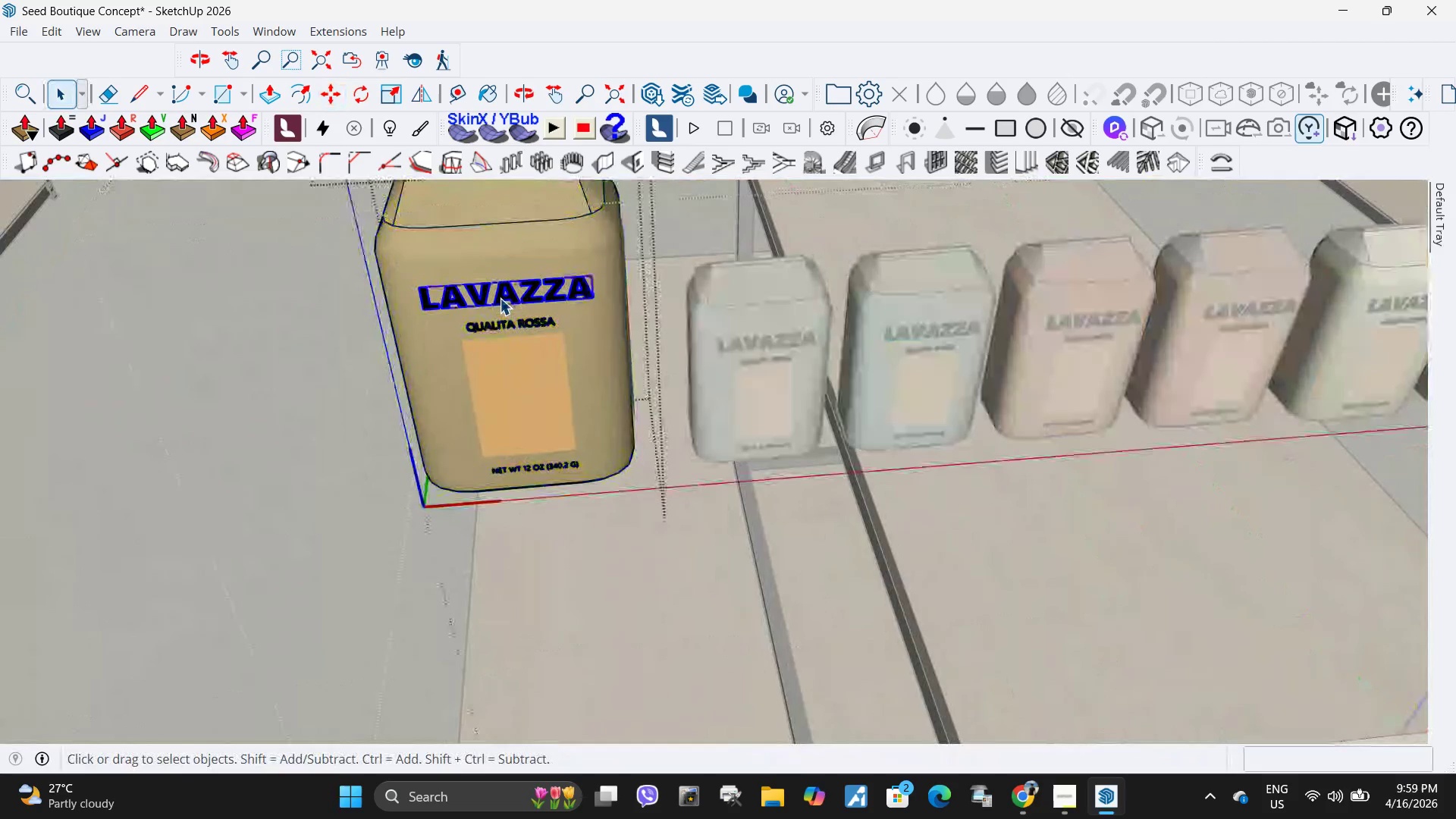 
triple_click([500, 298])
 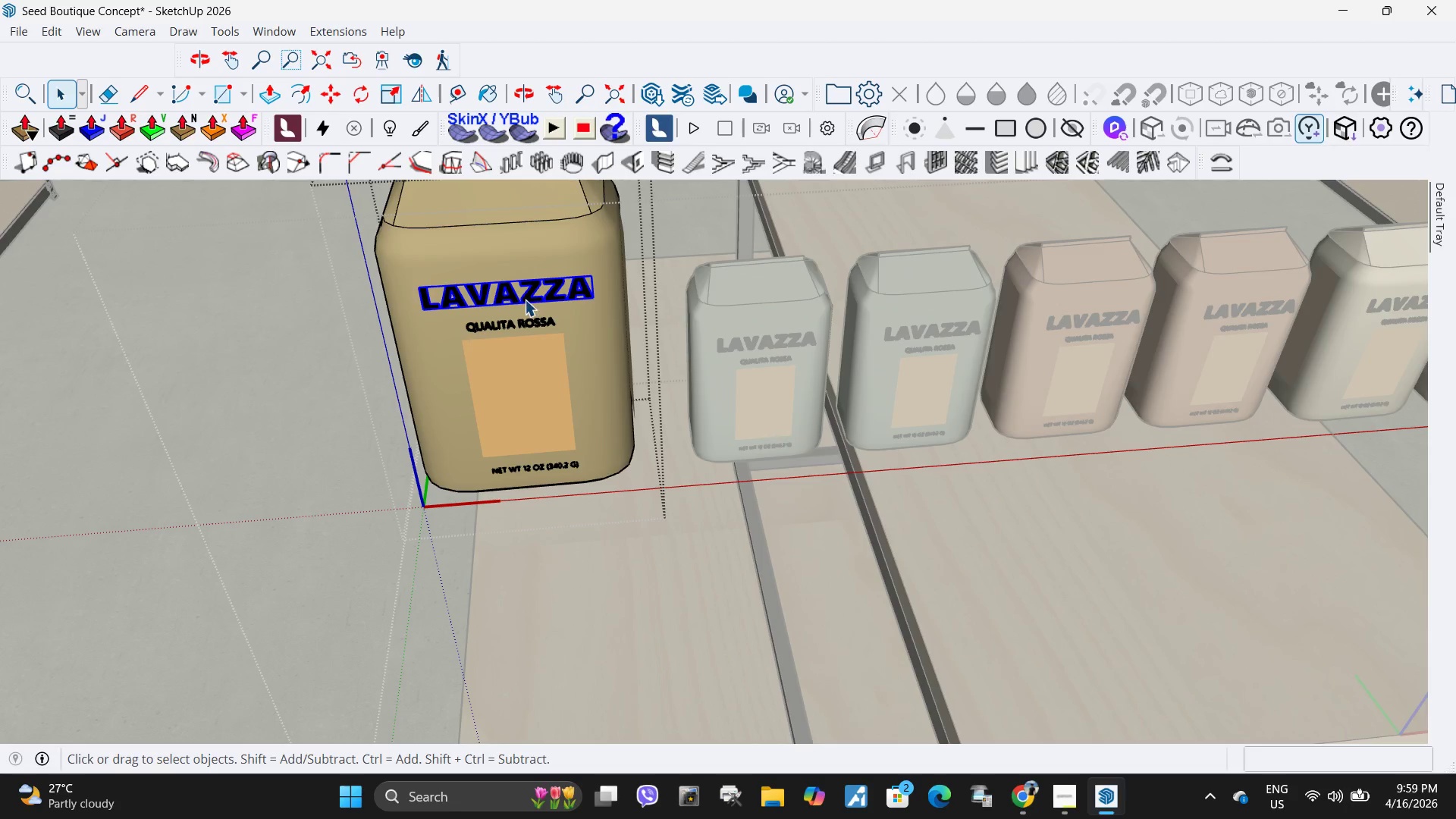 
key(Escape)
 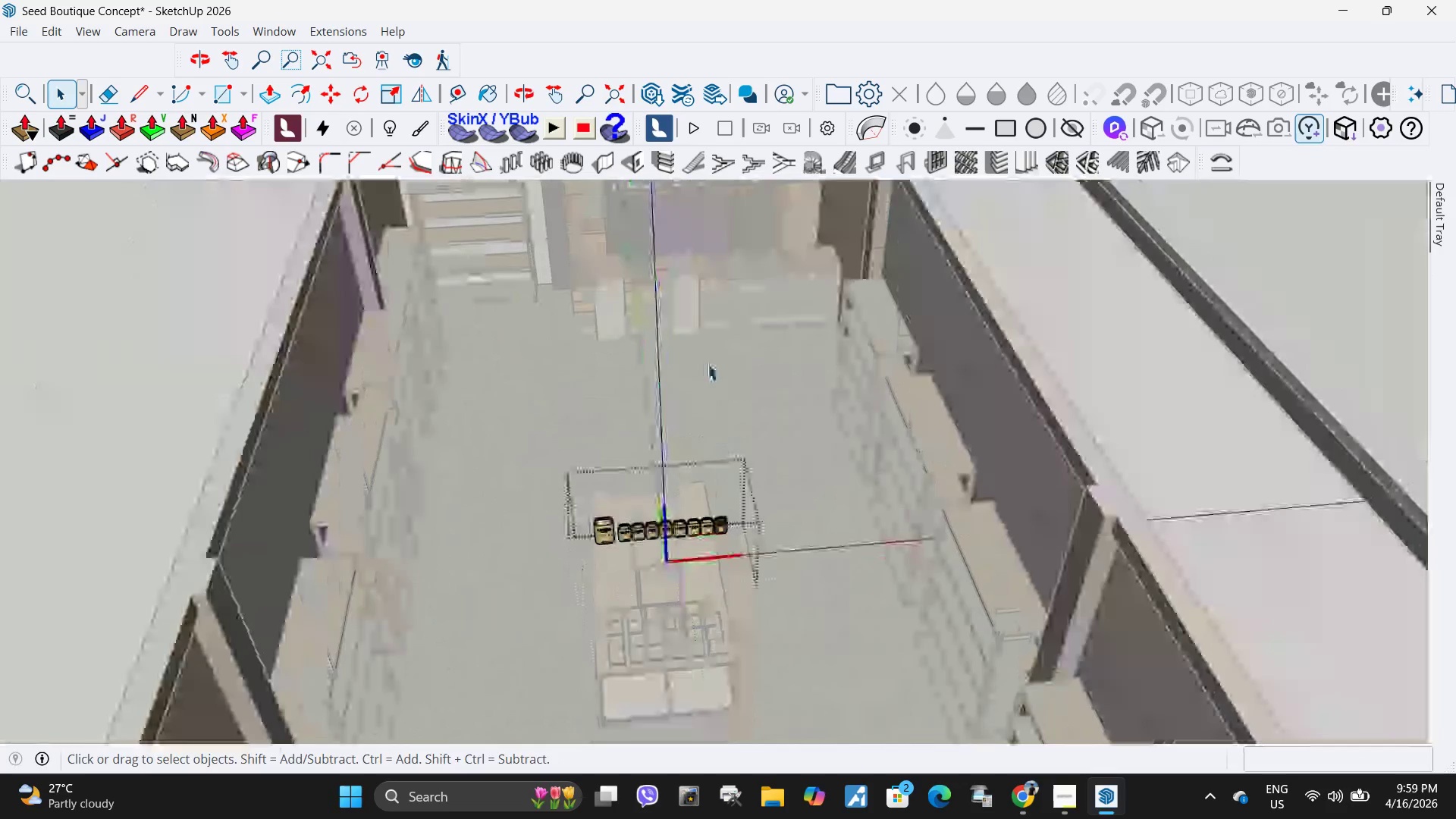 
key(Escape)
 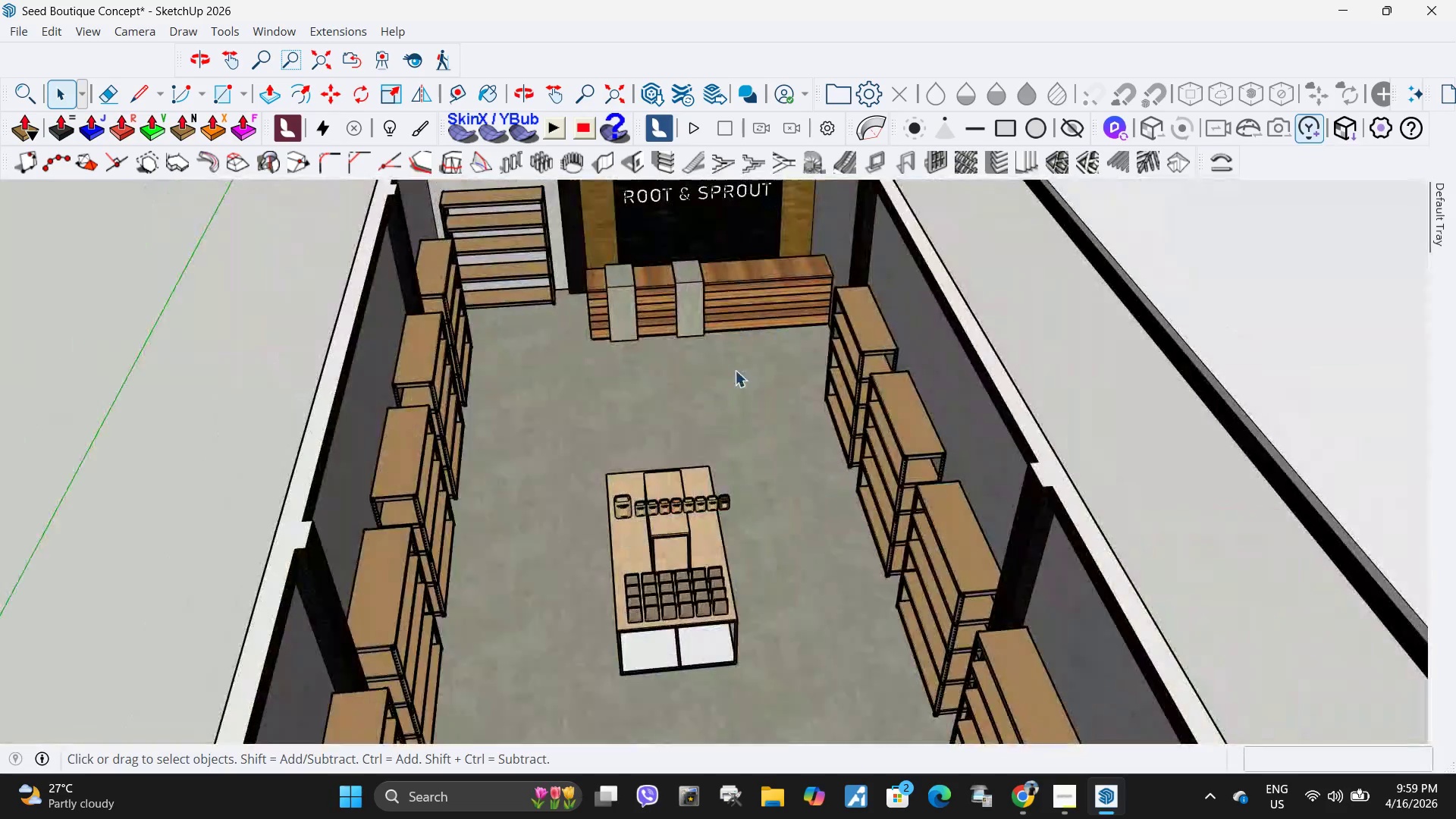 
scroll: coordinate [619, 585], scroll_direction: down, amount: 24.0
 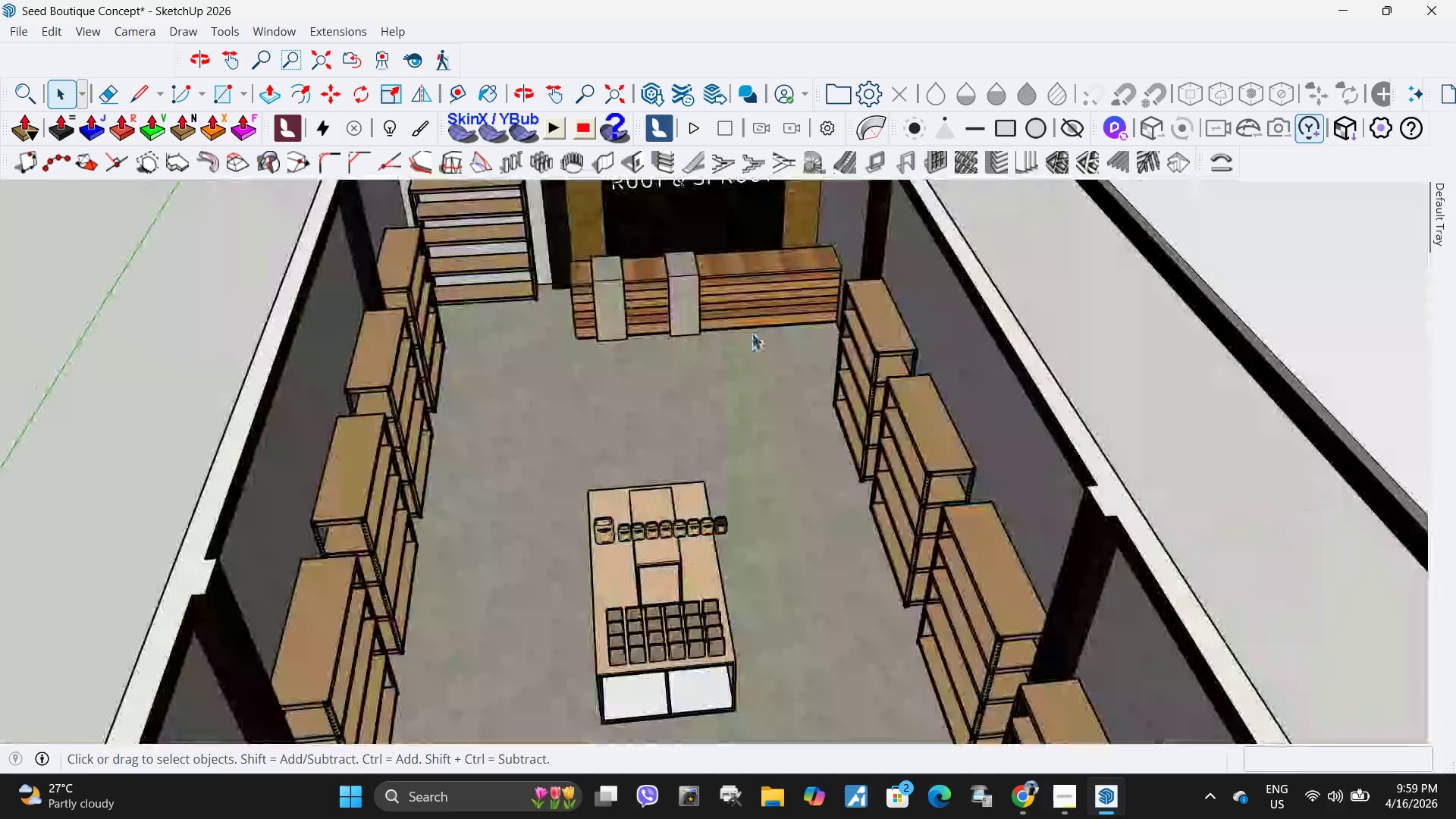 
double_click([546, 393])
 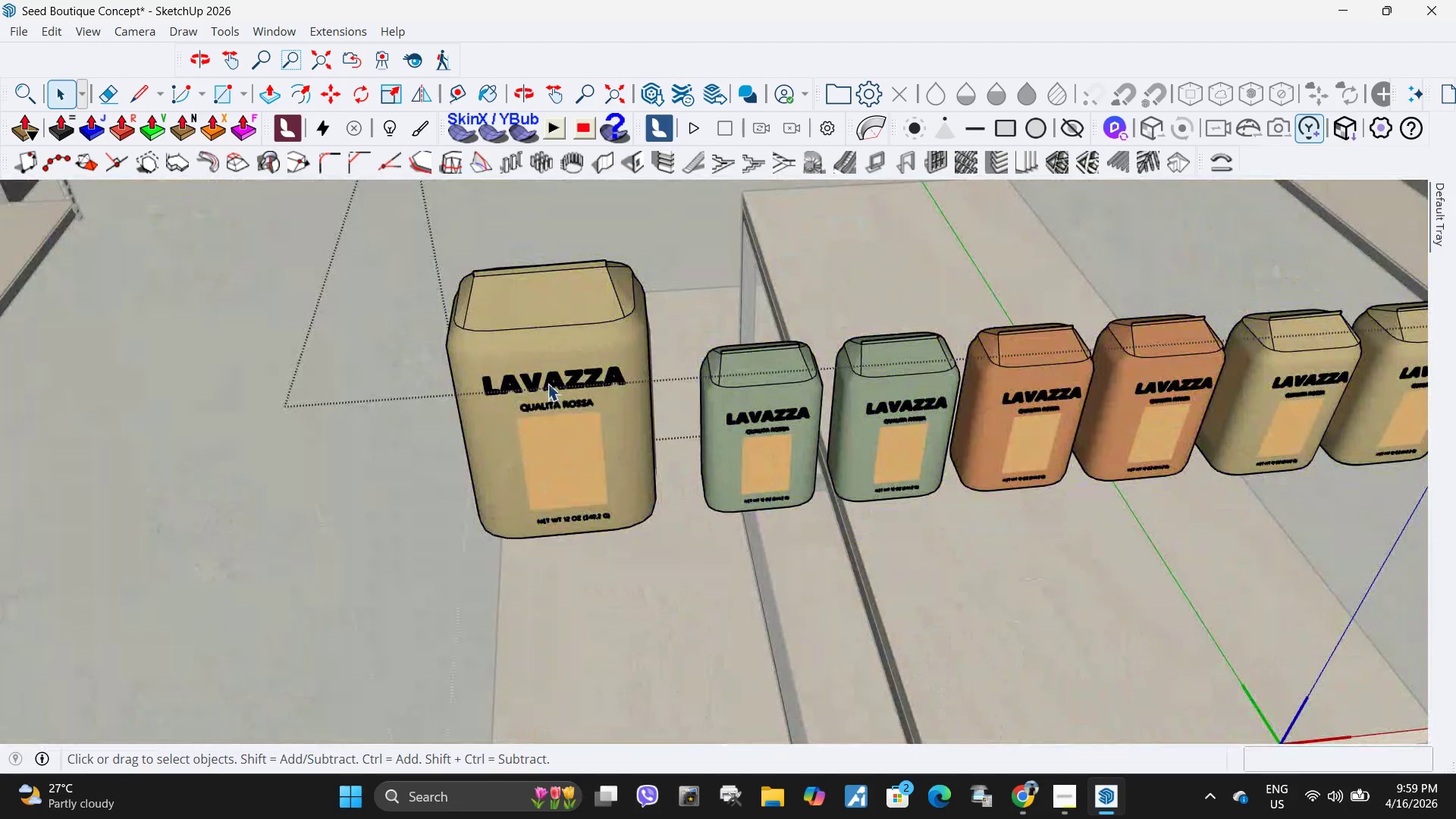 
scroll: coordinate [544, 404], scroll_direction: up, amount: 21.0
 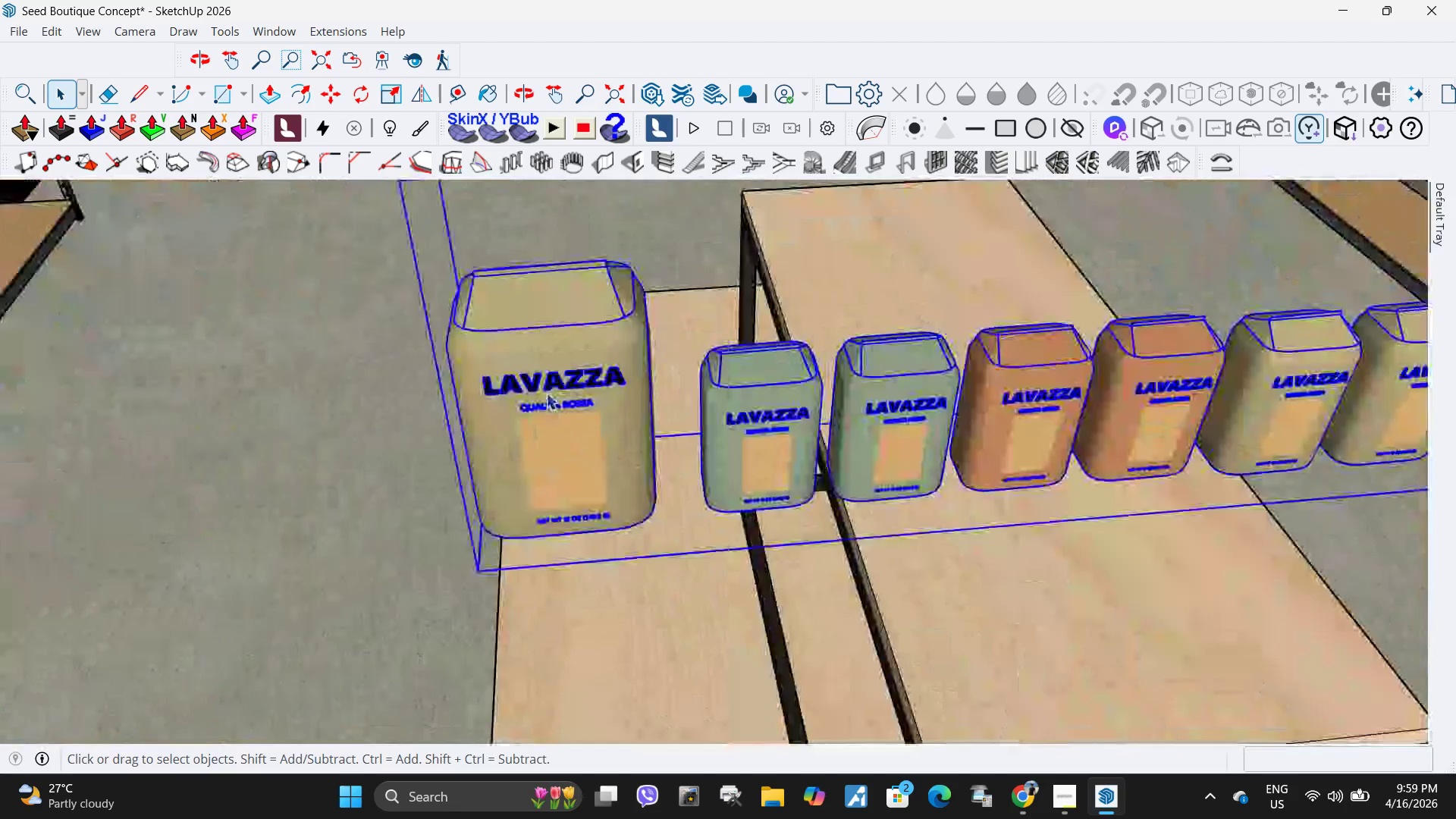 
triple_click([548, 384])
 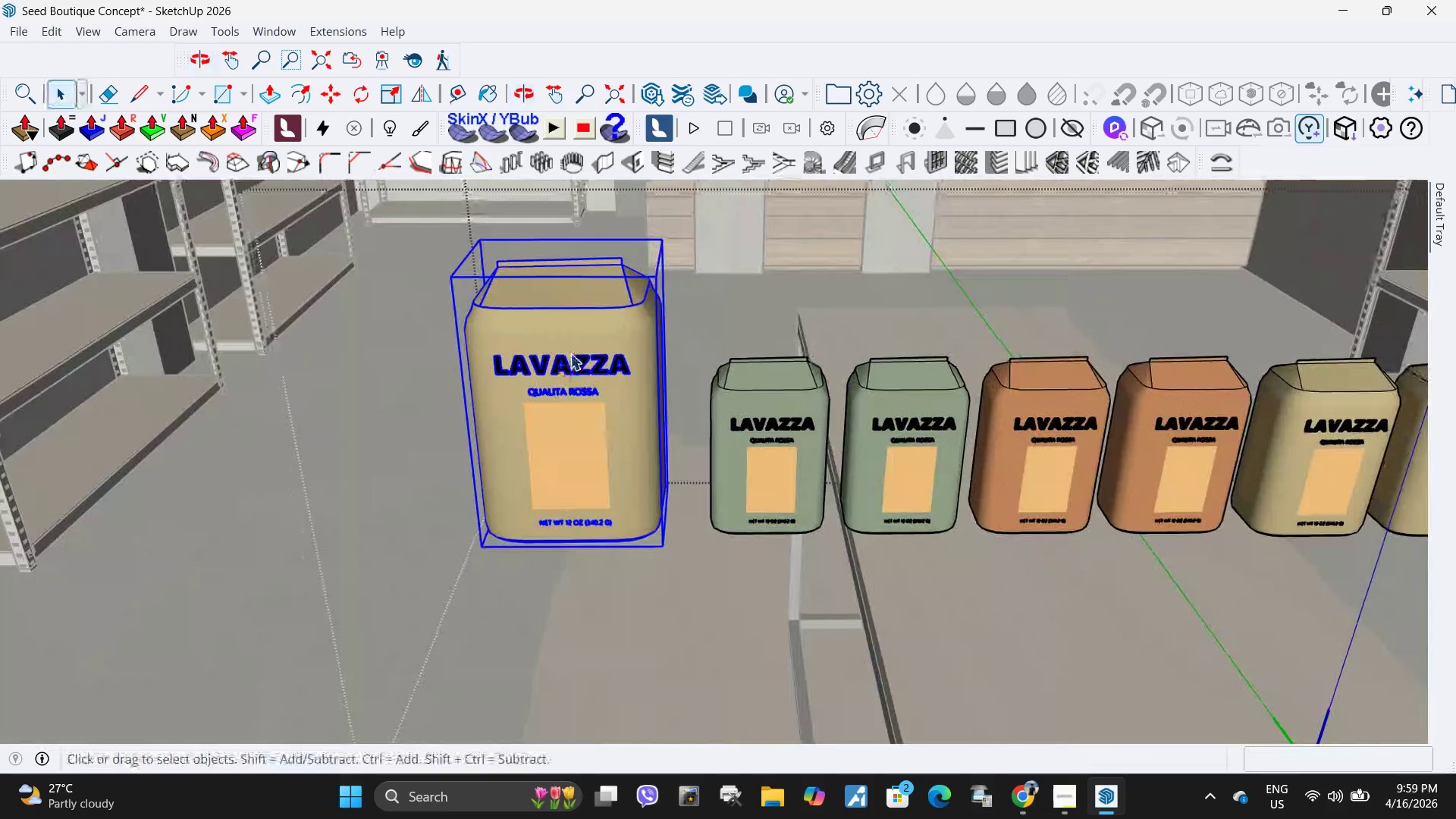 
double_click([570, 353])
 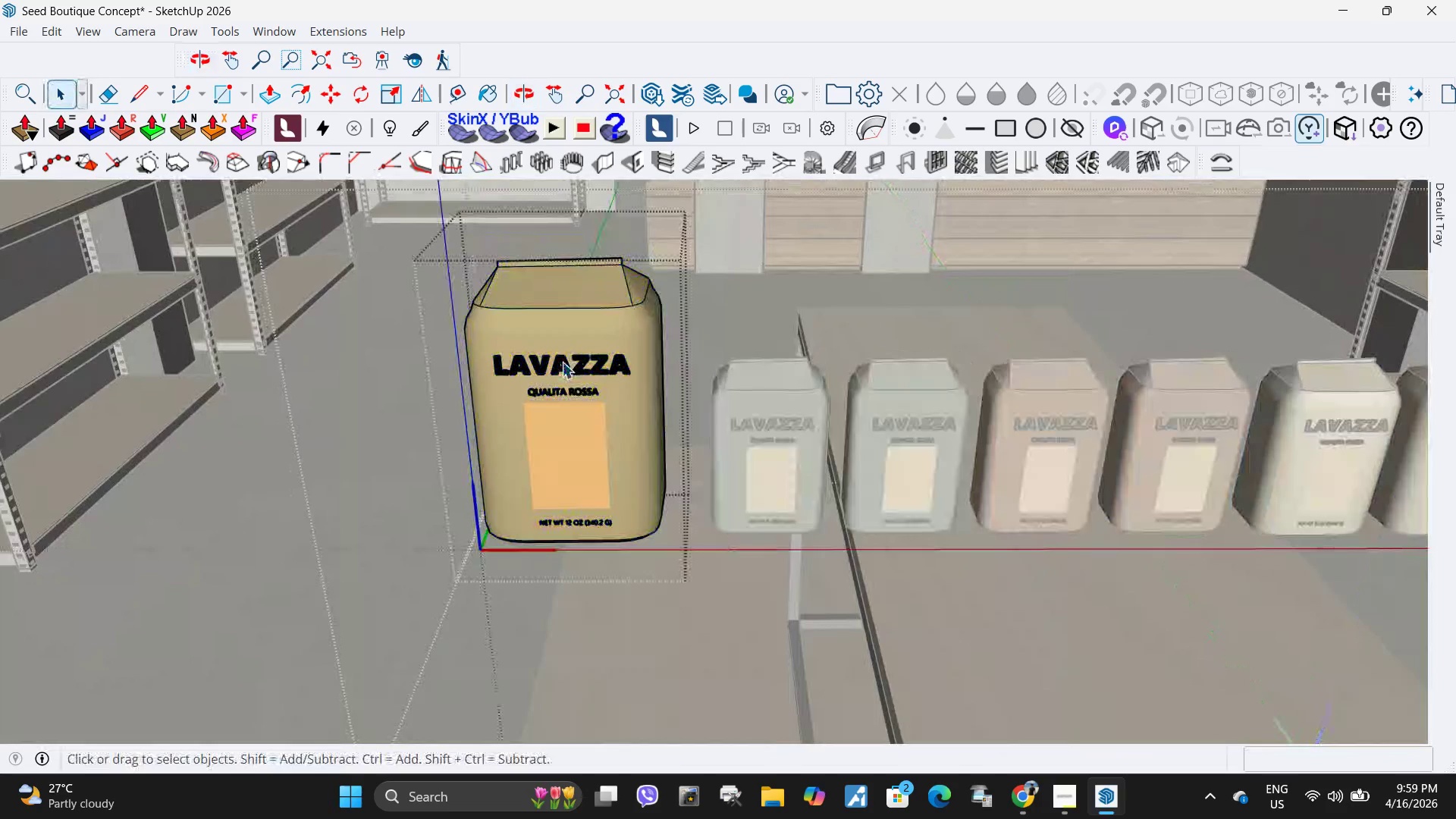 
triple_click([562, 362])
 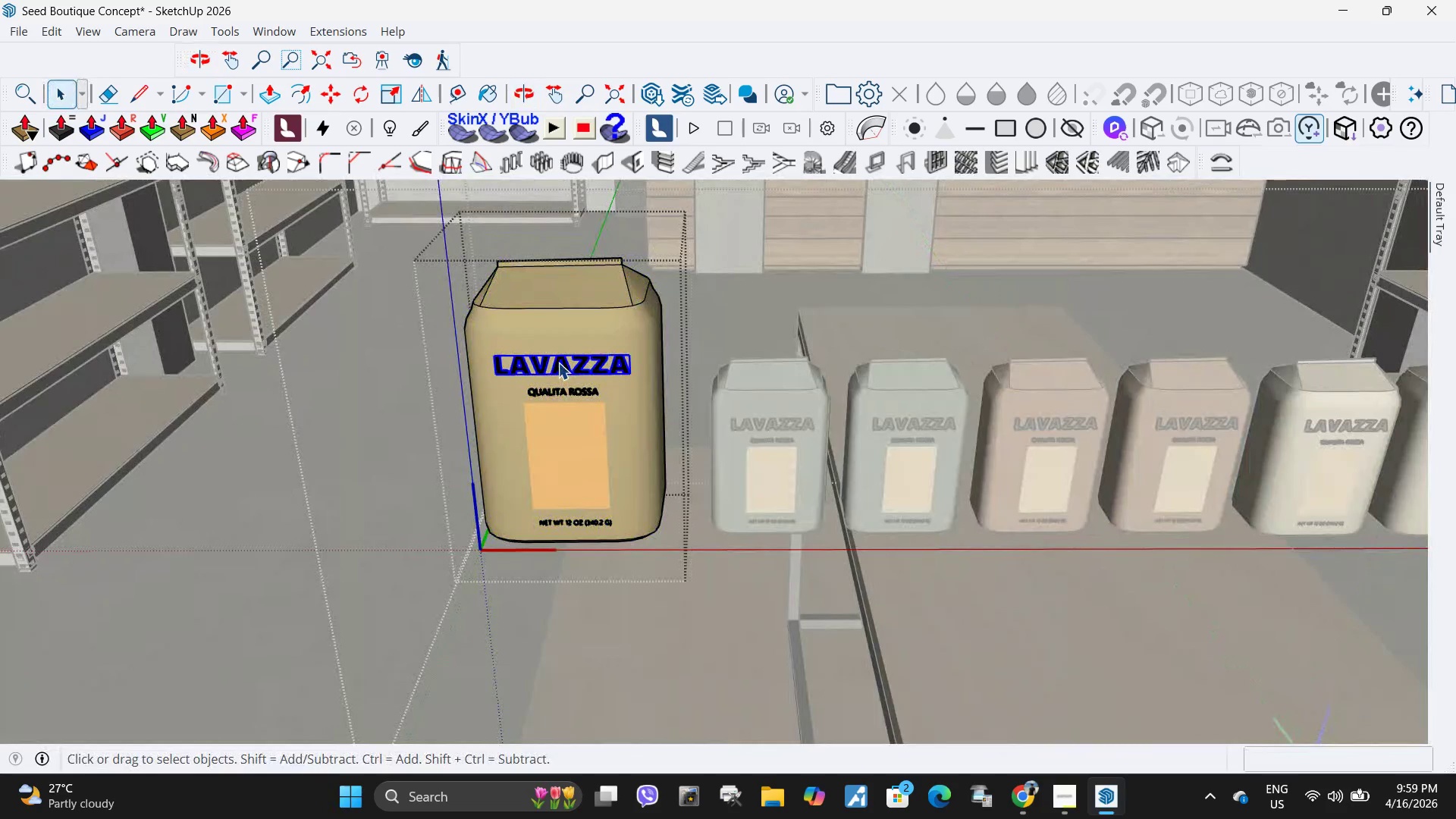 
key(Delete)
 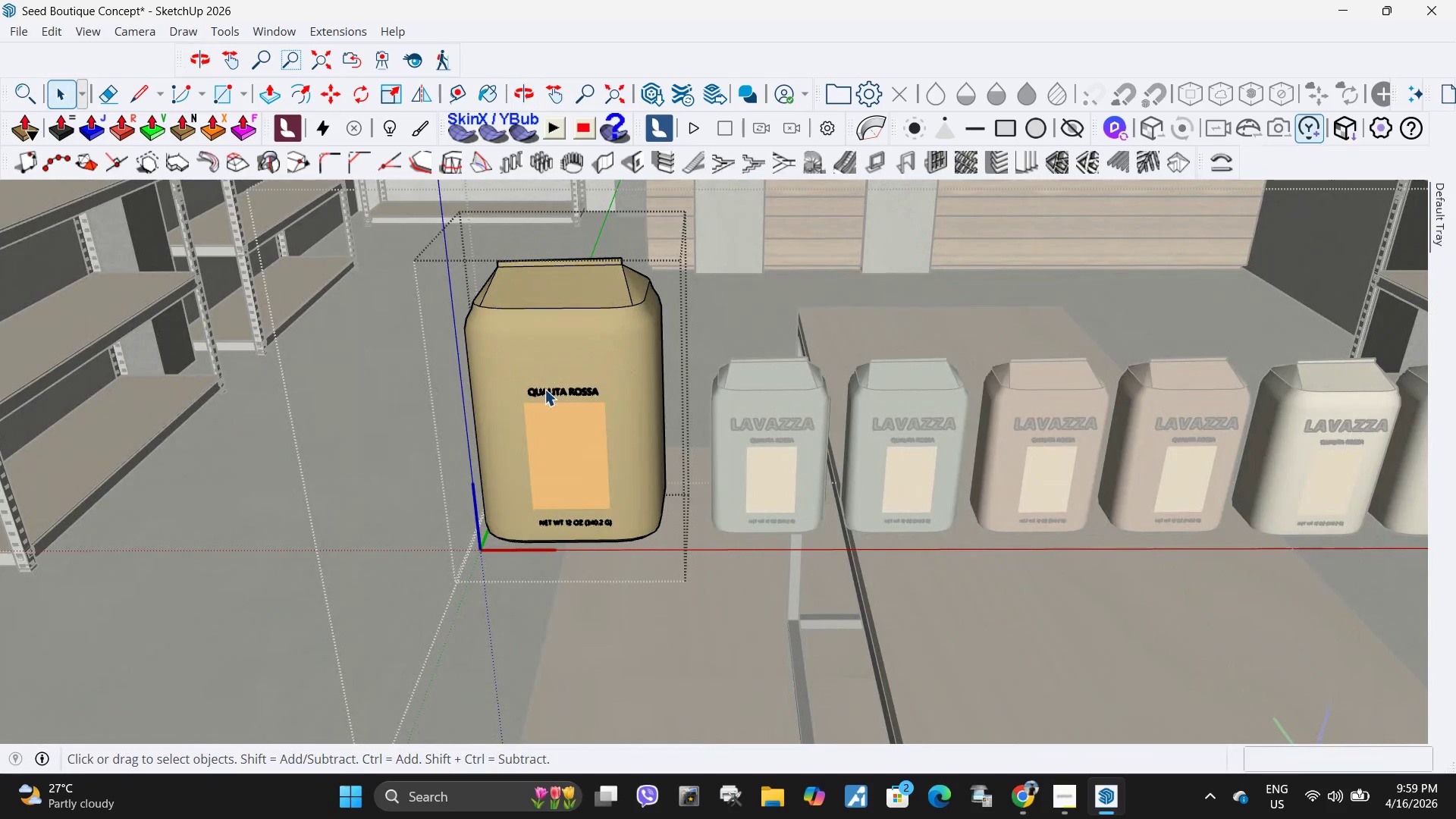 
left_click([544, 389])
 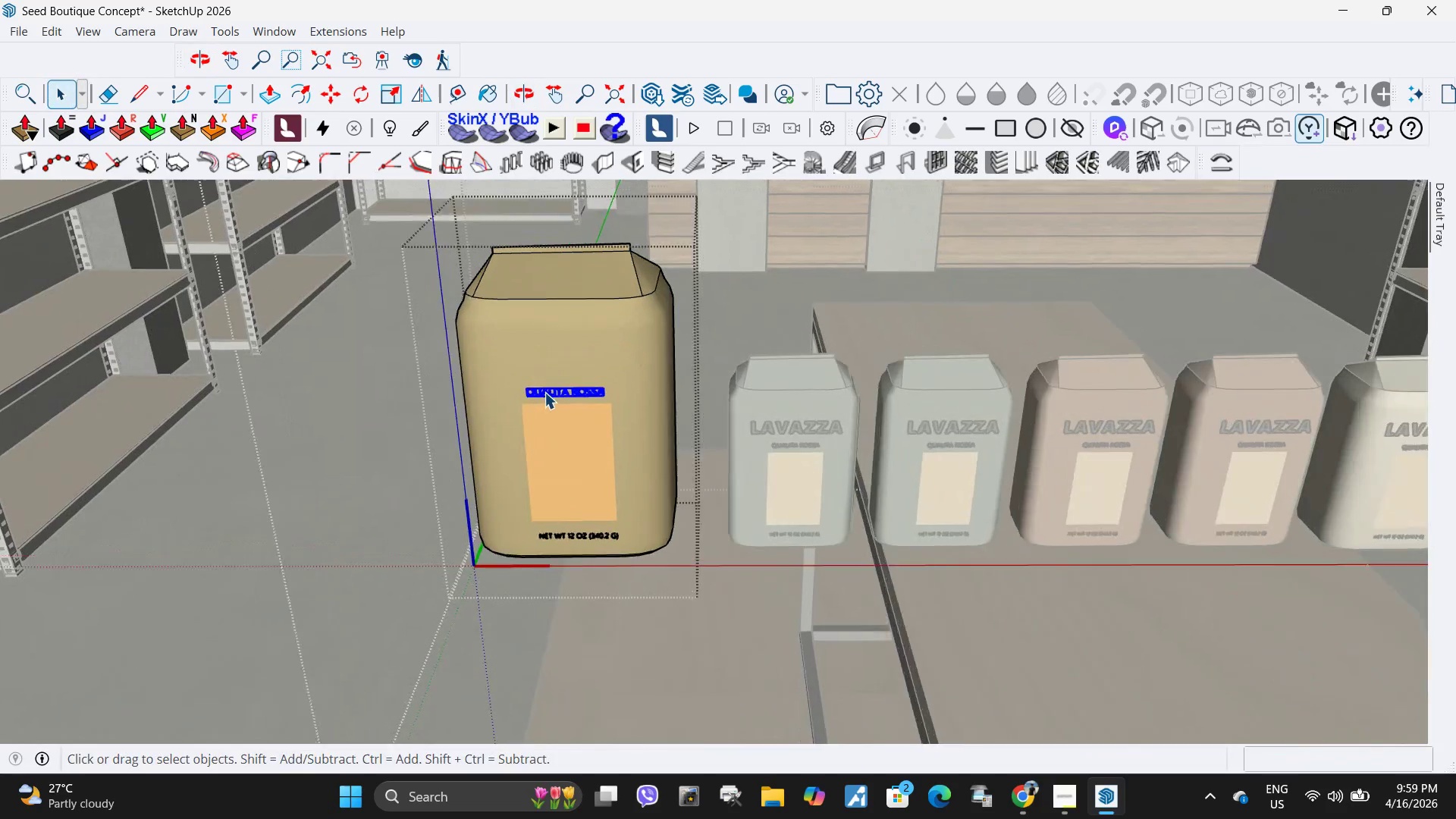 
key(Delete)
 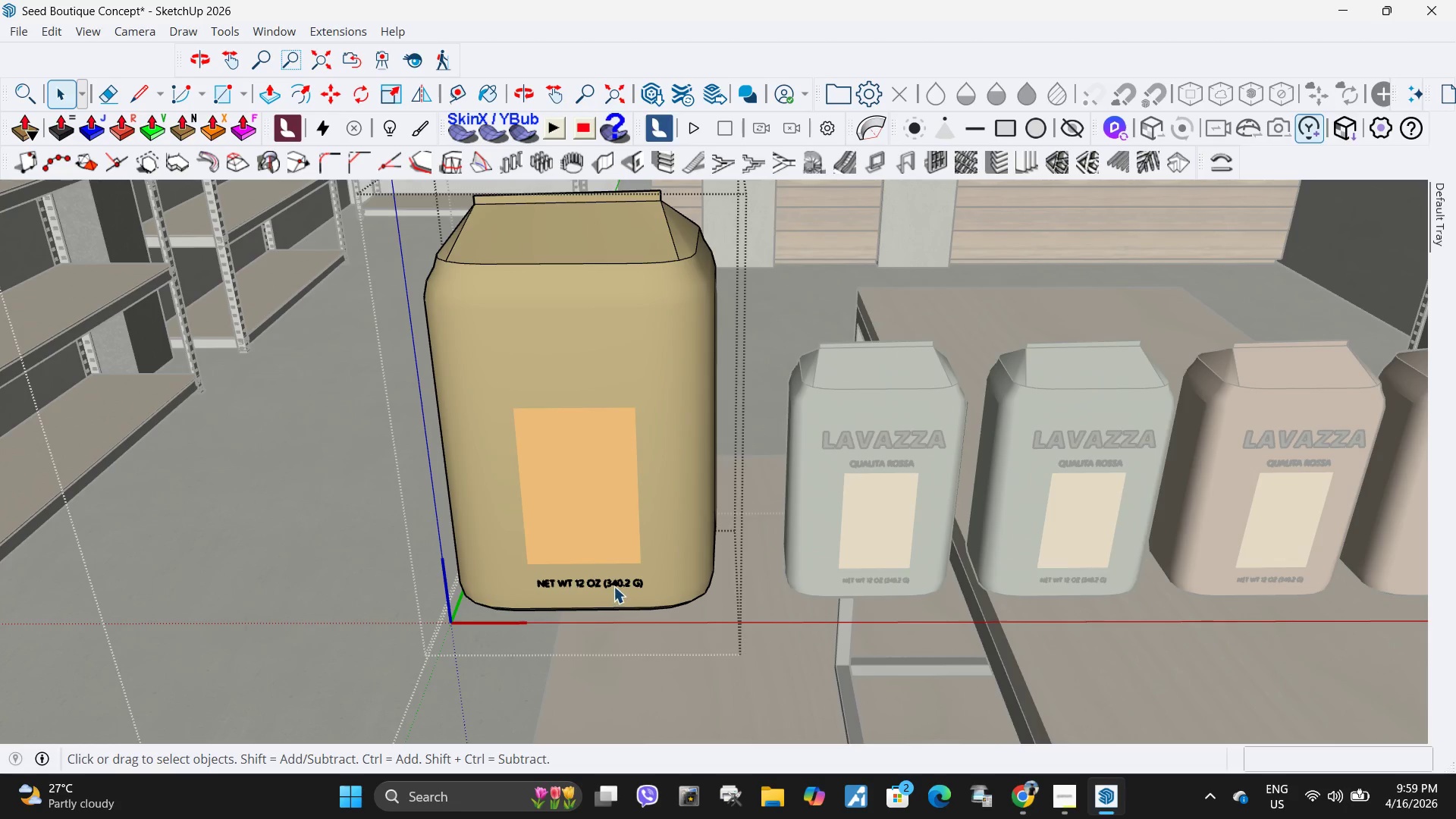 
scroll: coordinate [544, 392], scroll_direction: up, amount: 4.0
 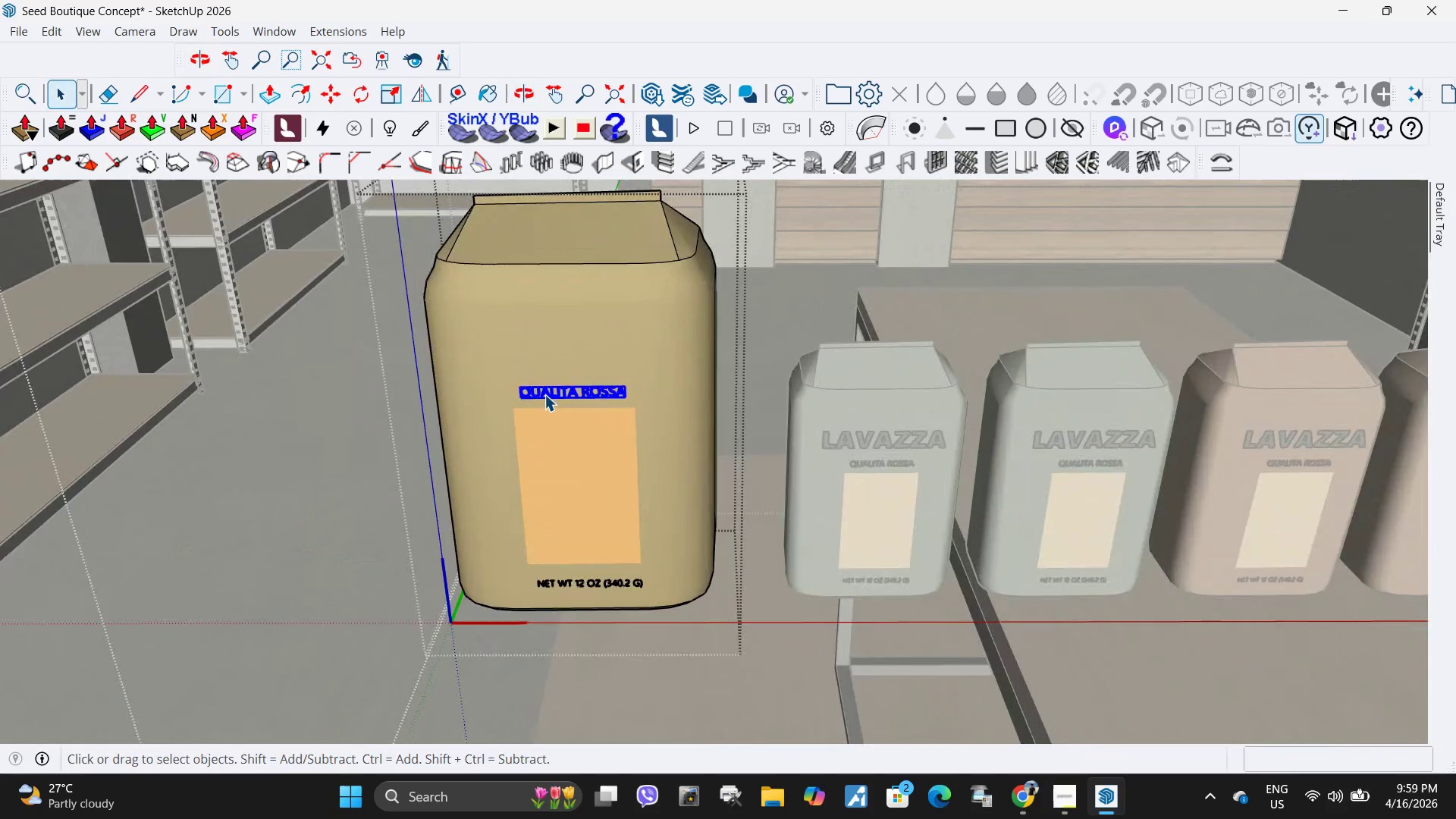 
left_click([613, 586])
 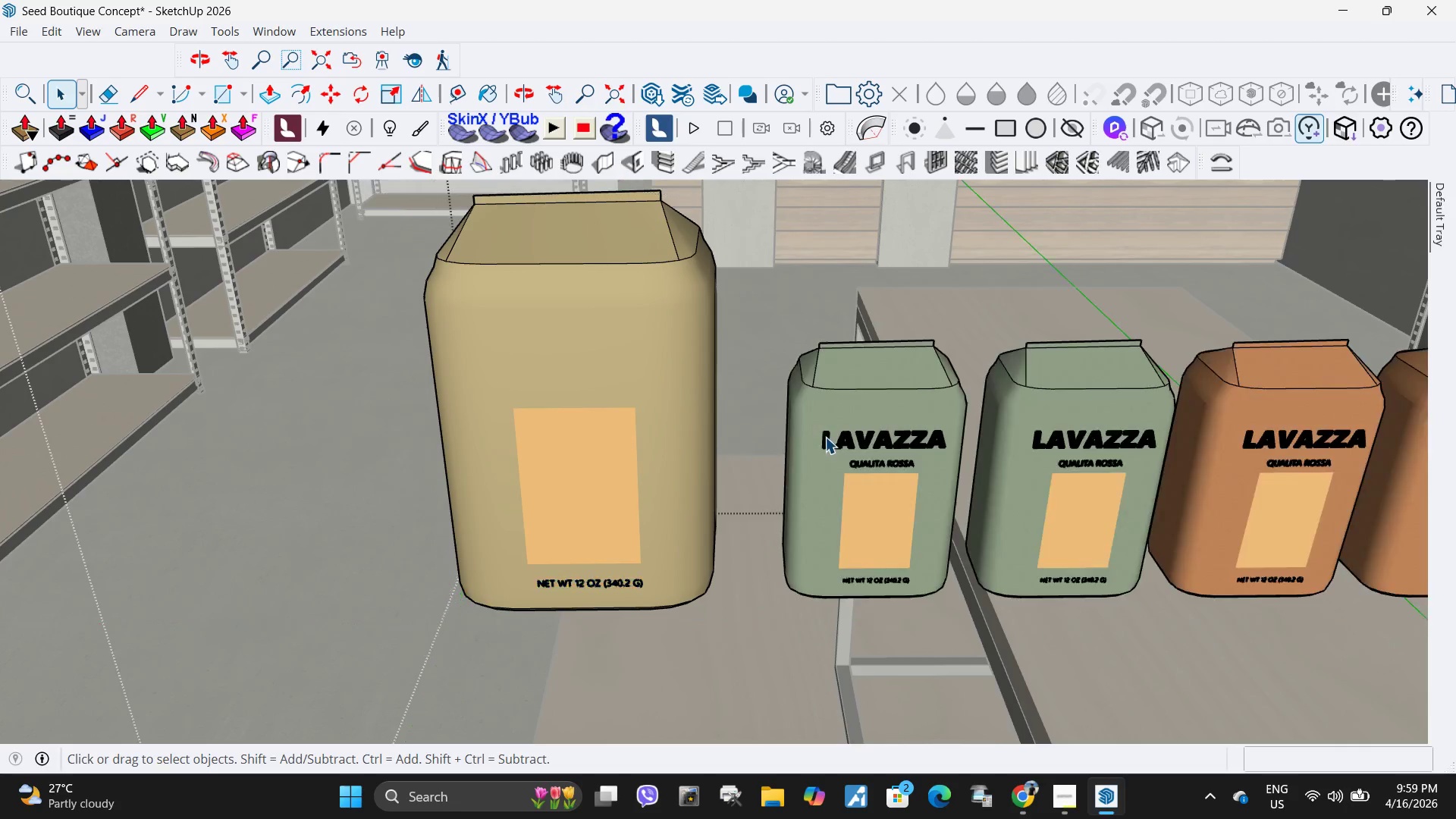 
double_click([861, 442])
 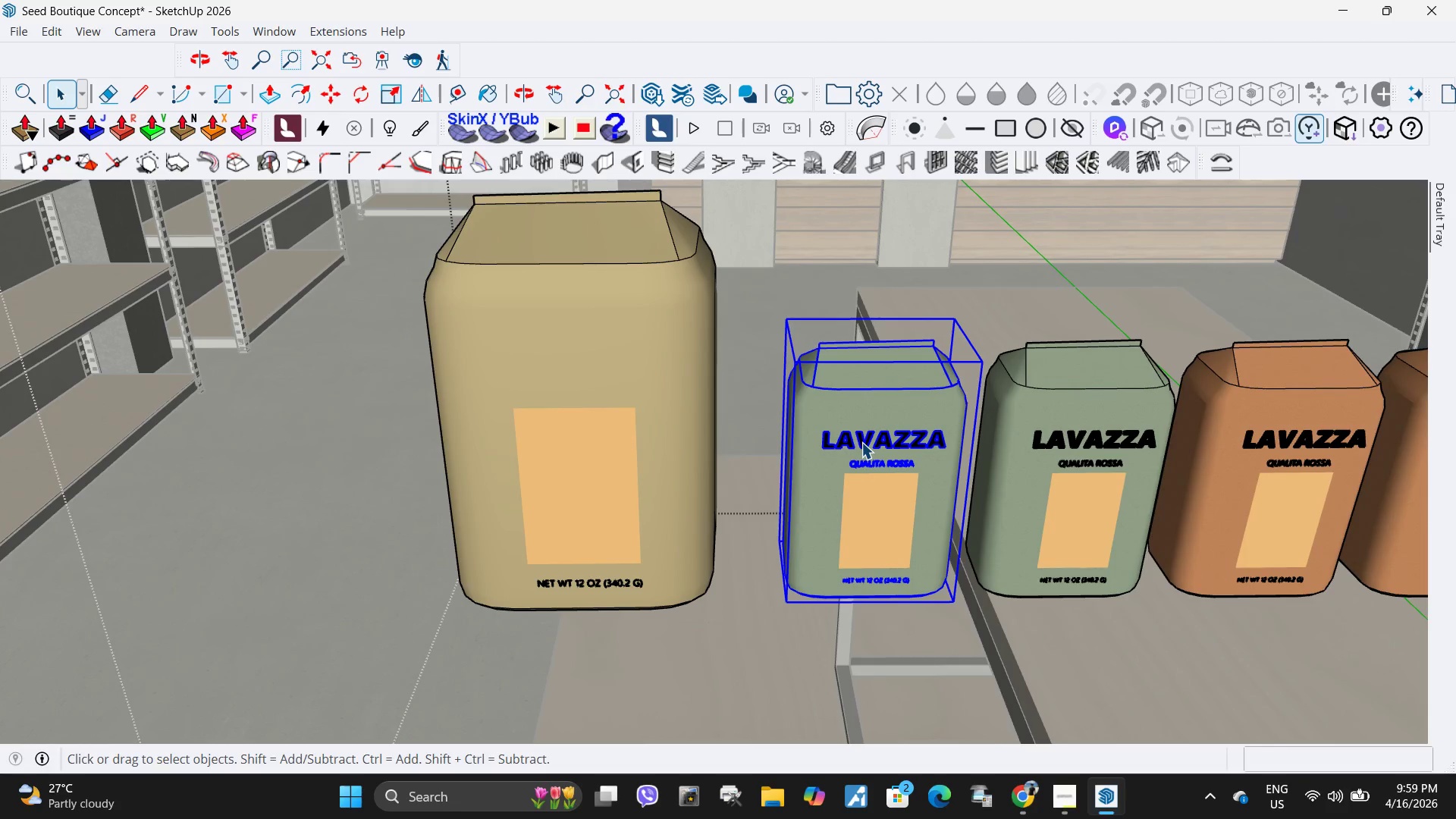 
double_click([861, 442])
 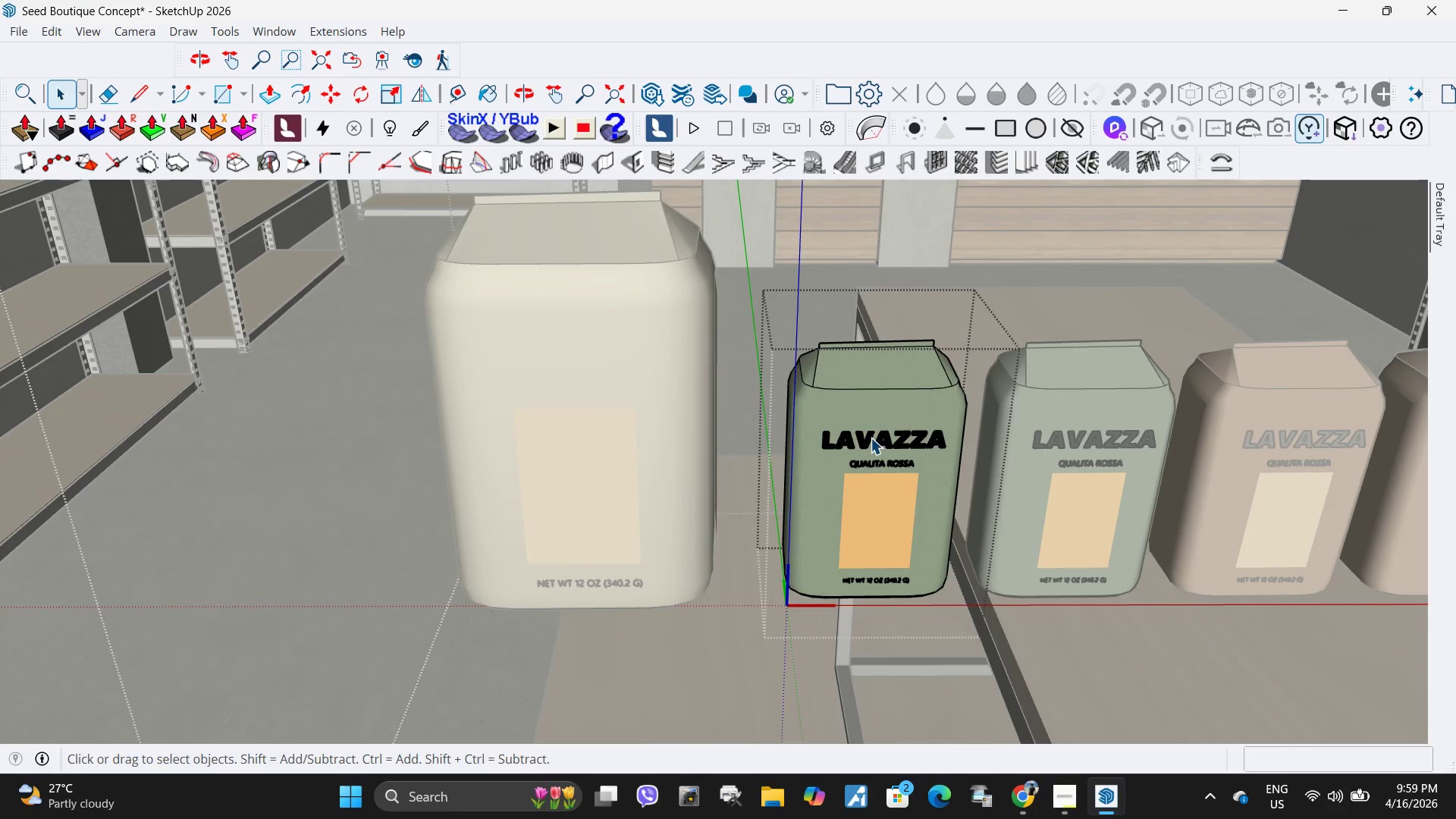 
triple_click([871, 438])
 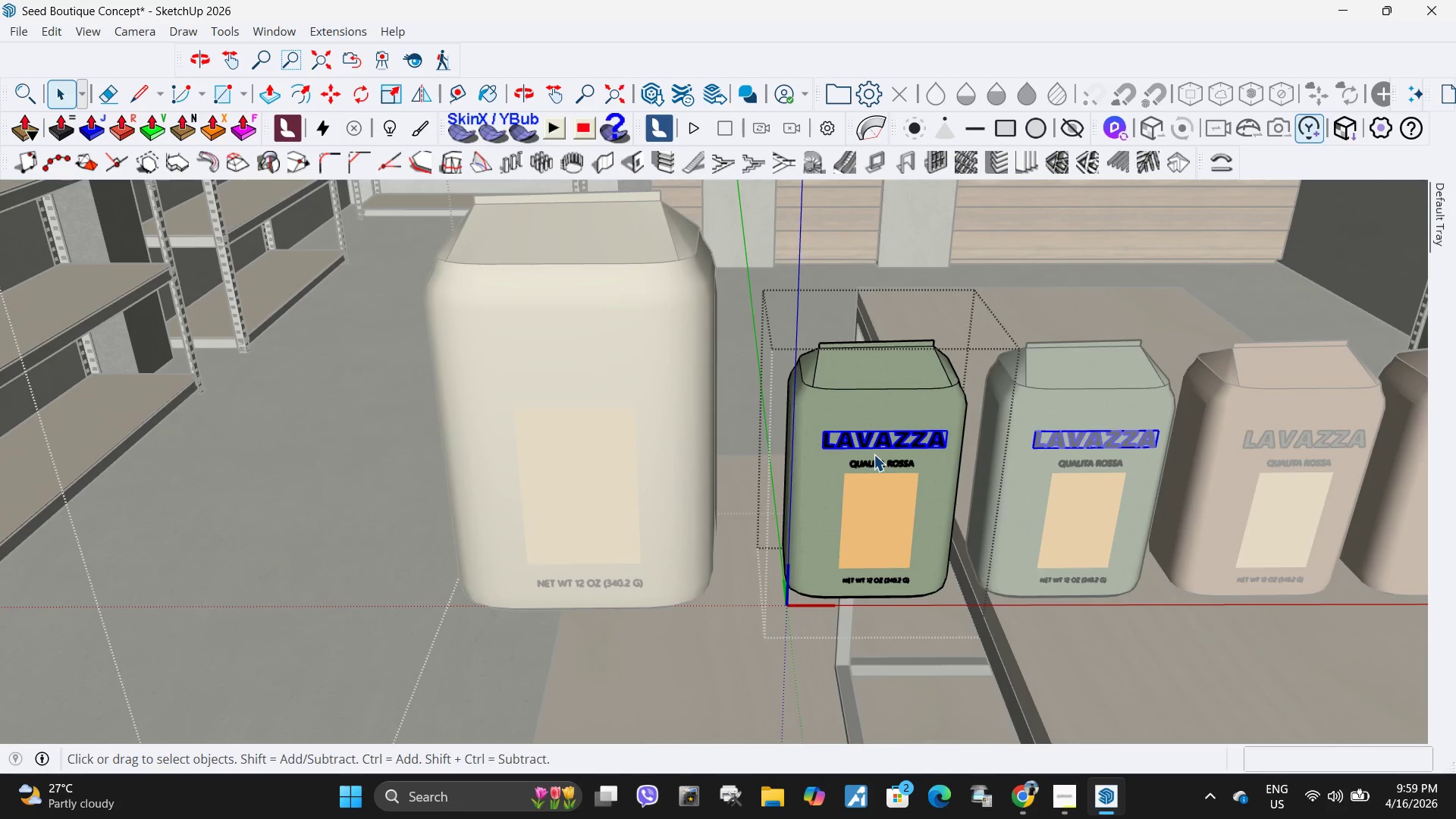 
key(Delete)
 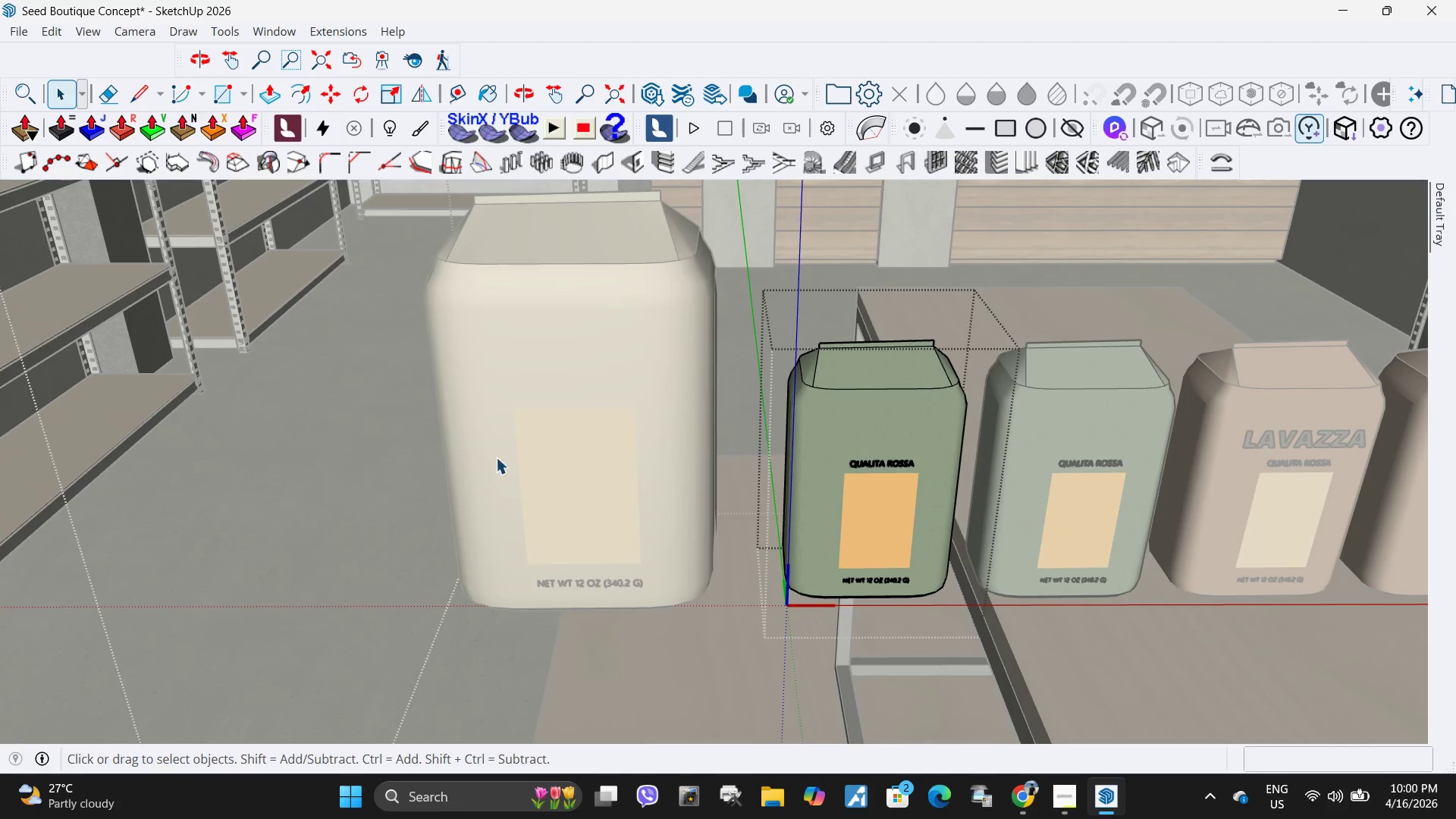 
left_click([1026, 433])
 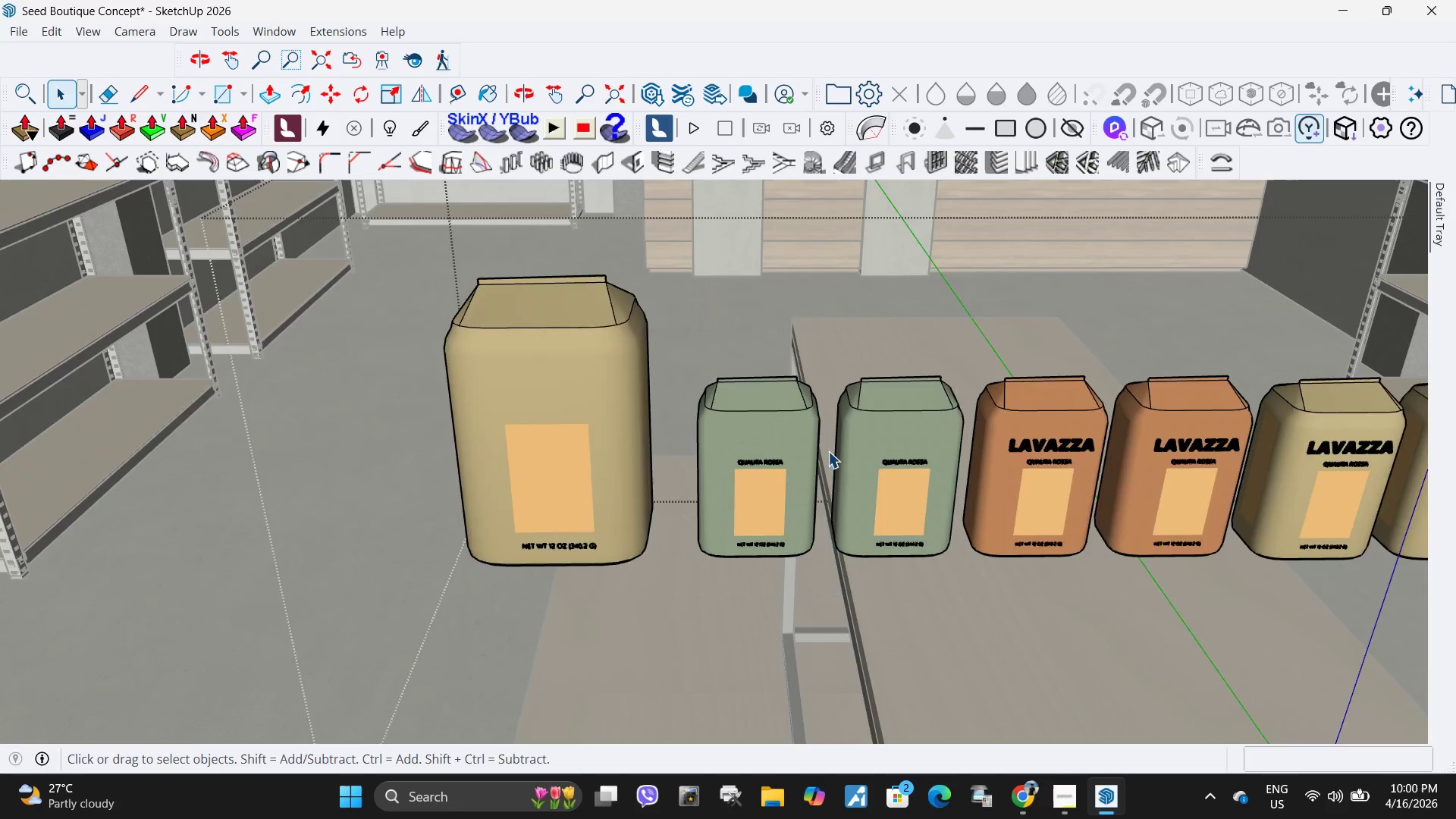 
scroll: coordinate [472, 463], scroll_direction: down, amount: 4.0
 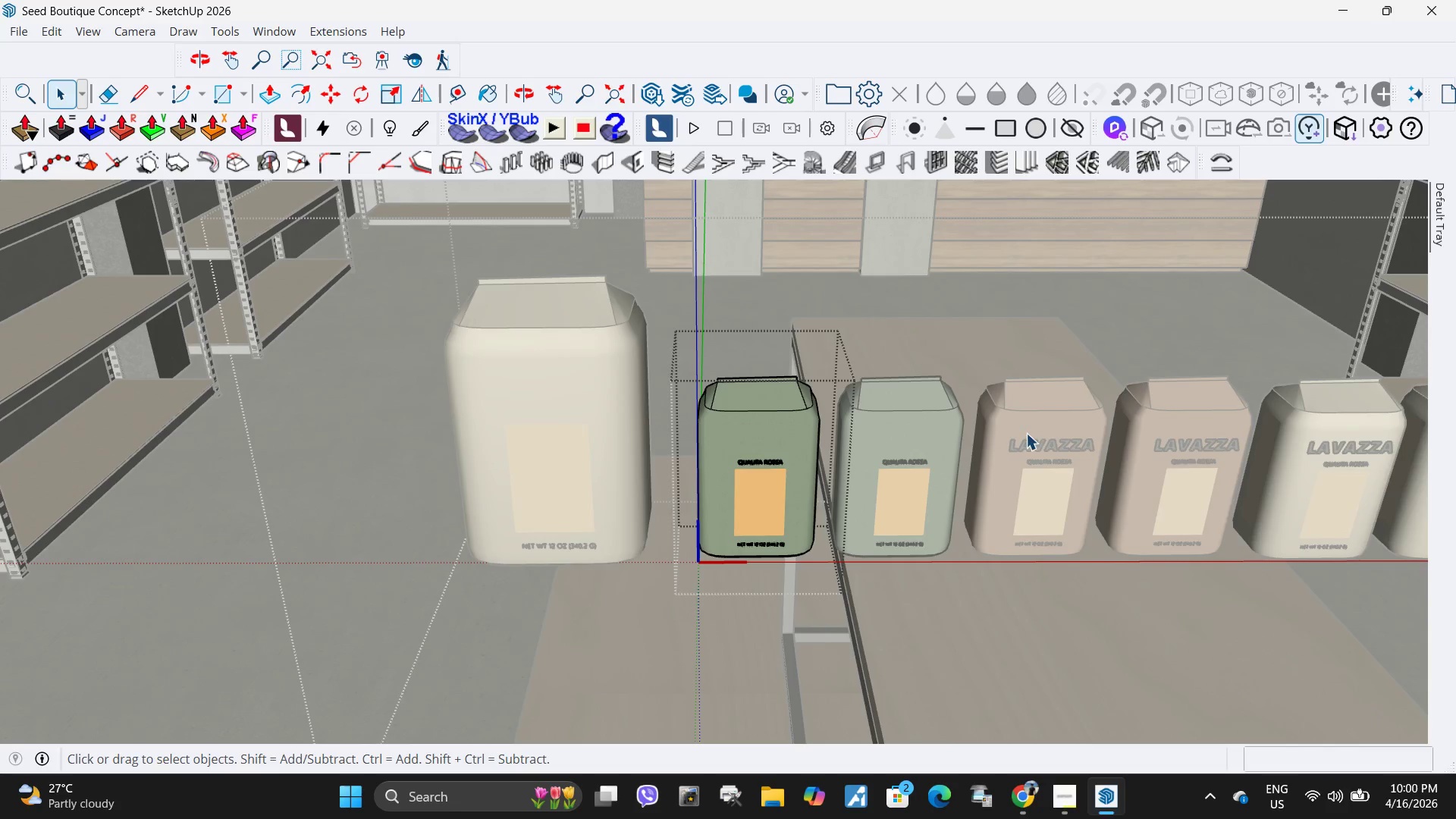 
double_click([715, 458])
 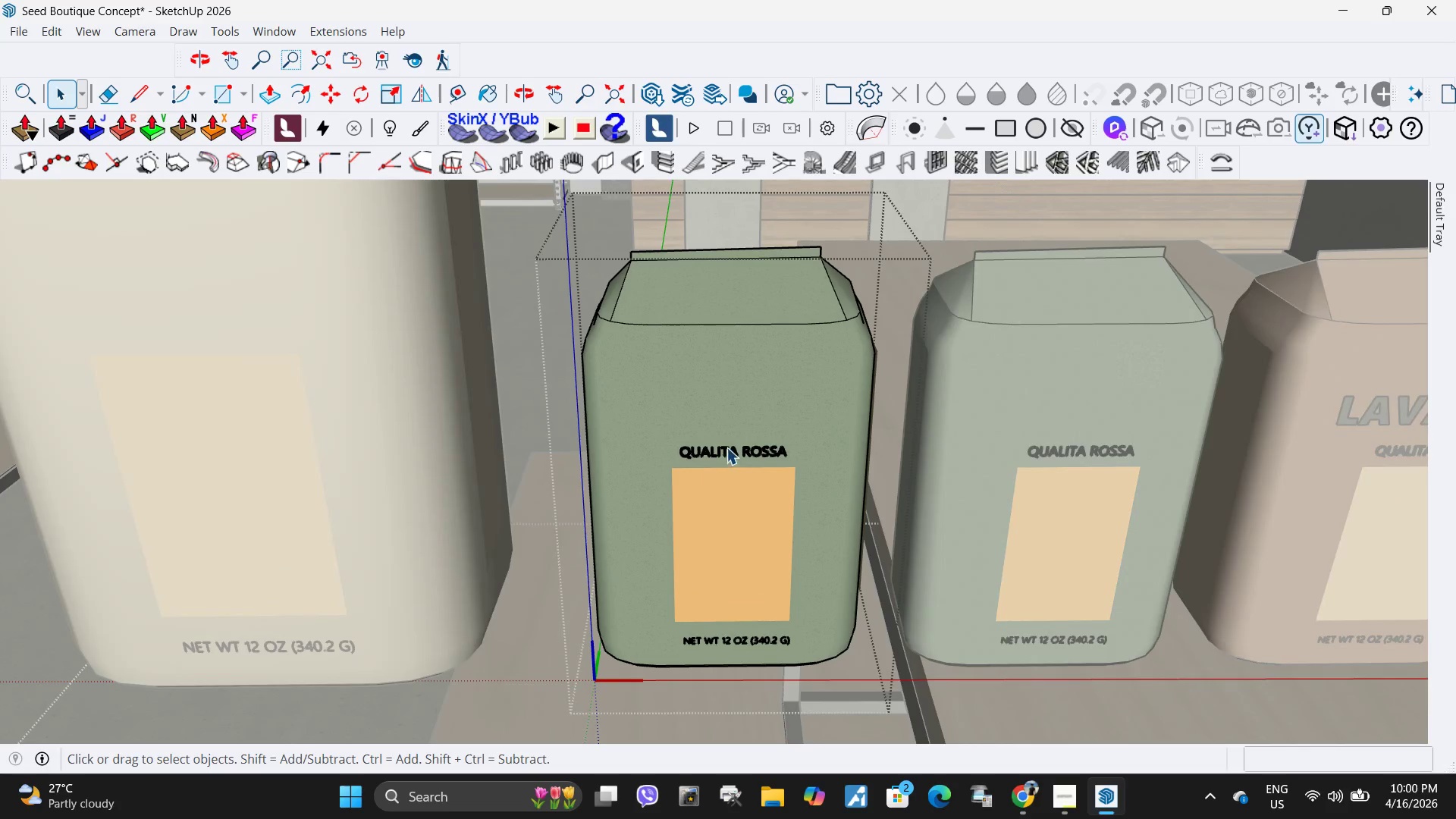 
scroll: coordinate [706, 481], scroll_direction: up, amount: 8.0
 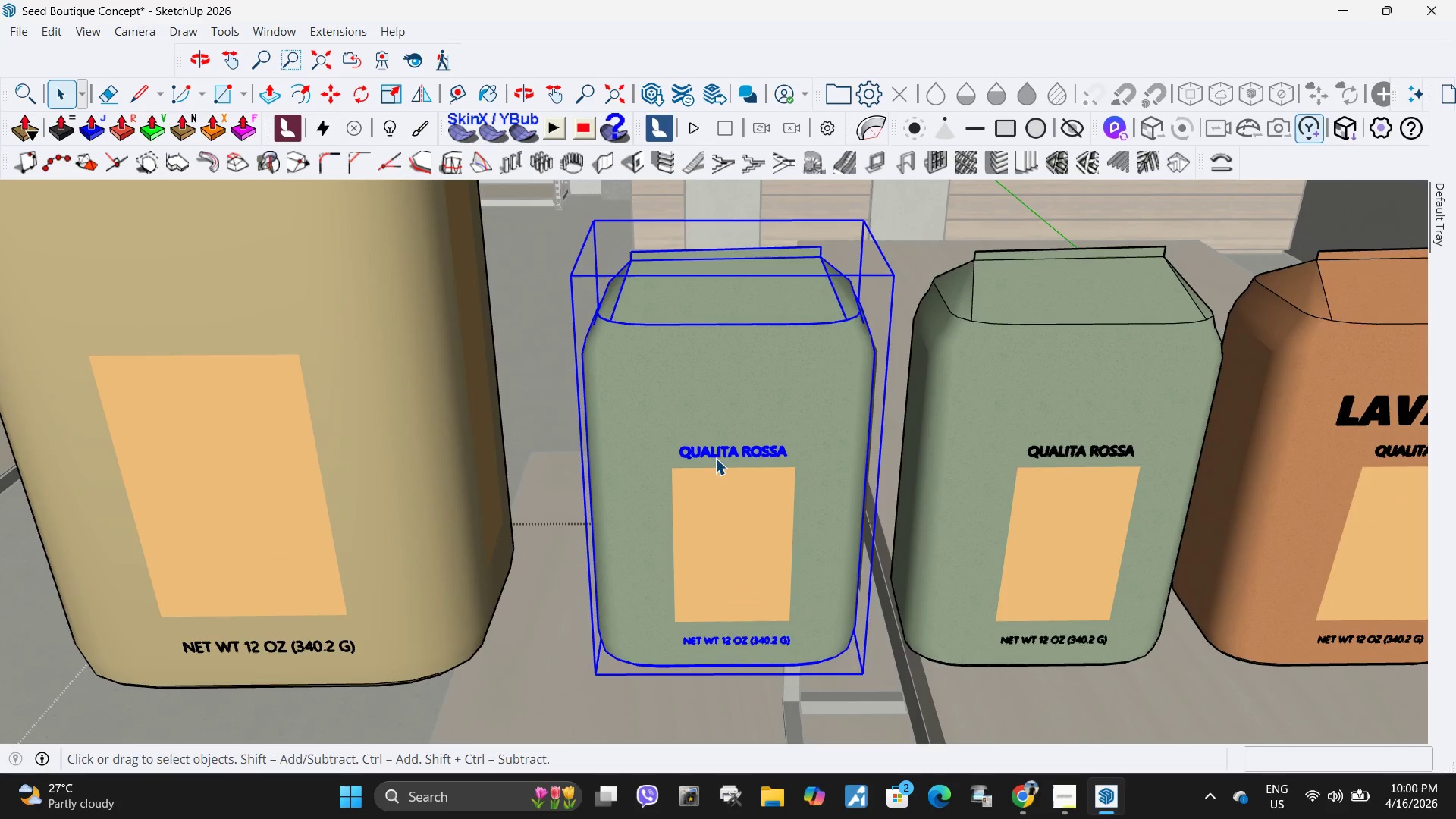 
triple_click([726, 447])
 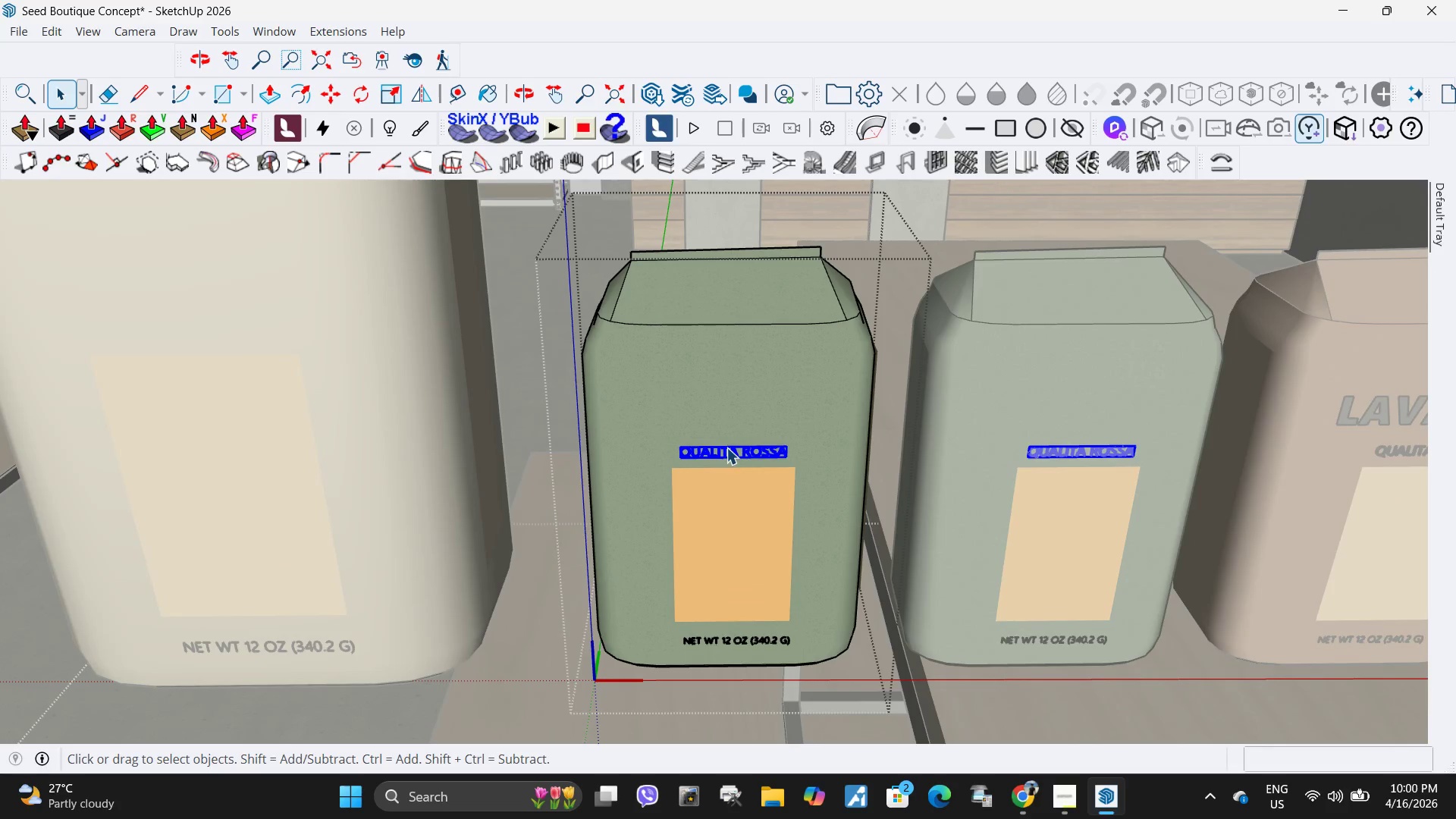 
key(Delete)
 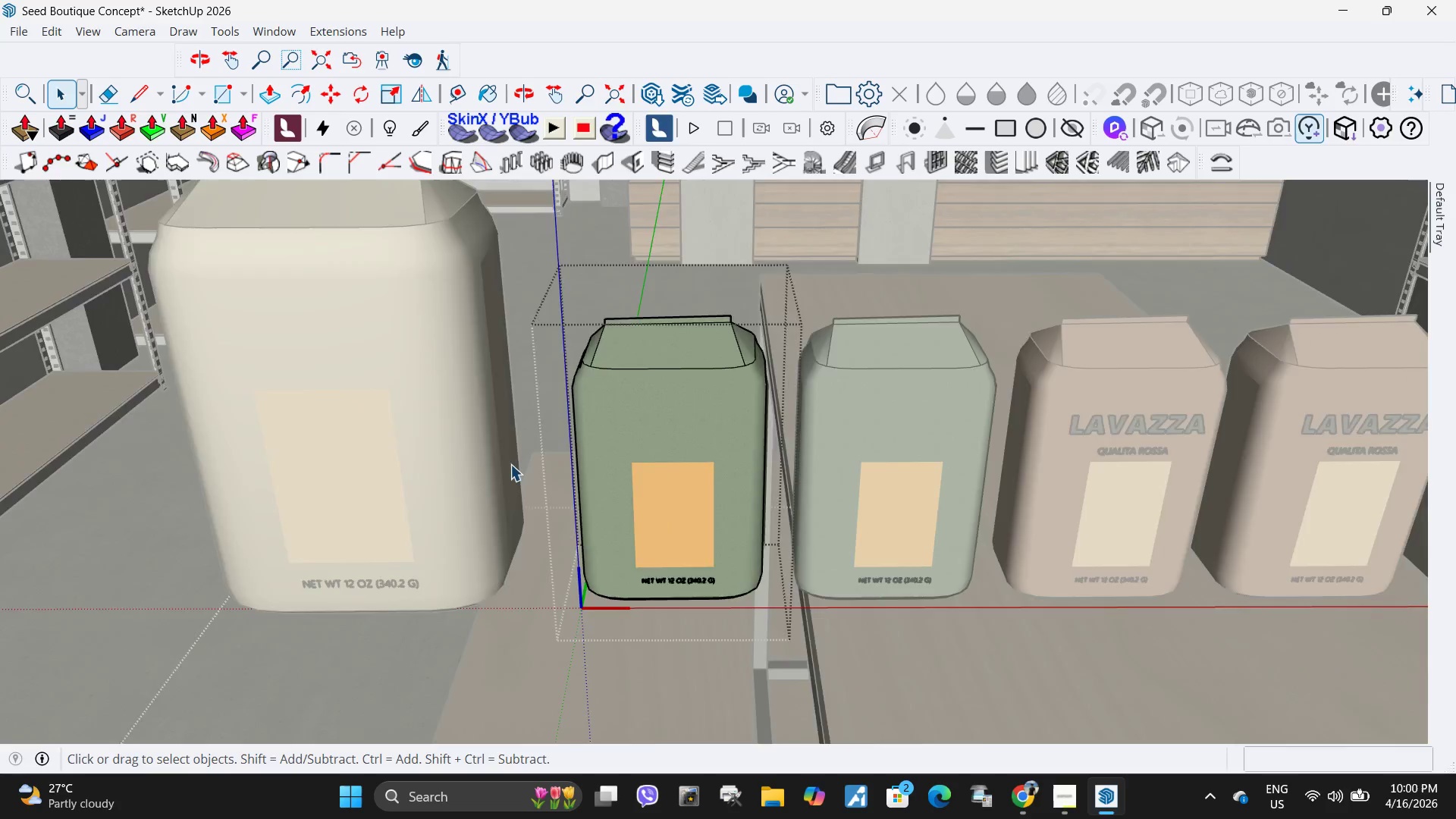 
scroll: coordinate [508, 465], scroll_direction: down, amount: 6.0
 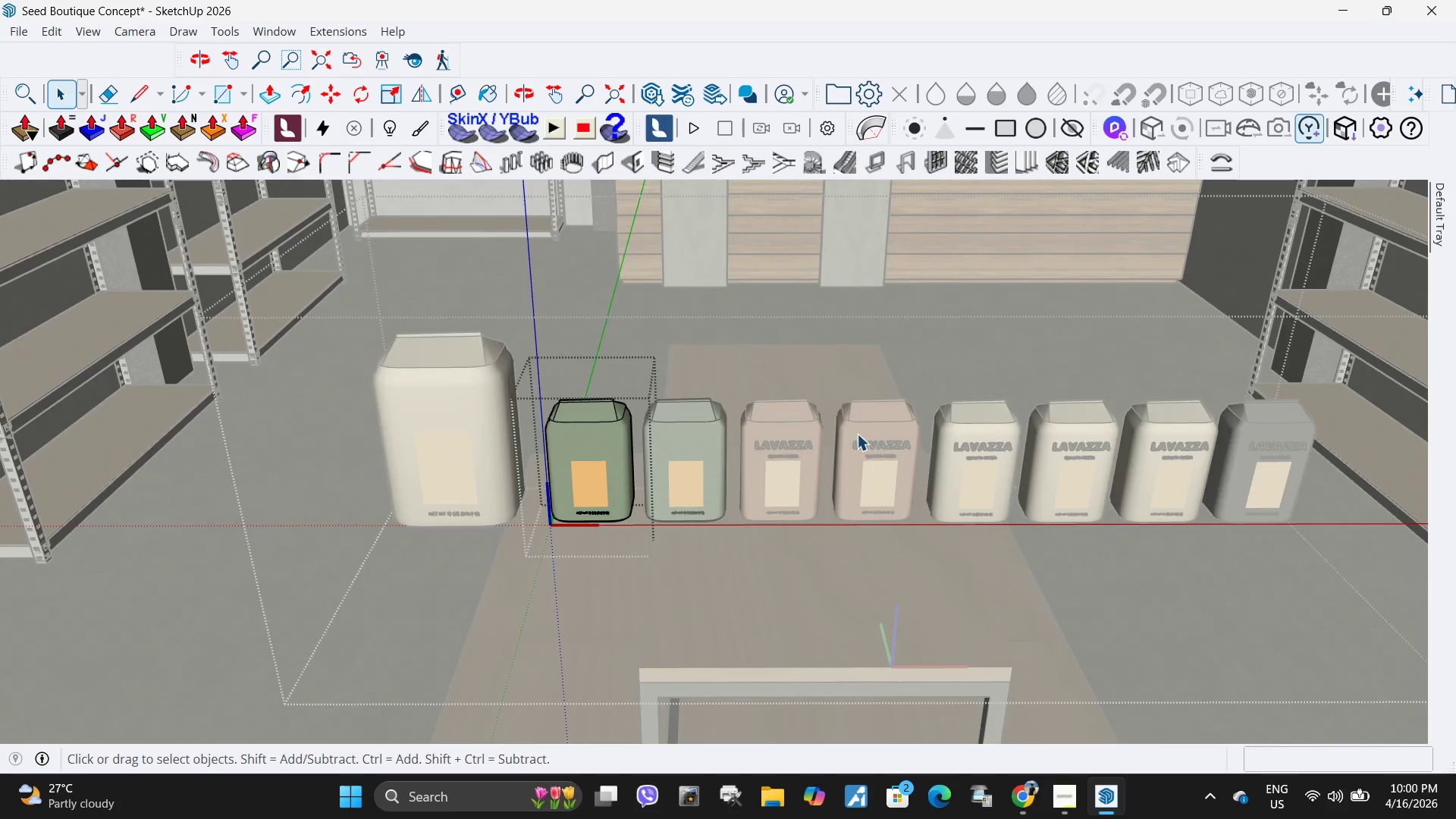 
double_click([857, 434])
 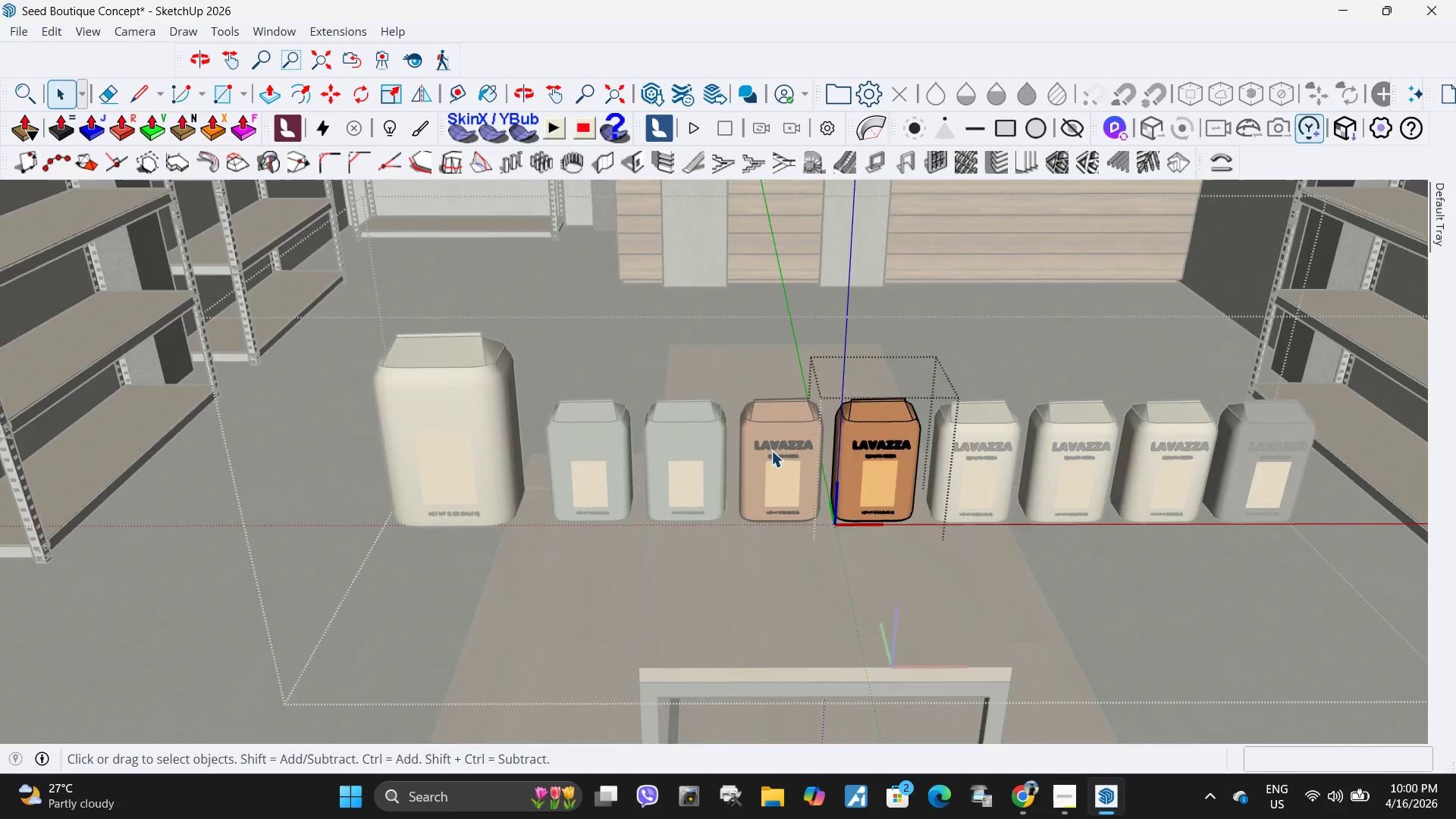 
scroll: coordinate [771, 450], scroll_direction: up, amount: 4.0
 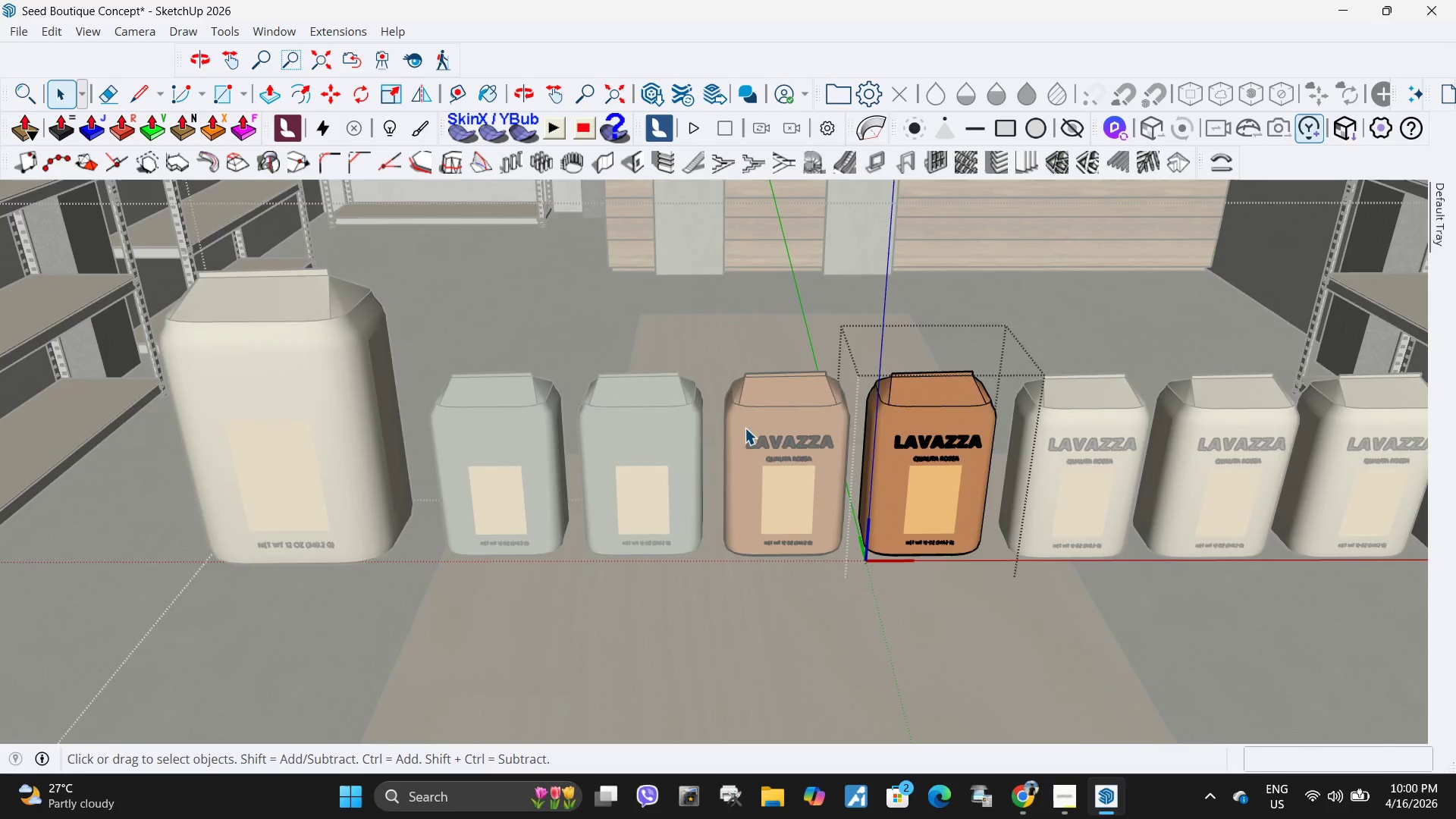 
key(Escape)
 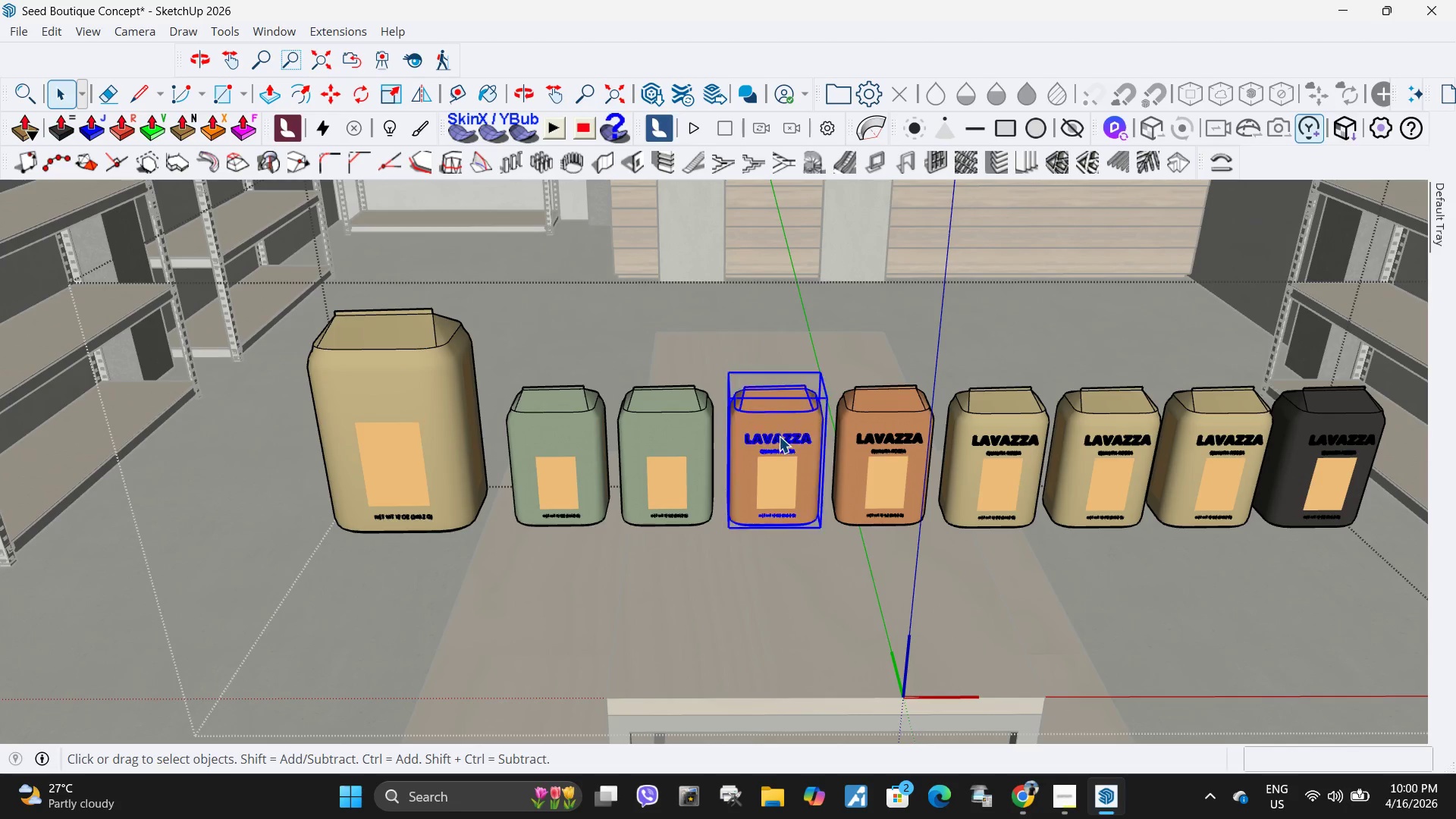 
scroll: coordinate [742, 428], scroll_direction: down, amount: 3.0
 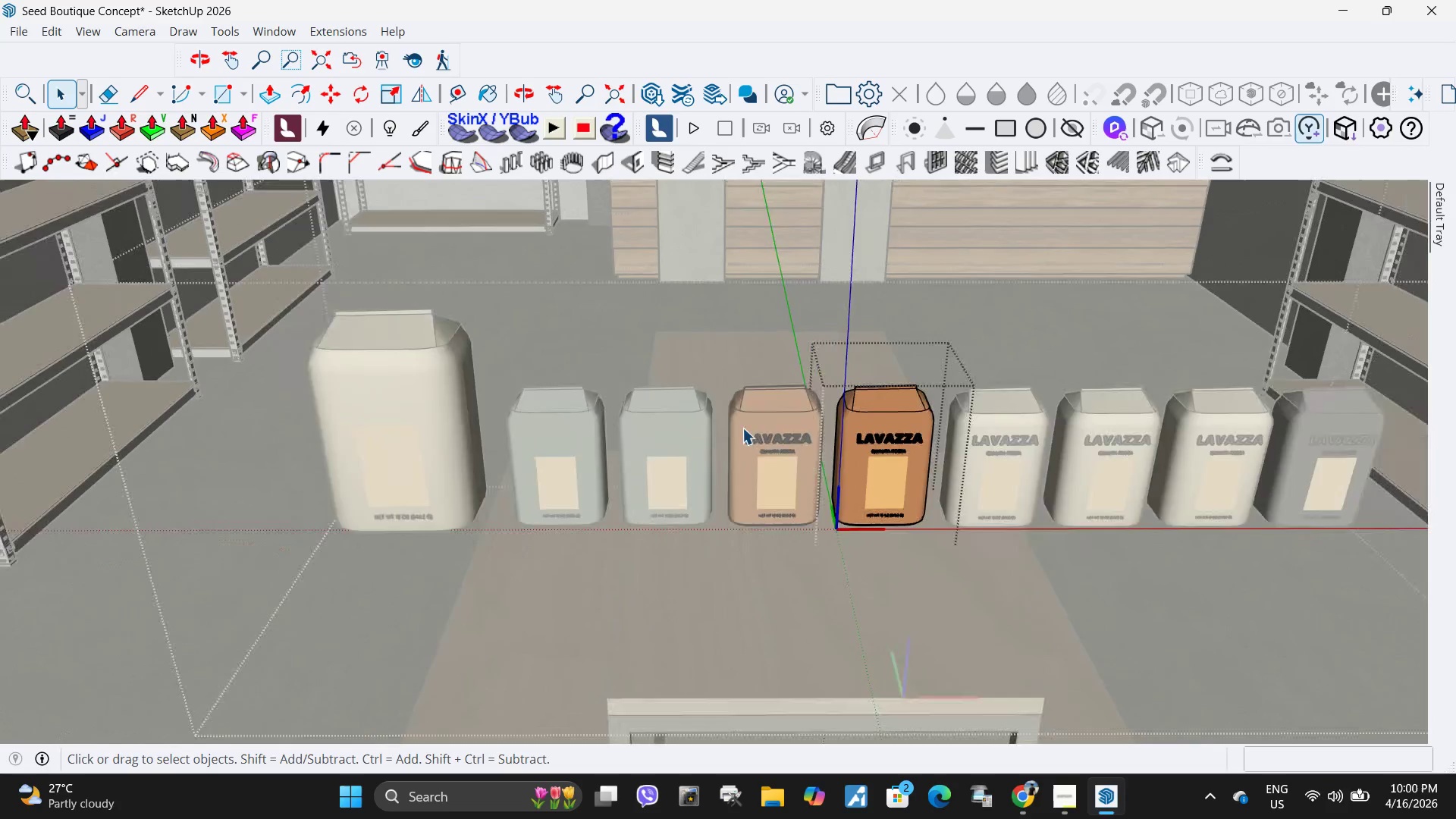 
double_click([779, 436])
 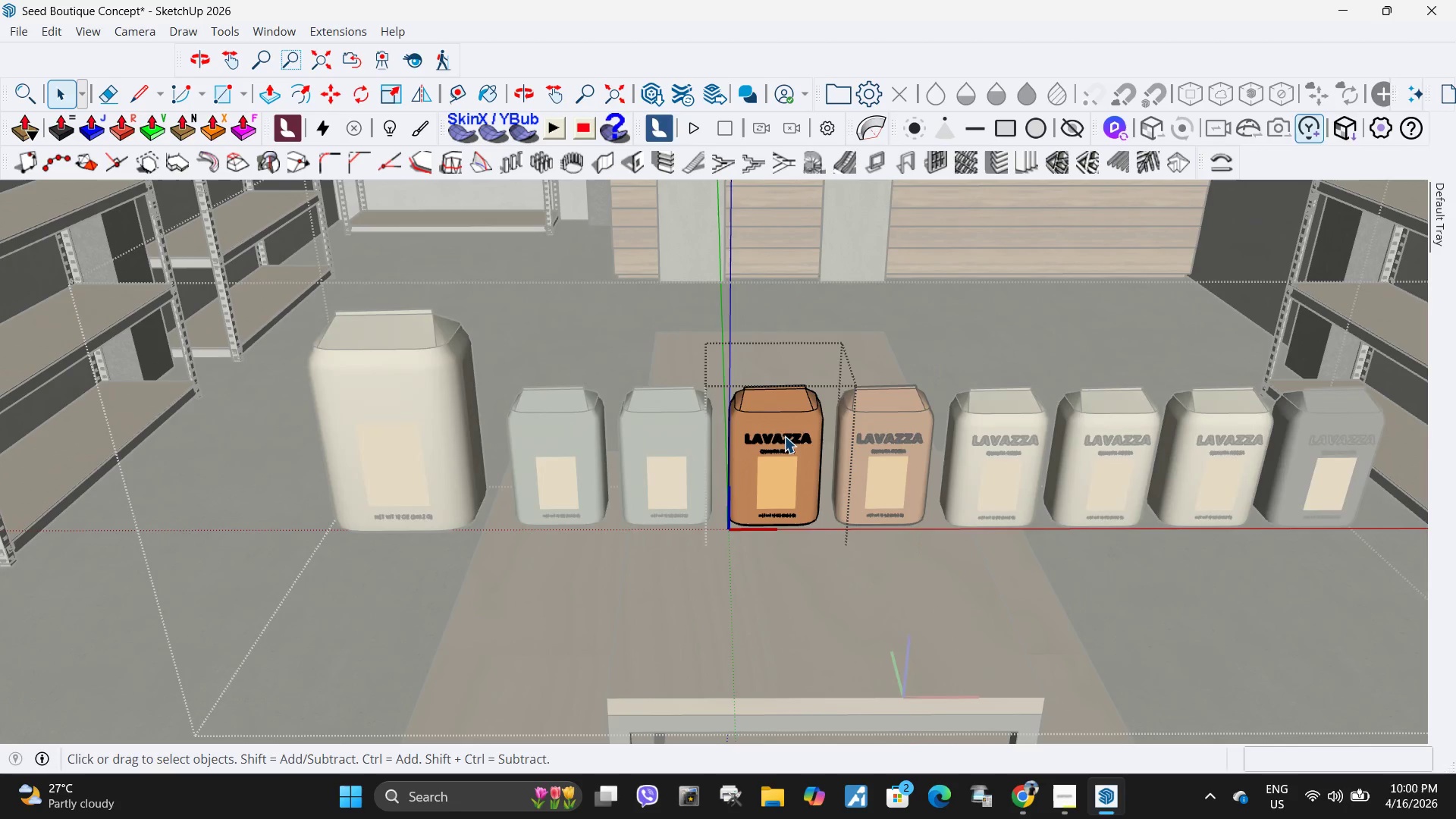 
triple_click([784, 436])
 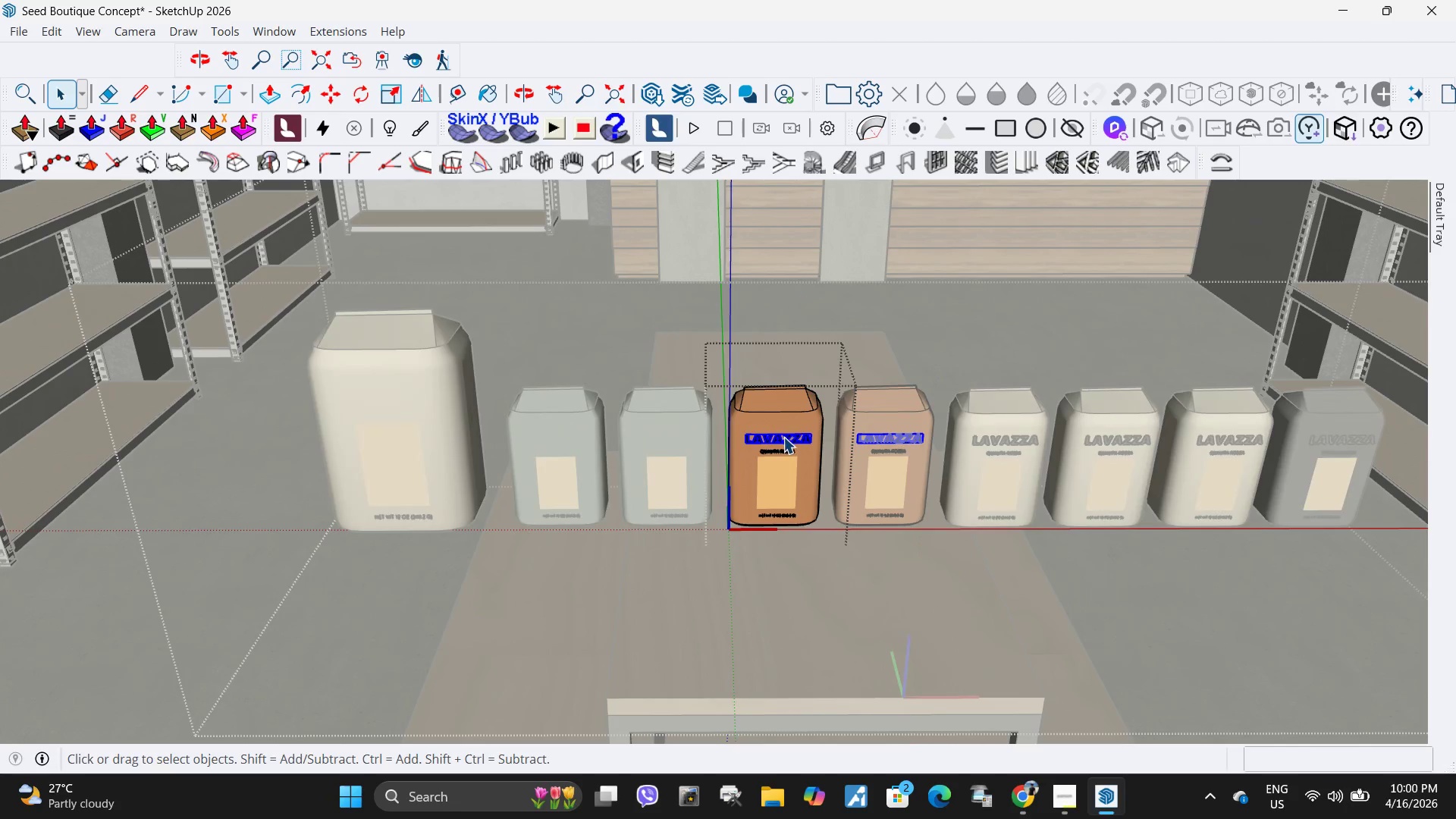 
key(Delete)
 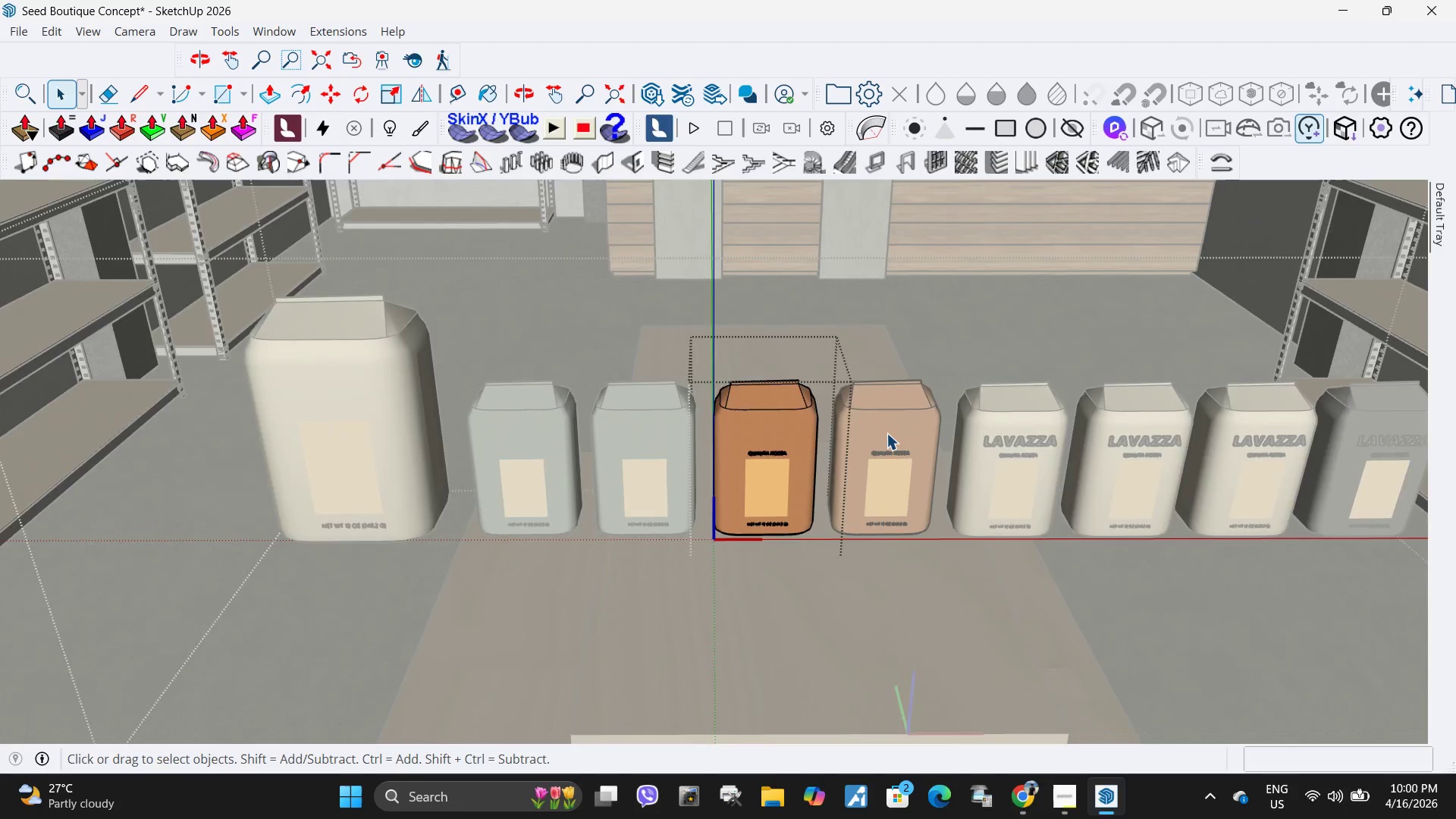 
left_click([1036, 425])
 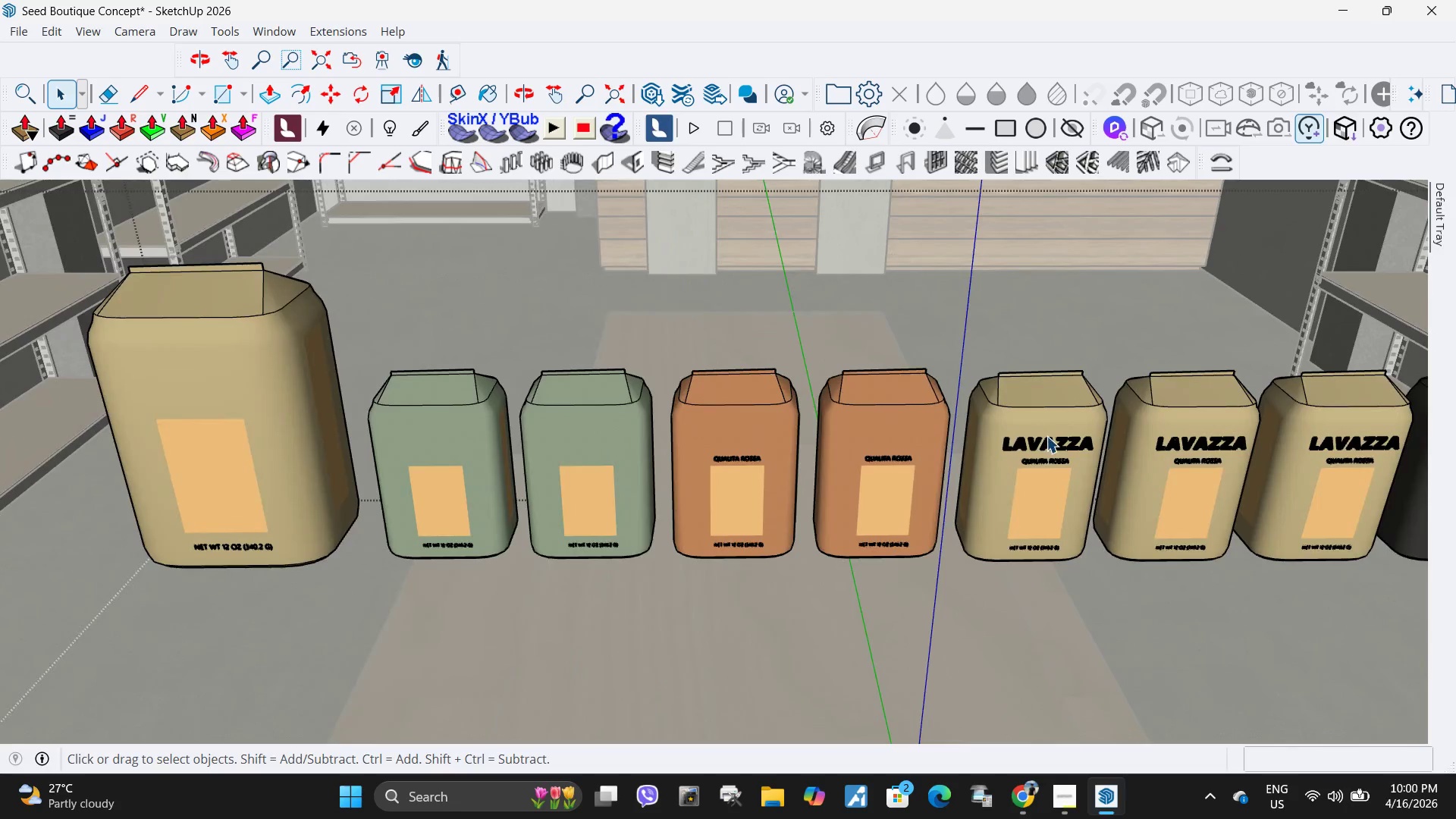 
scroll: coordinate [927, 425], scroll_direction: up, amount: 3.0
 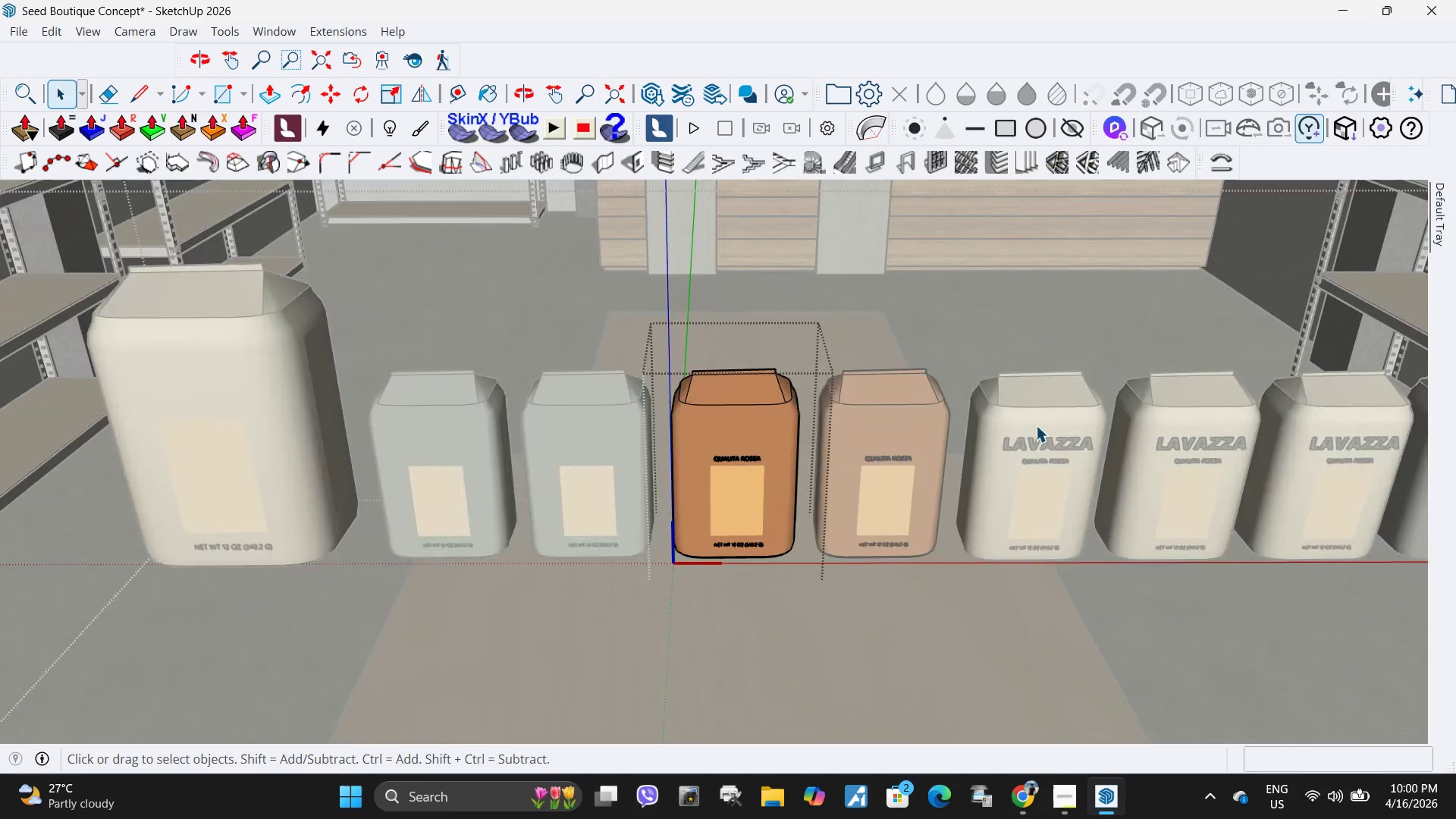 
double_click([1046, 436])
 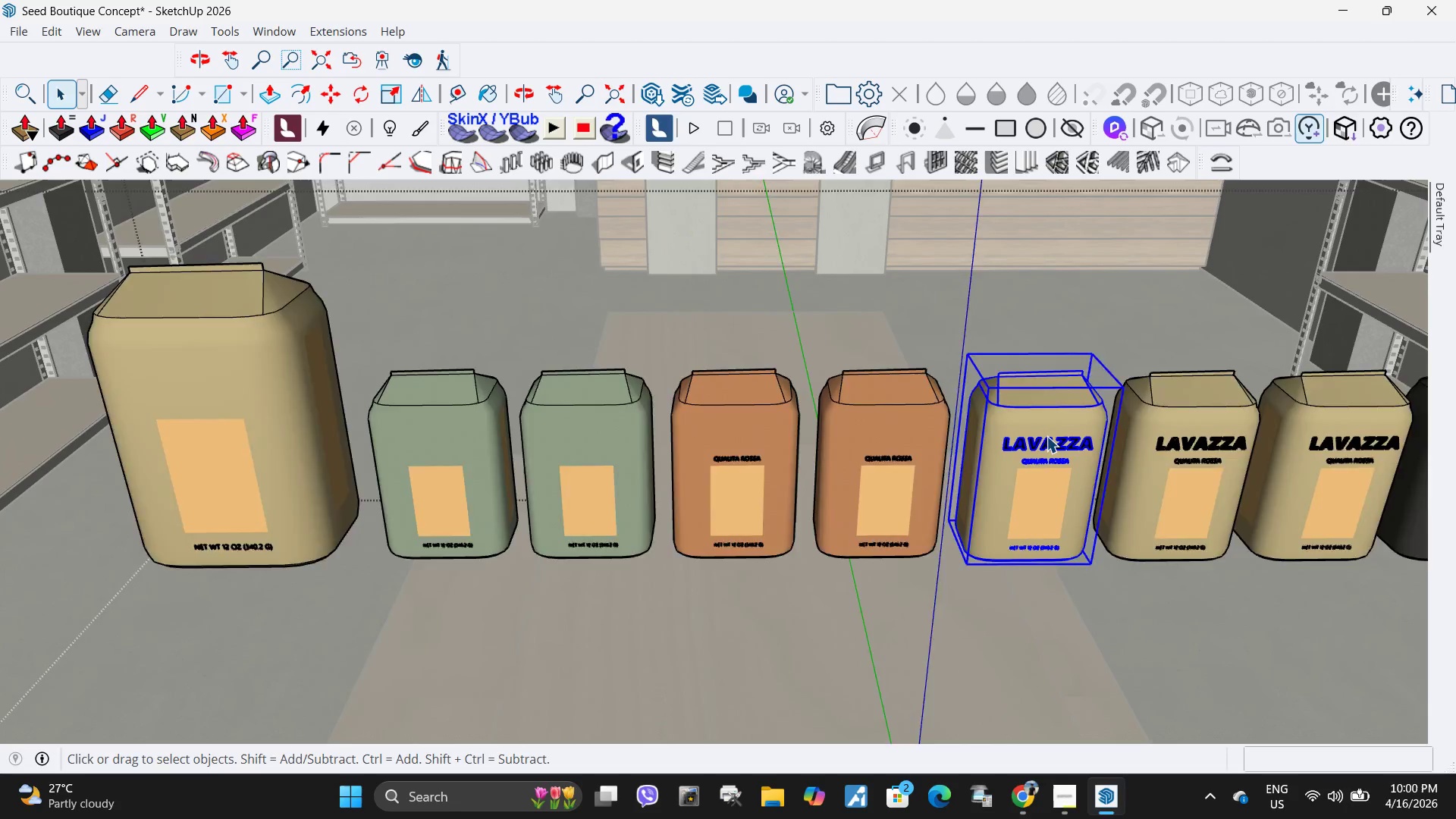 
triple_click([1046, 436])
 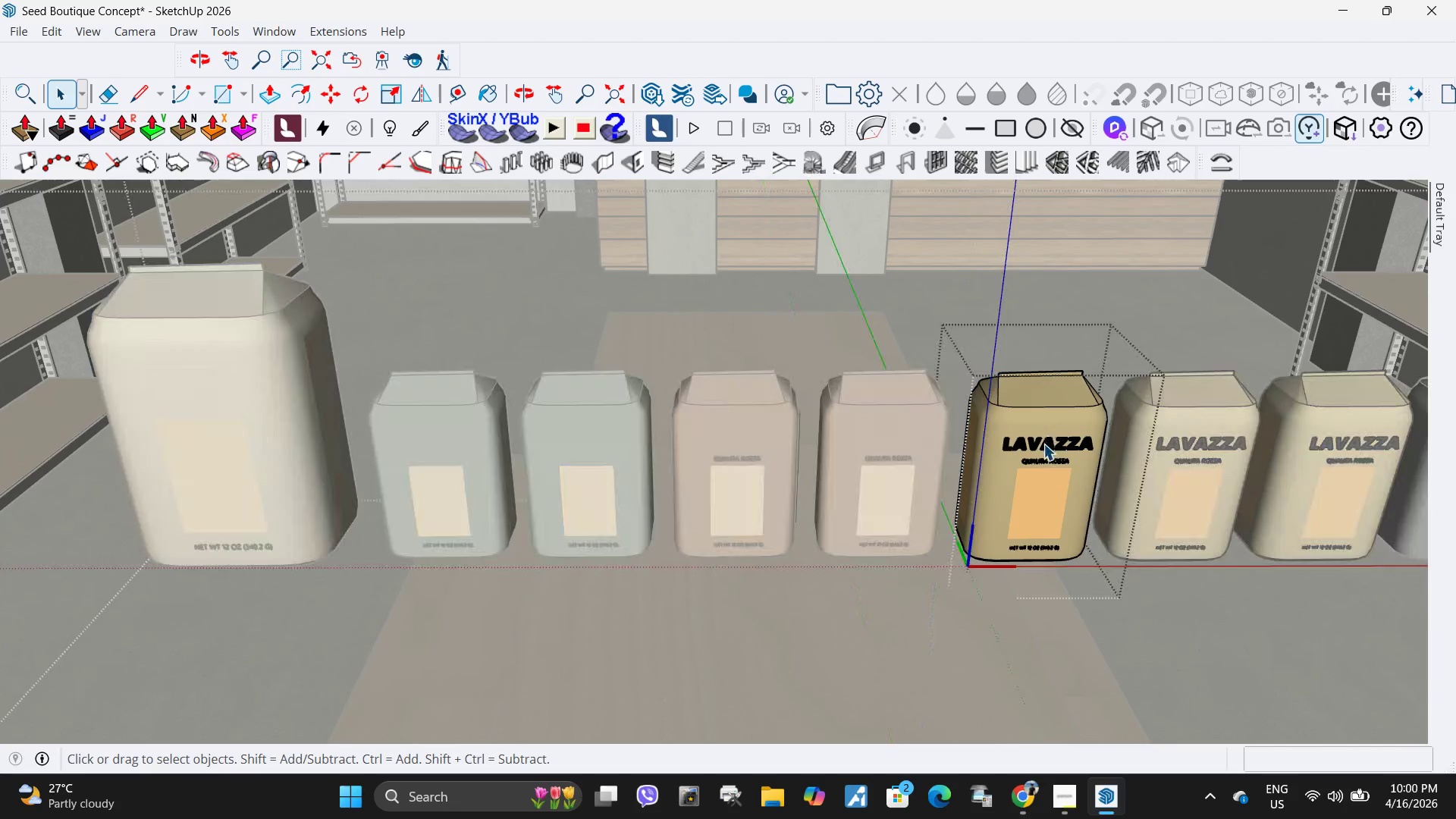 
triple_click([1043, 444])
 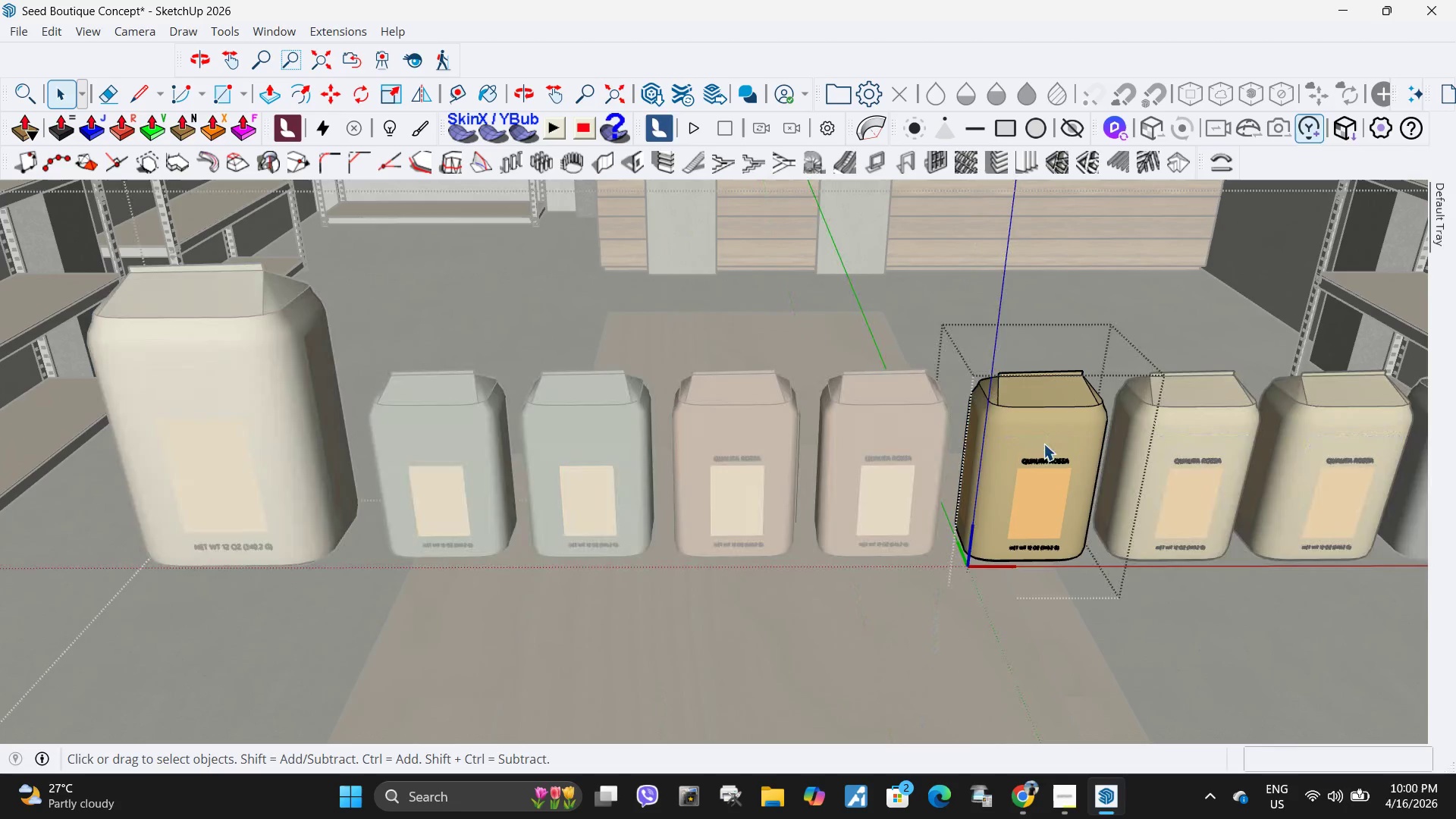 
key(Delete)
 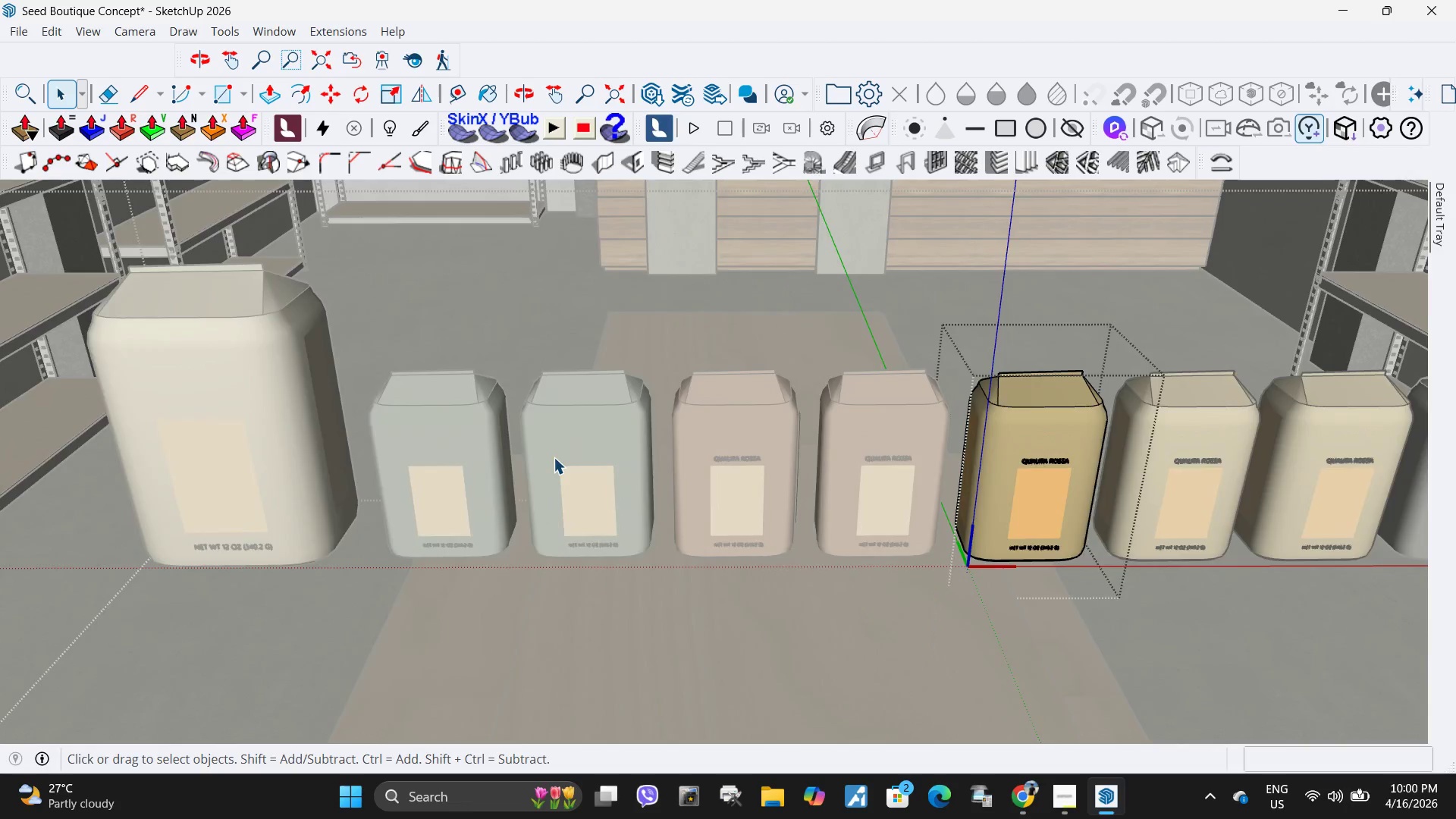 
left_click([974, 490])
 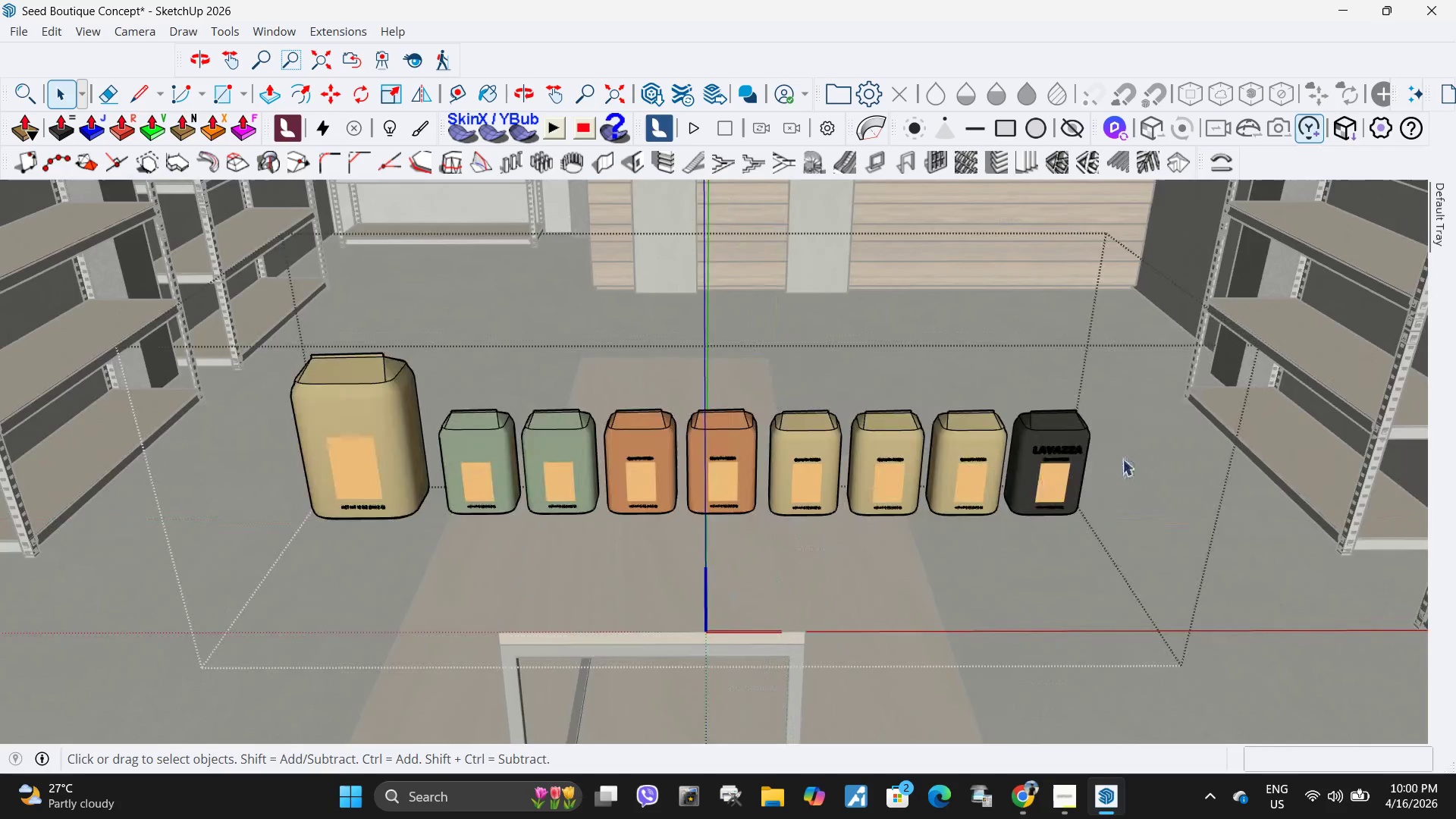 
scroll: coordinate [490, 459], scroll_direction: down, amount: 5.0
 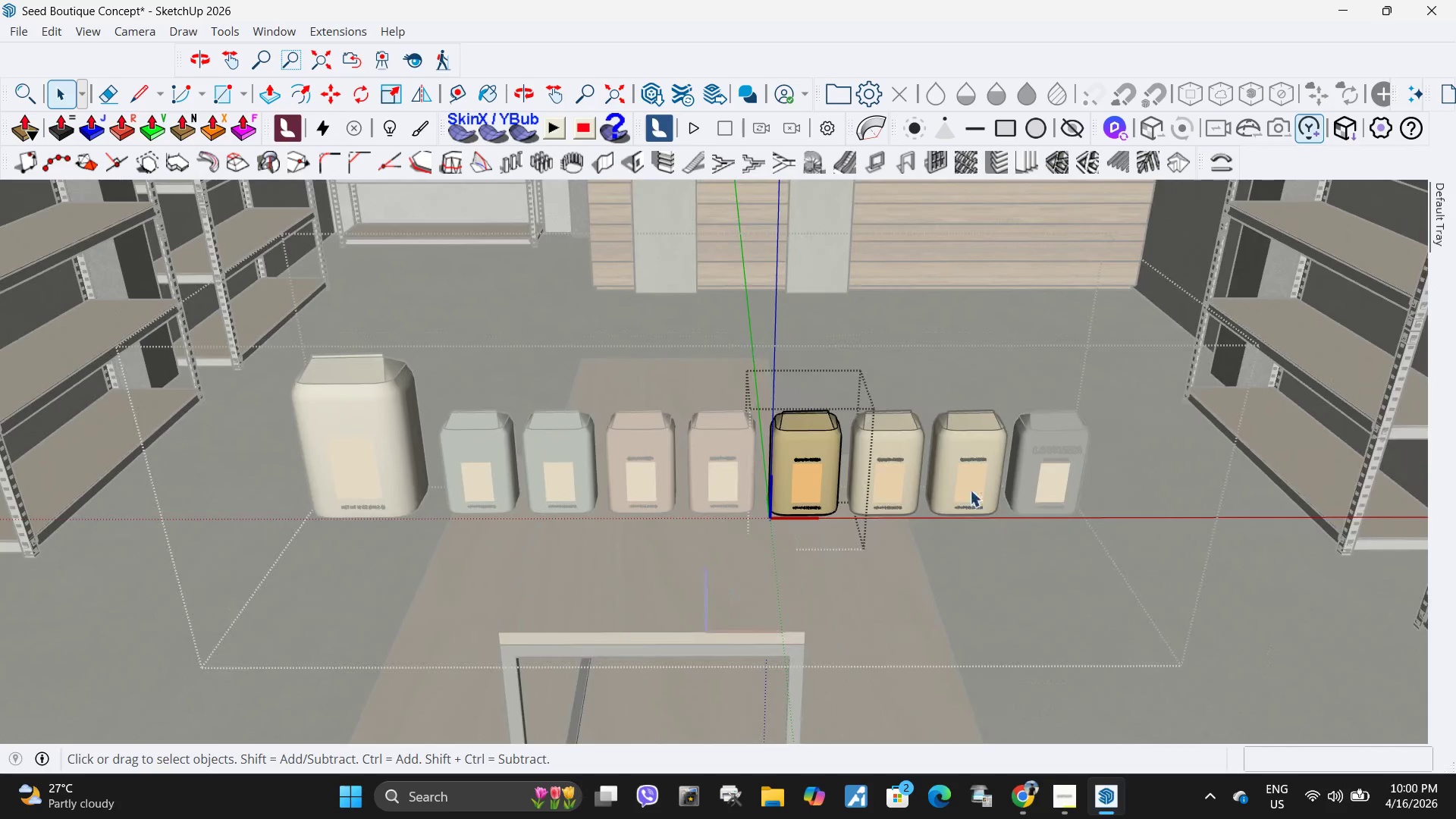 
double_click([776, 491])
 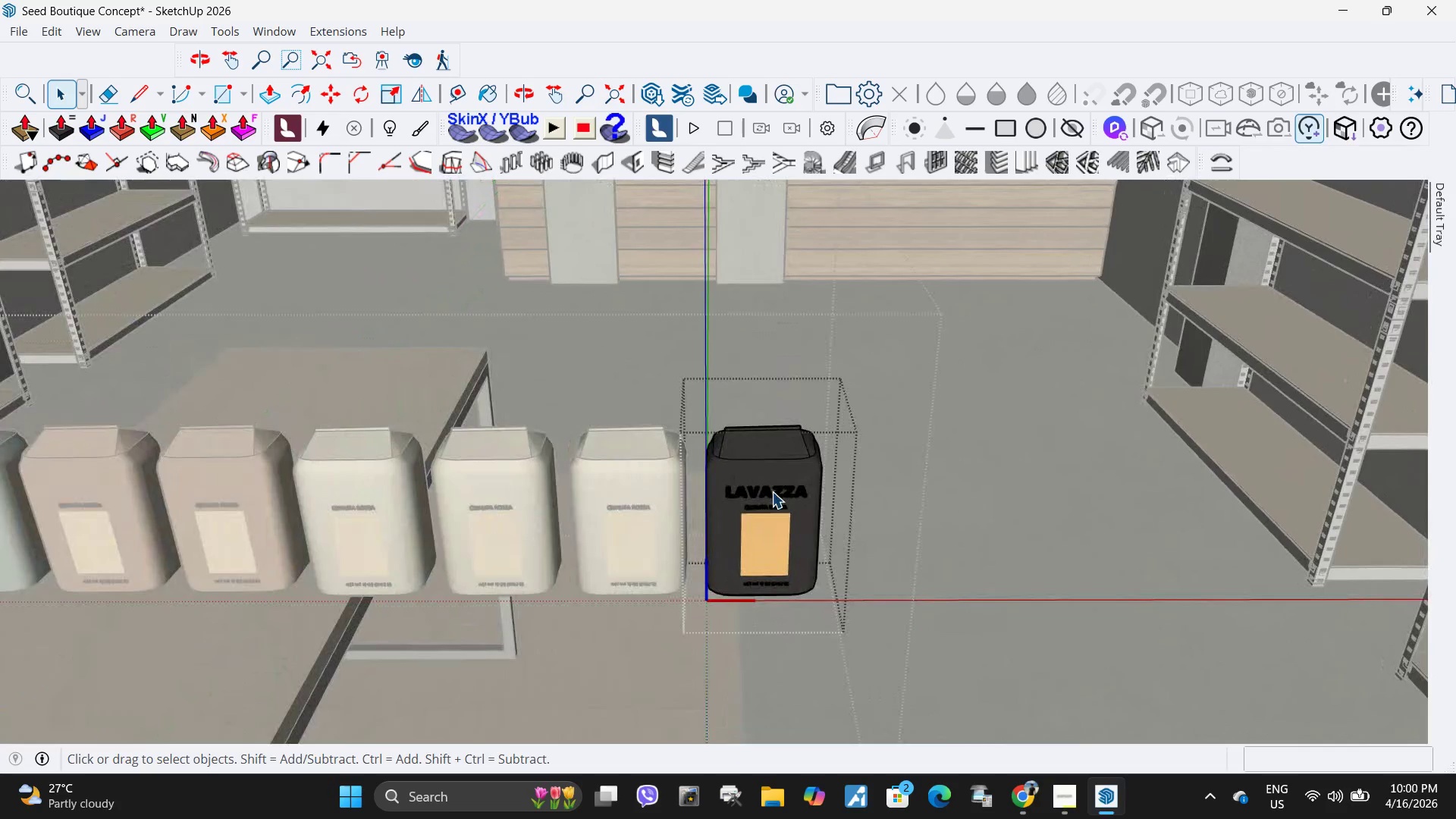 
scroll: coordinate [757, 481], scroll_direction: up, amount: 3.0
 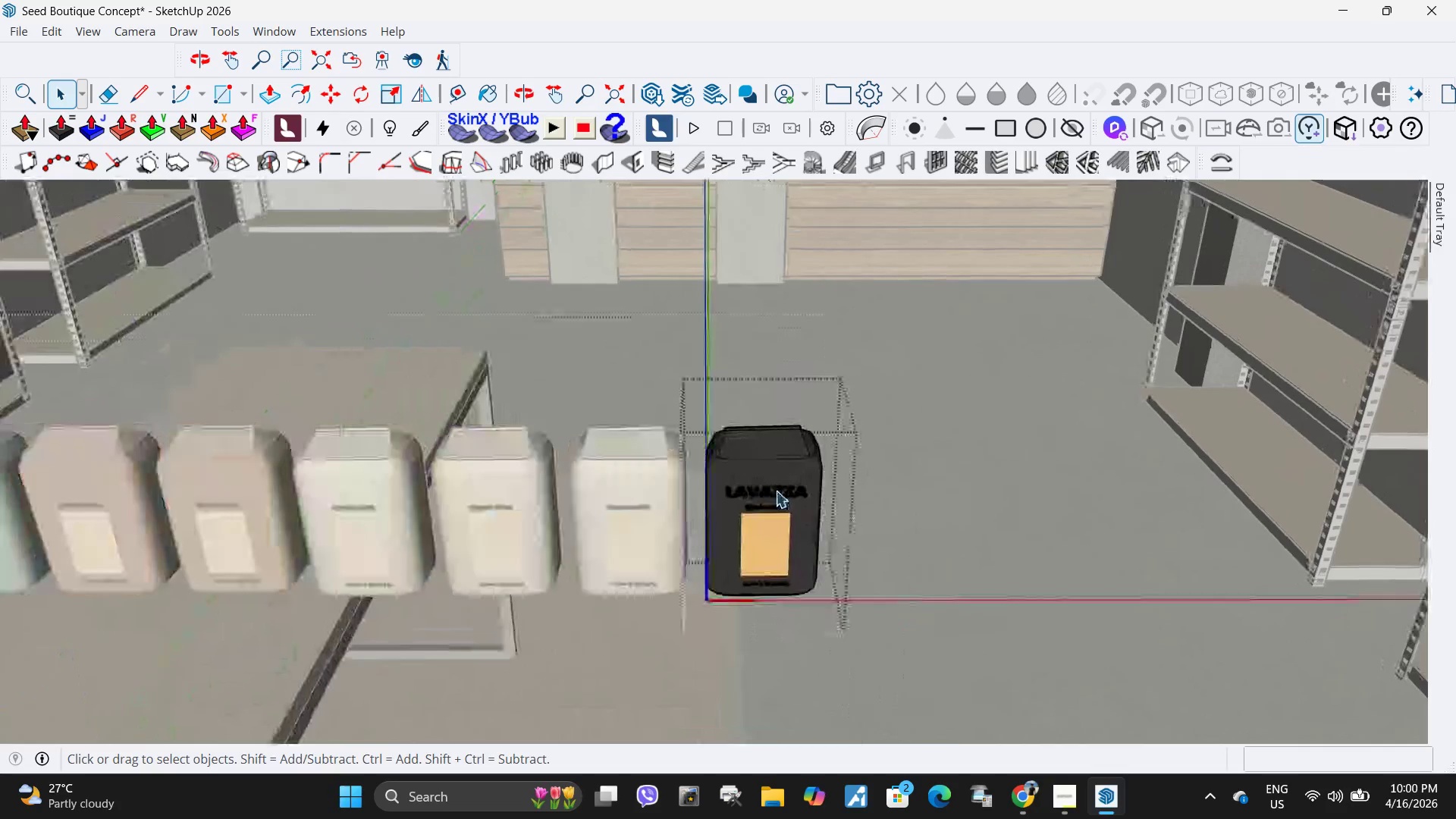 
triple_click([771, 491])
 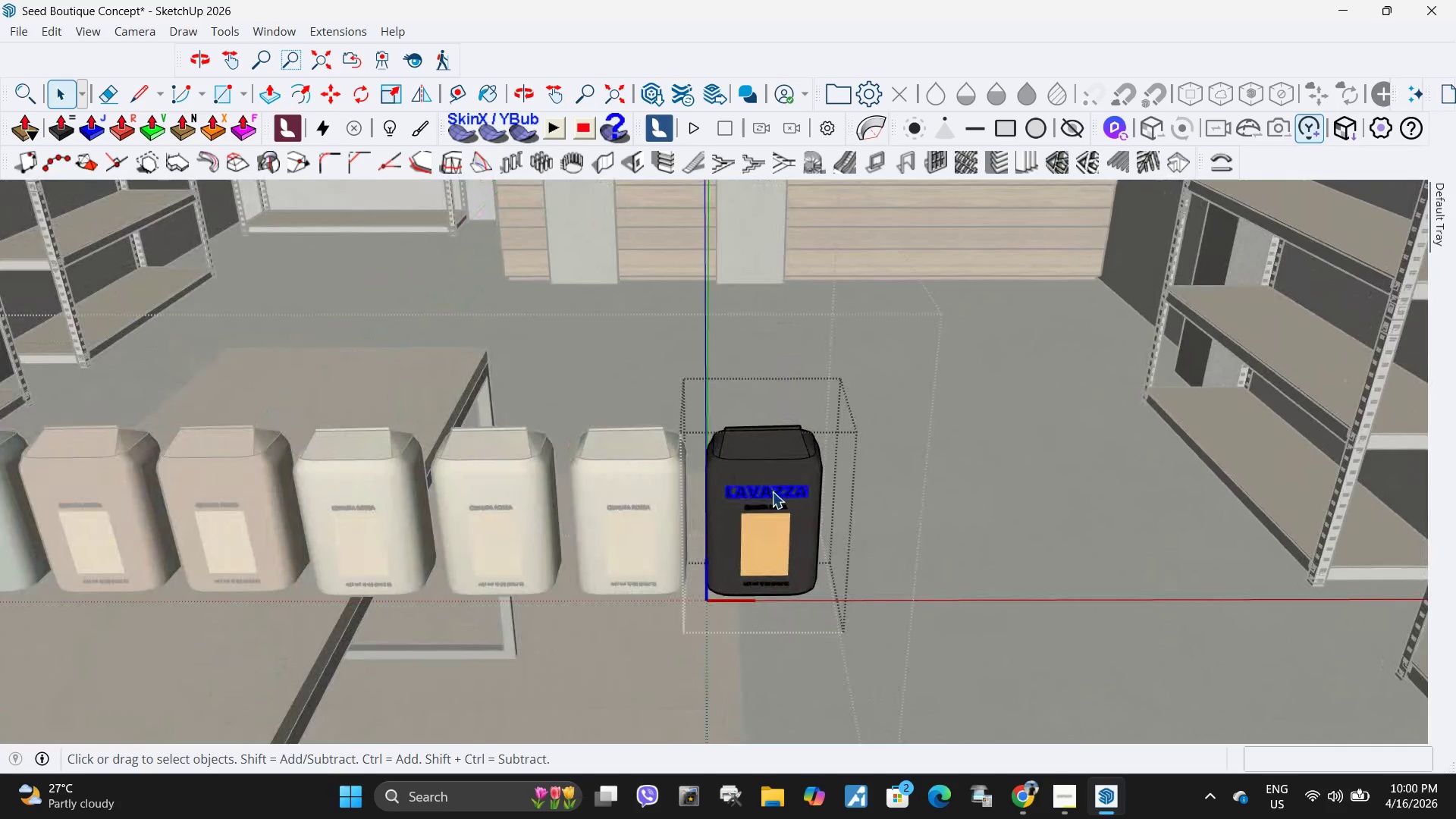 
key(Delete)
 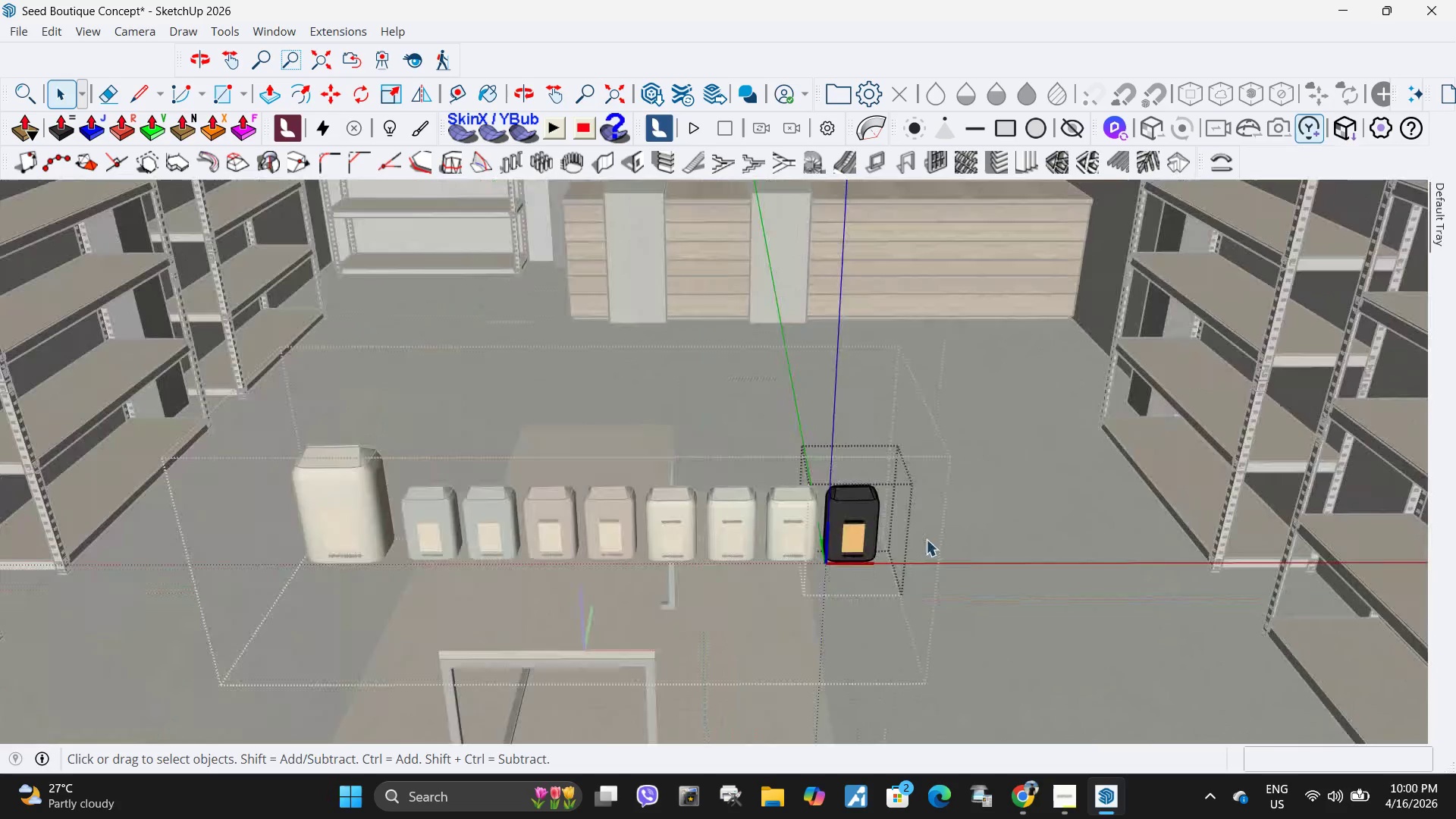 
key(Escape)
 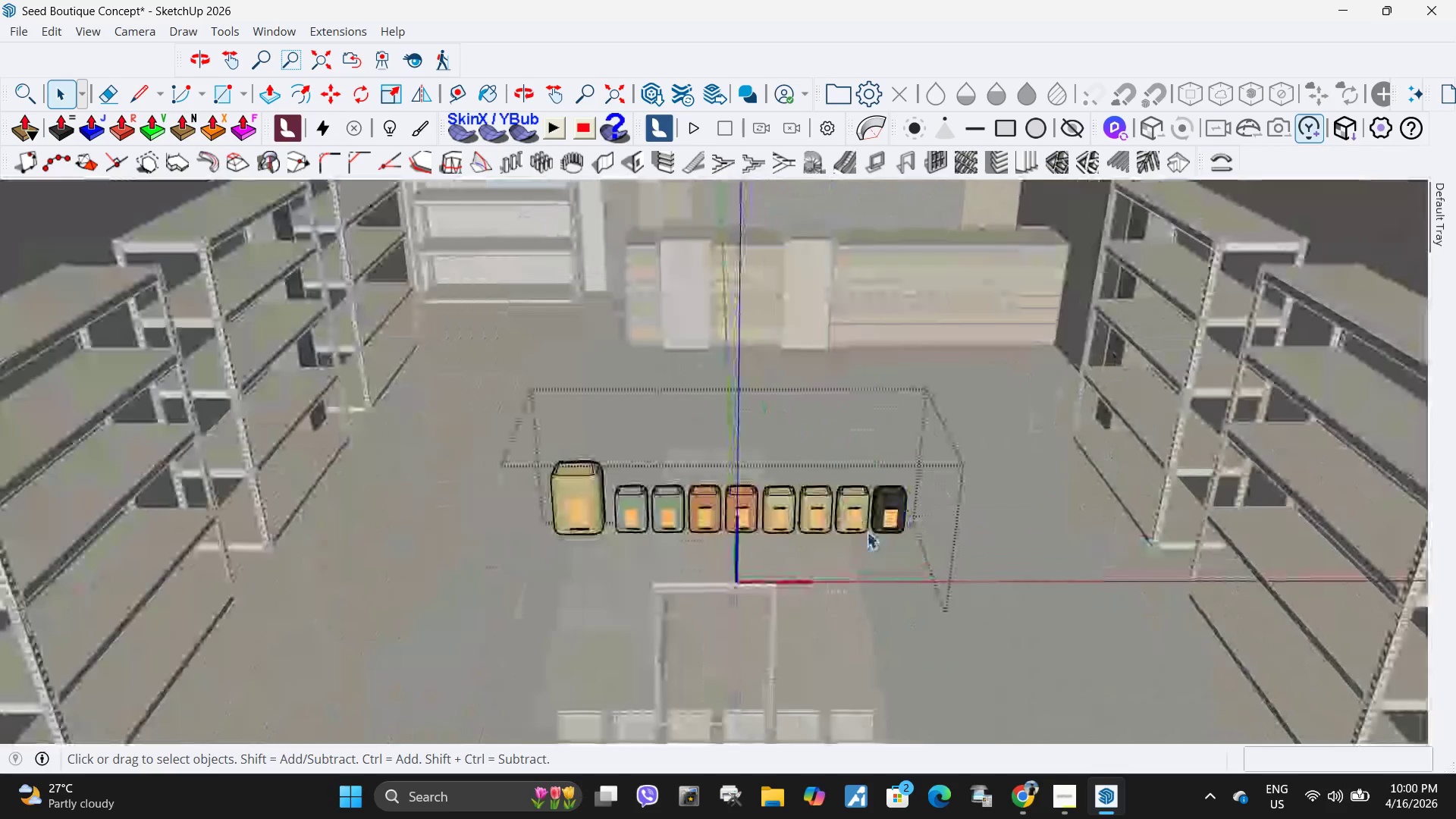 
scroll: coordinate [924, 544], scroll_direction: down, amount: 6.0
 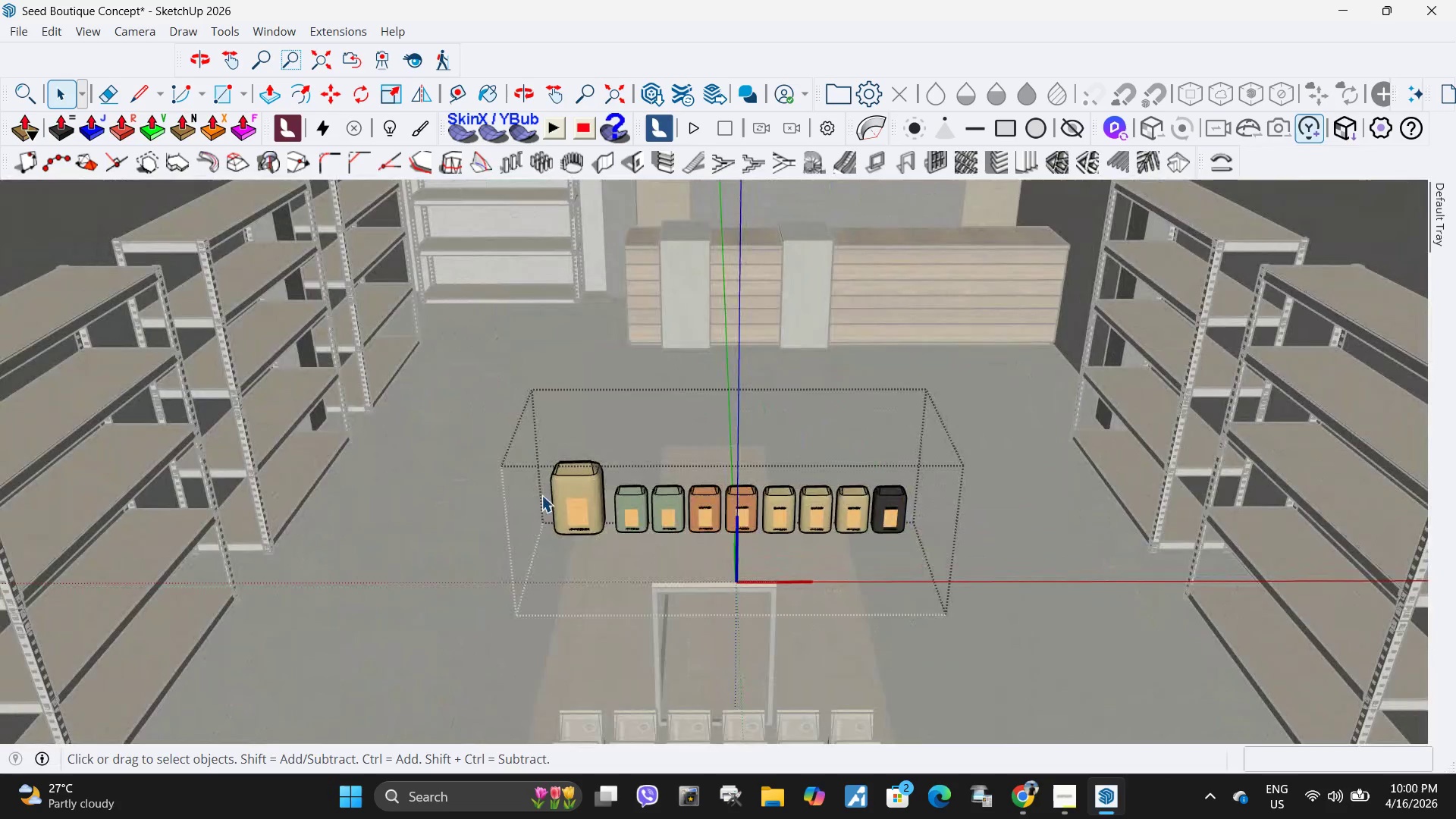 
scroll: coordinate [557, 471], scroll_direction: up, amount: 4.0
 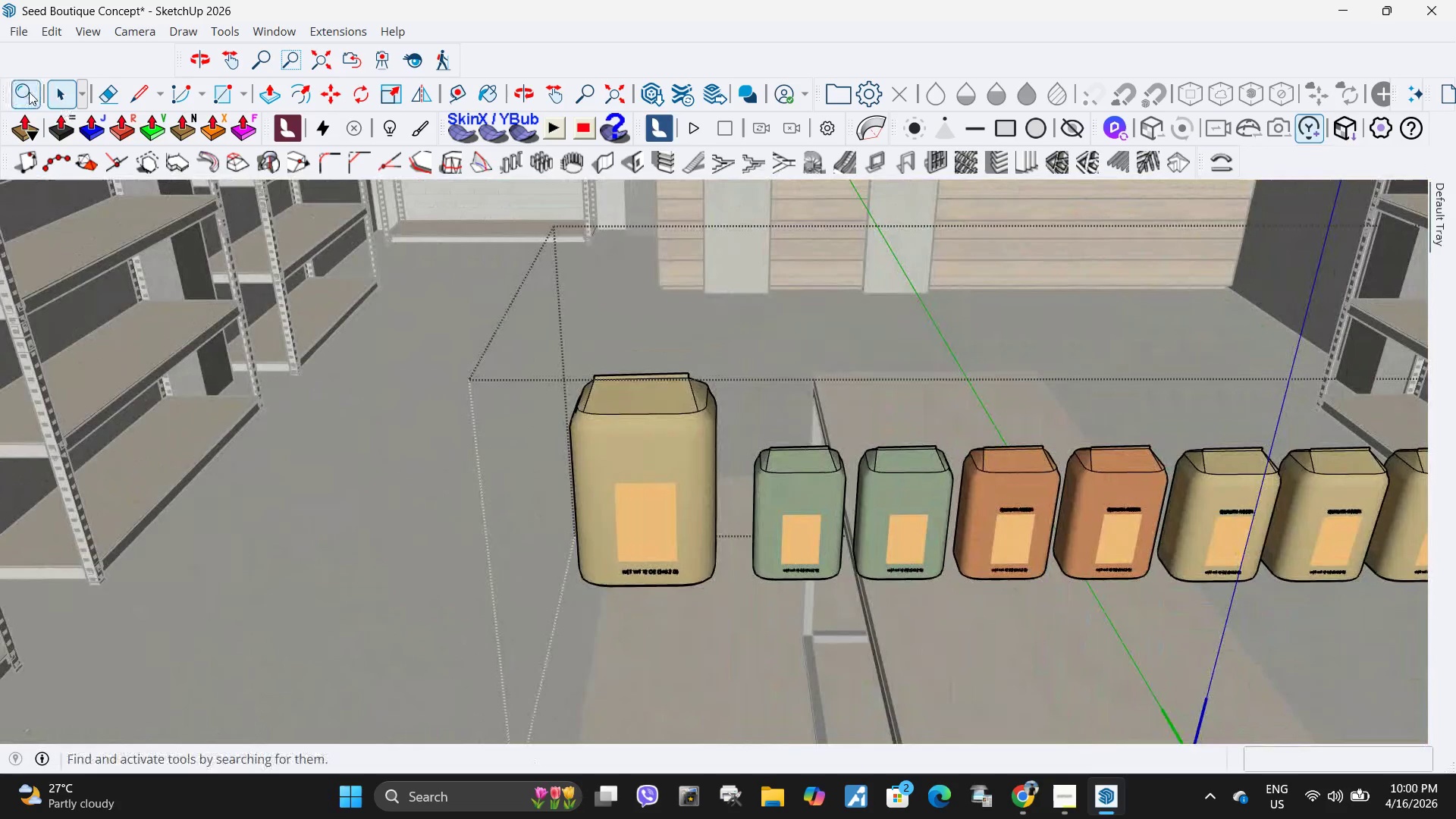 
left_click([29, 92])
 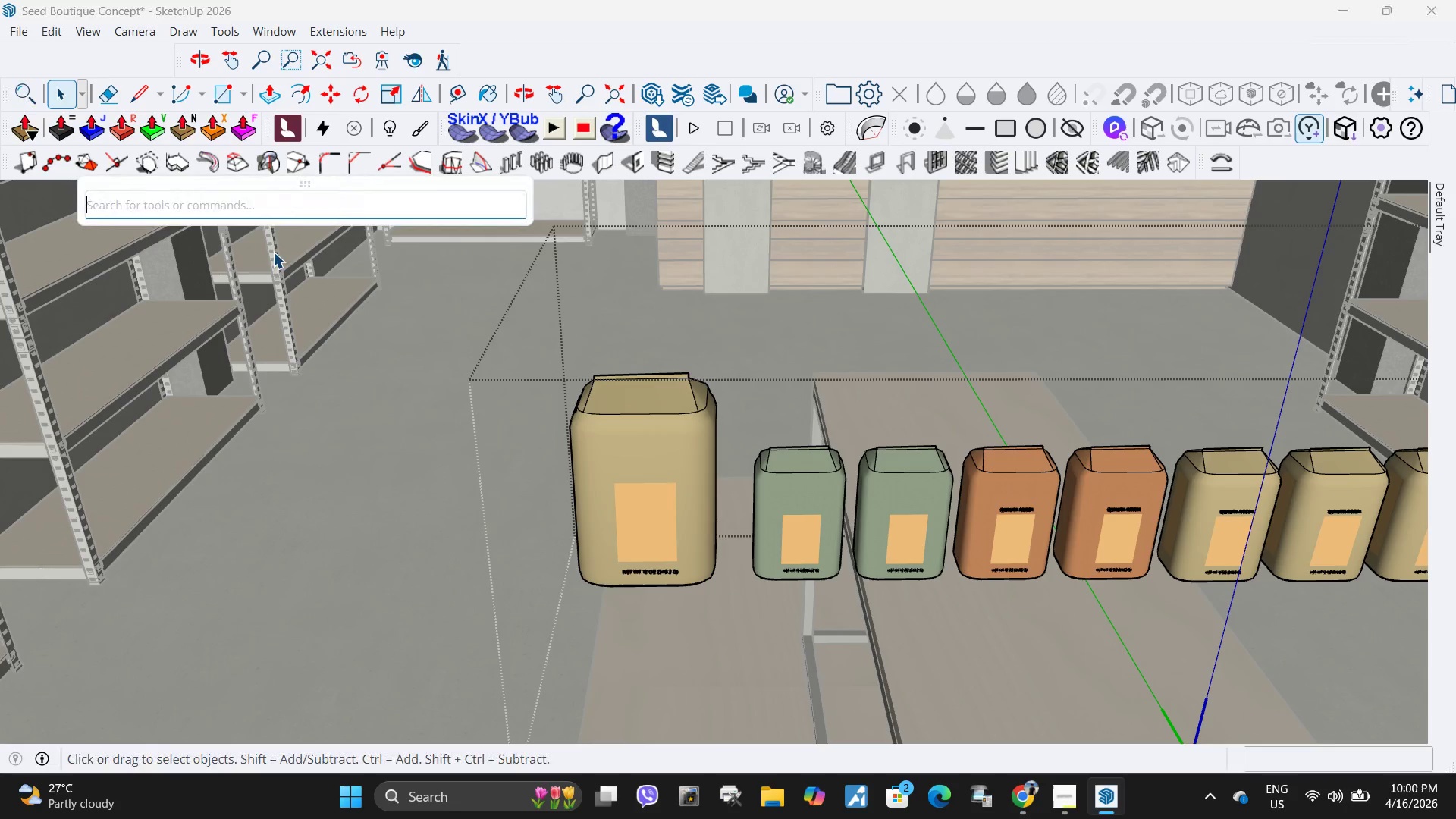 
type(3d)
 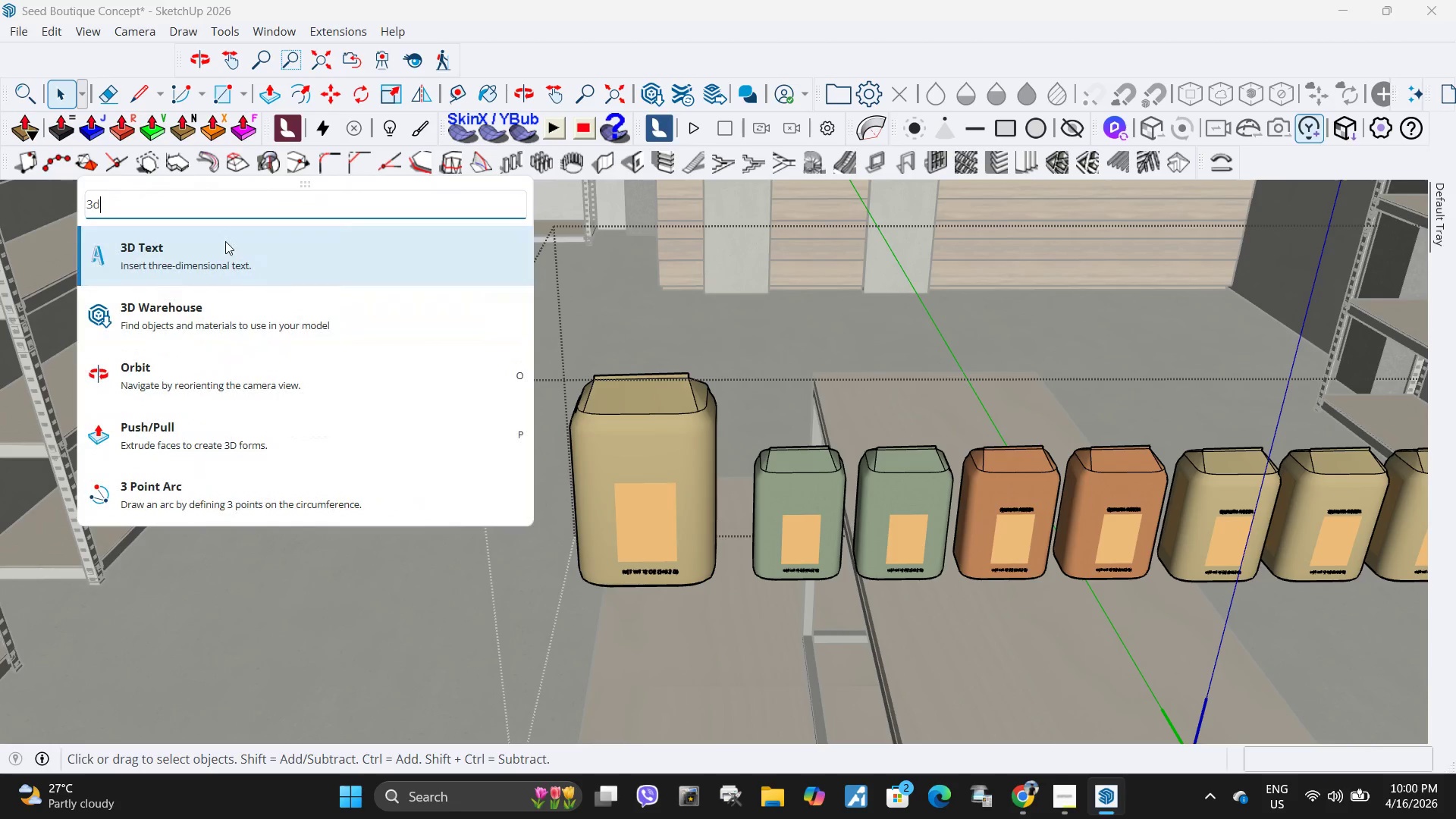 
left_click([225, 241])
 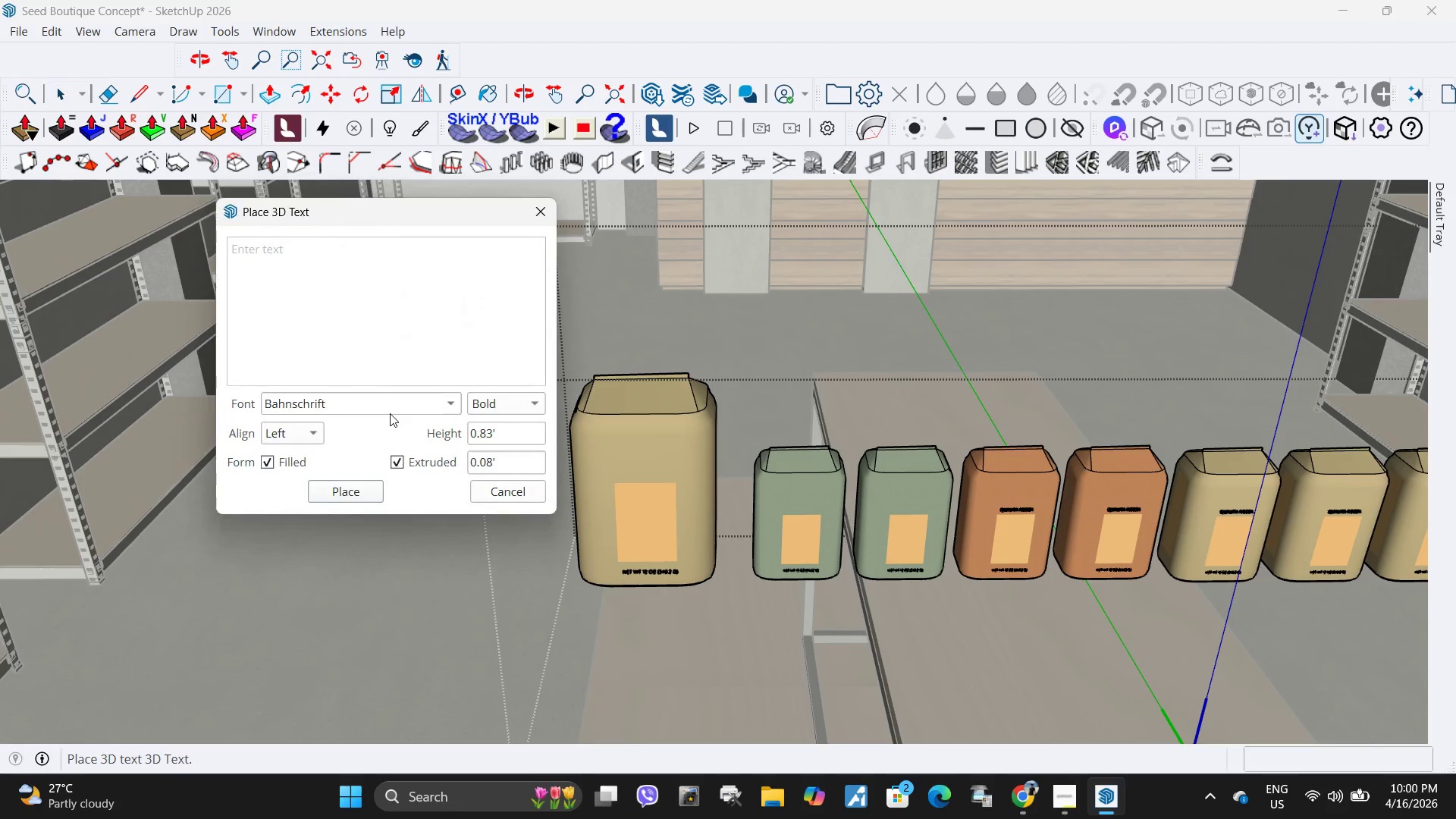 
type(the)
key(Backspace)
key(Backspace)
key(Backspace)
type(THE)
 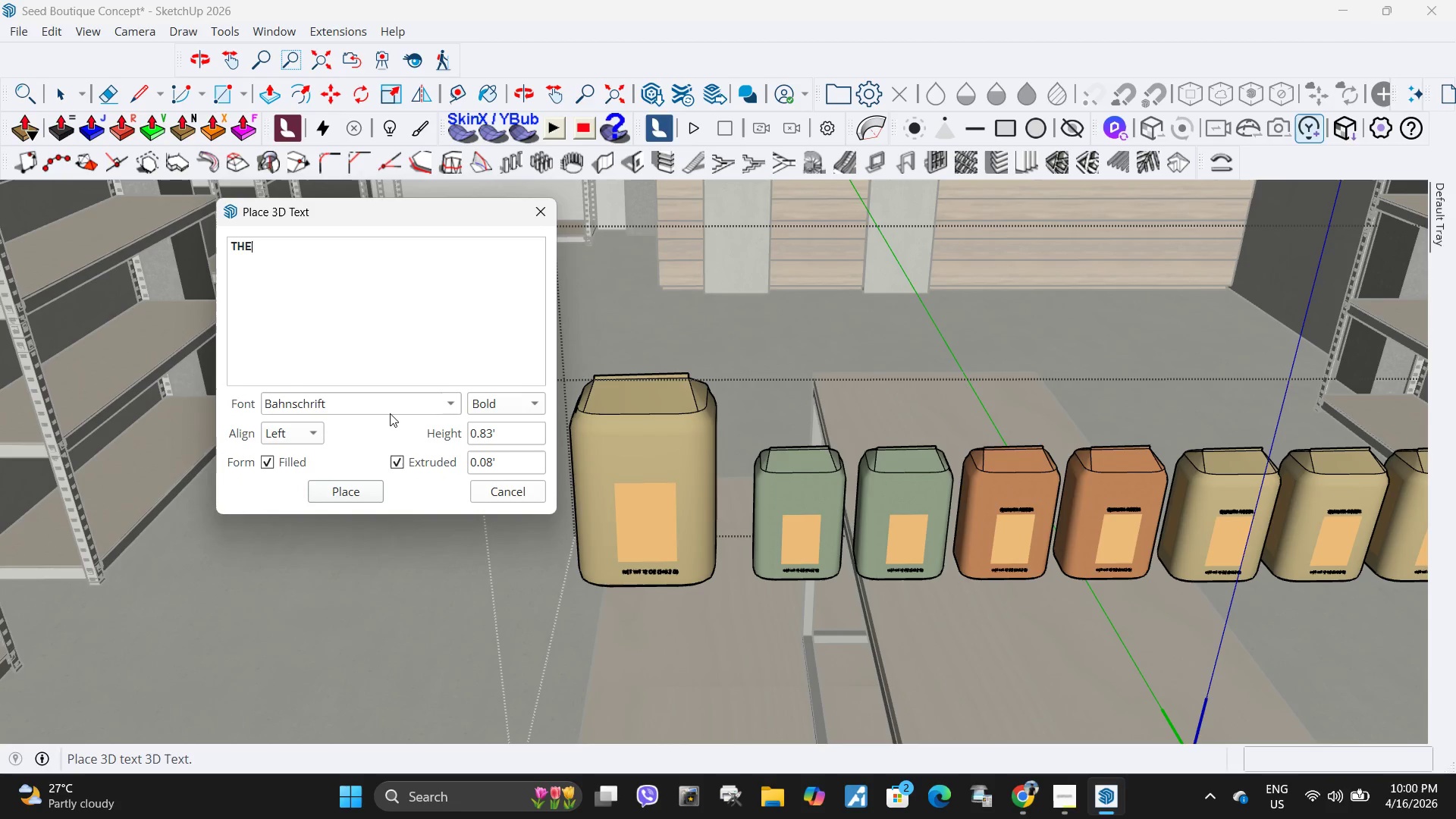 
key(Enter)
 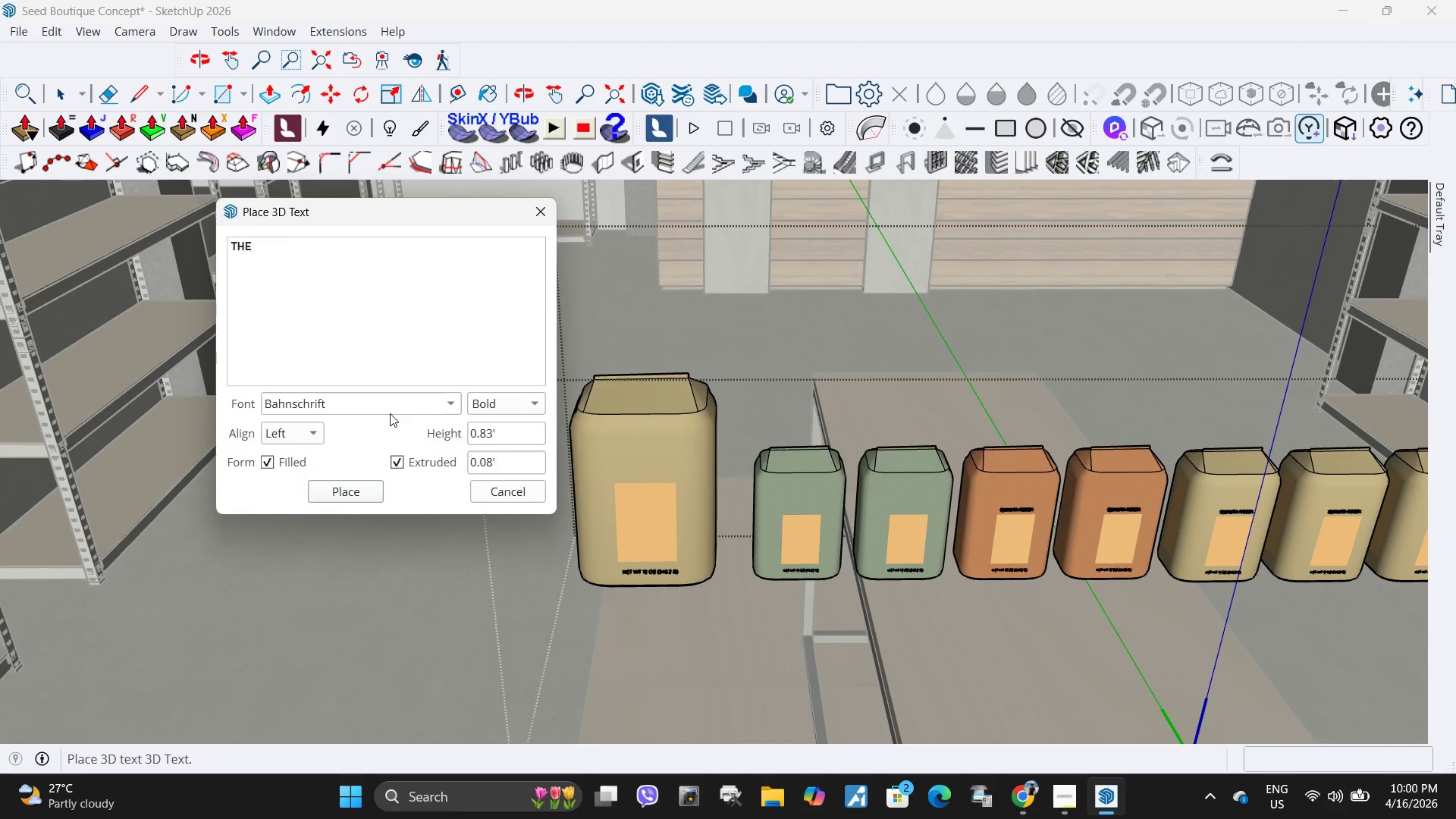 
type(ROOT & SPROUT)
 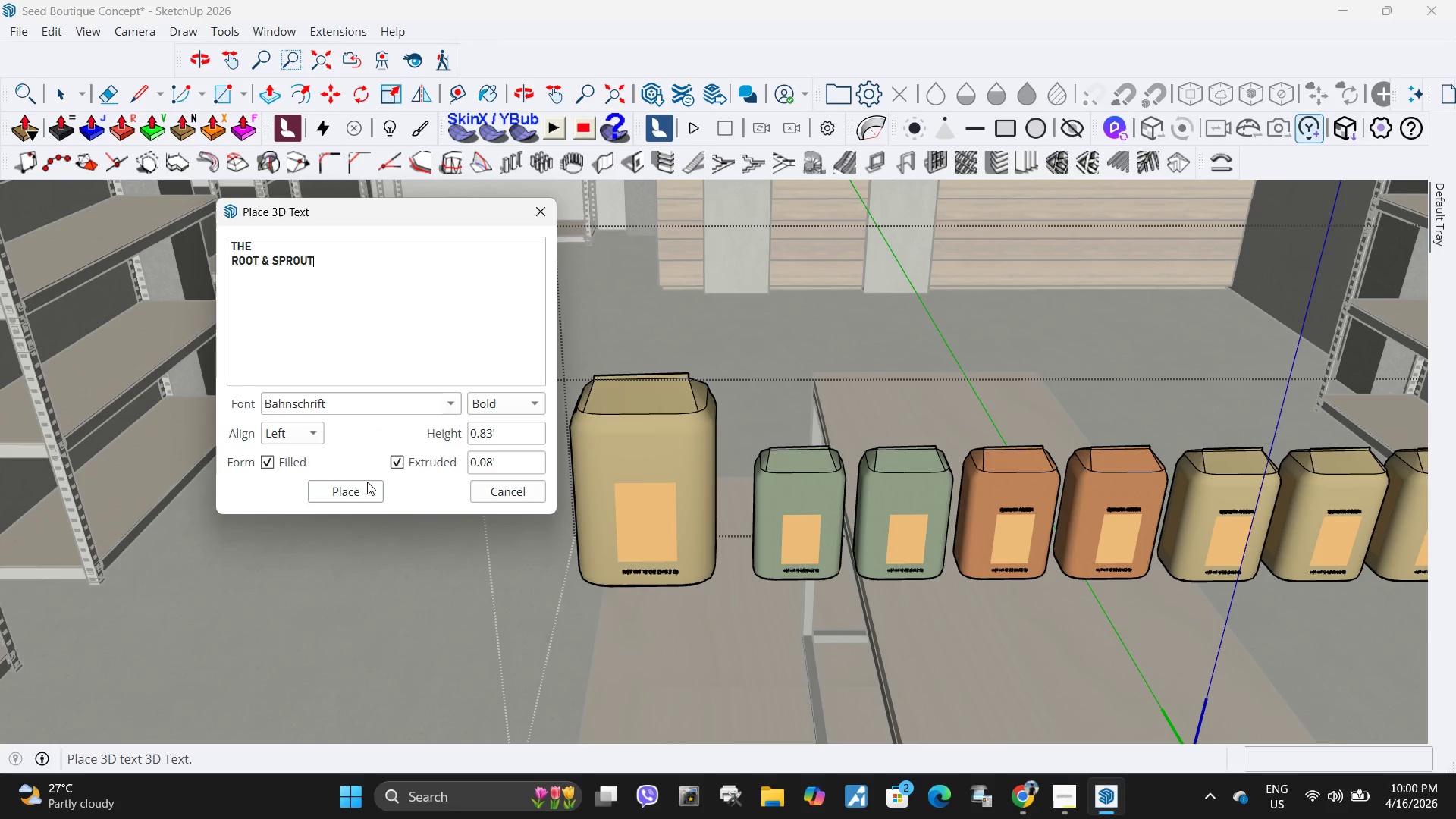 
left_click([359, 485])
 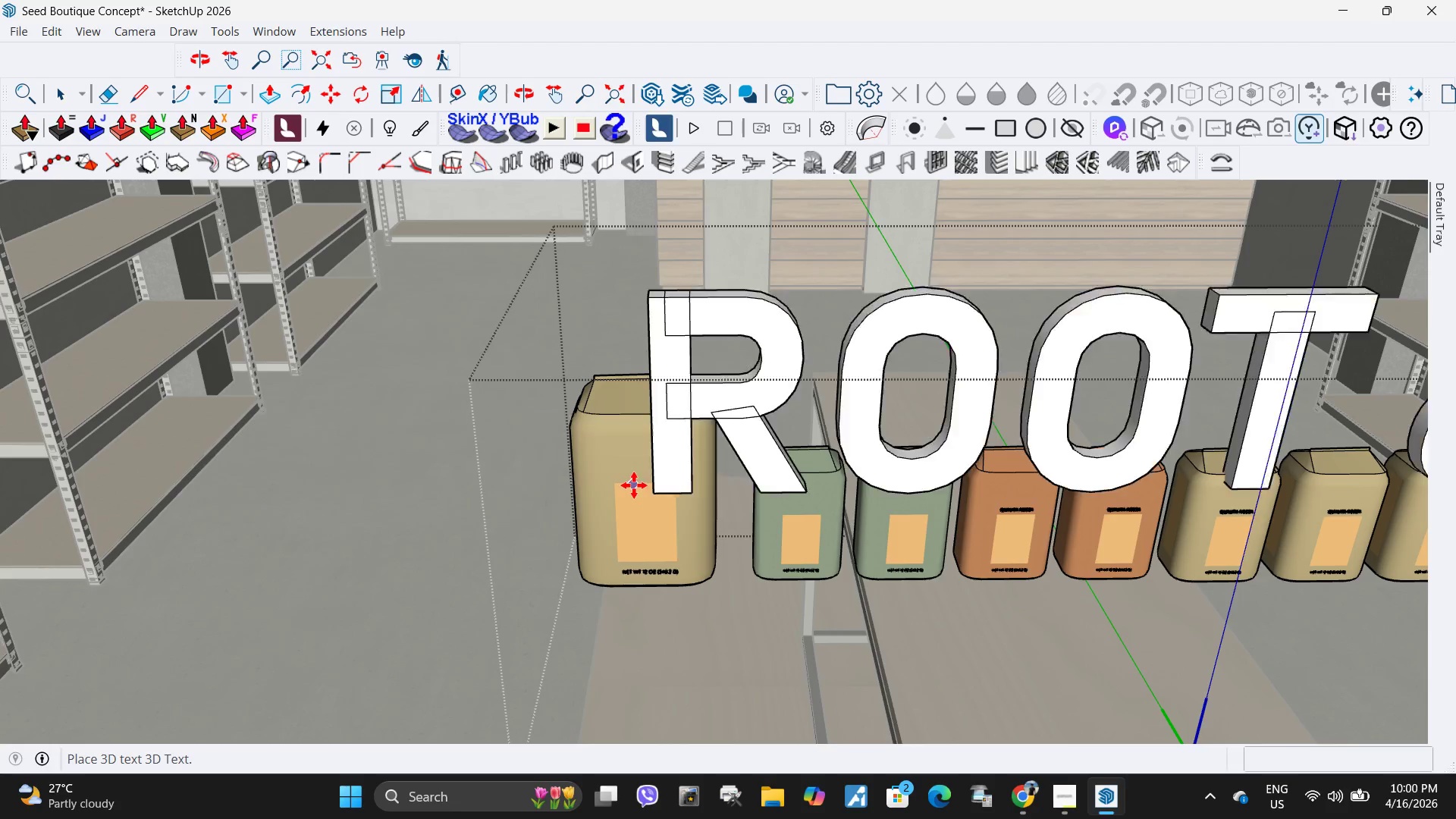 
left_click([583, 476])
 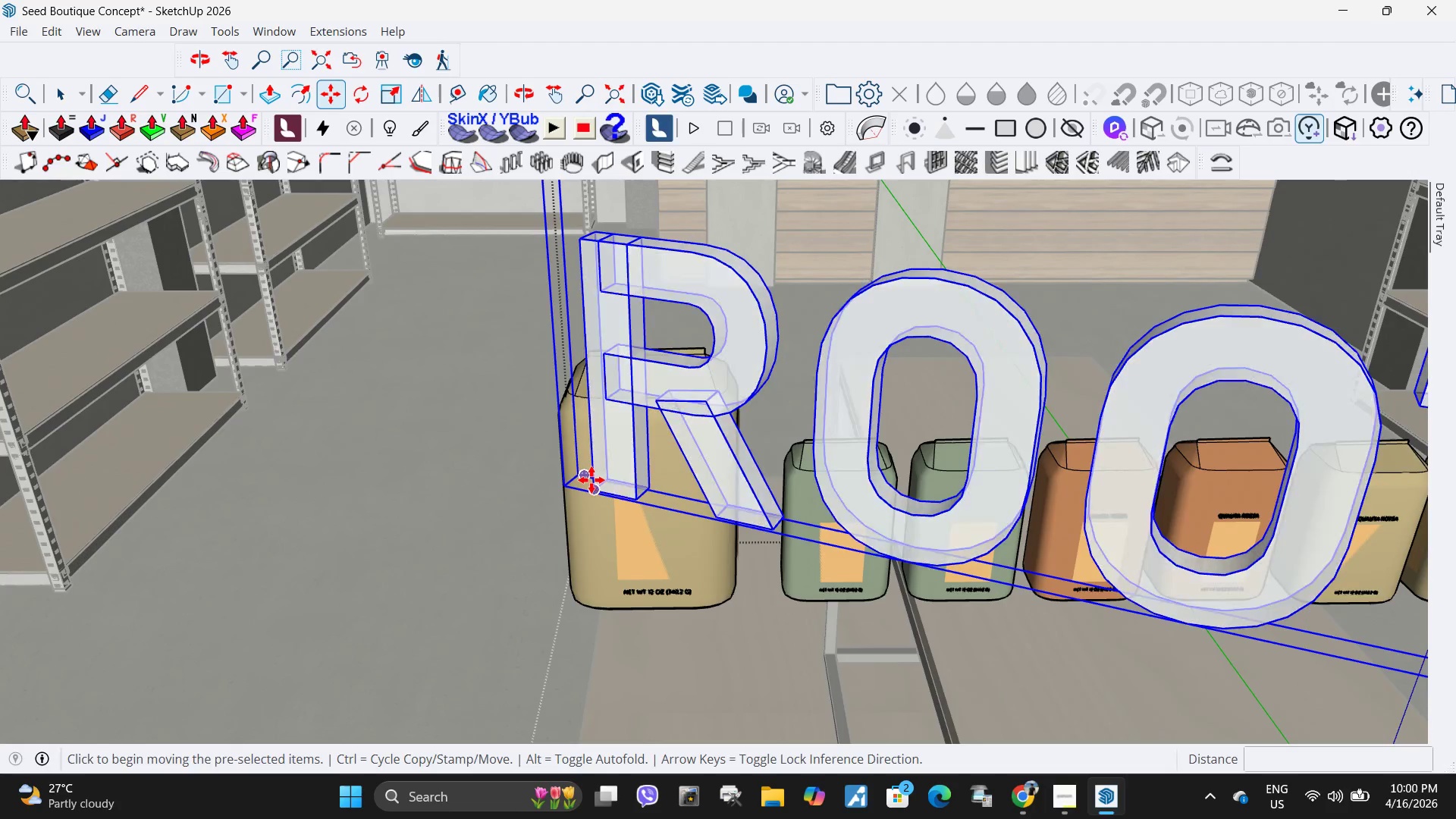 
scroll: coordinate [601, 476], scroll_direction: up, amount: 2.0
 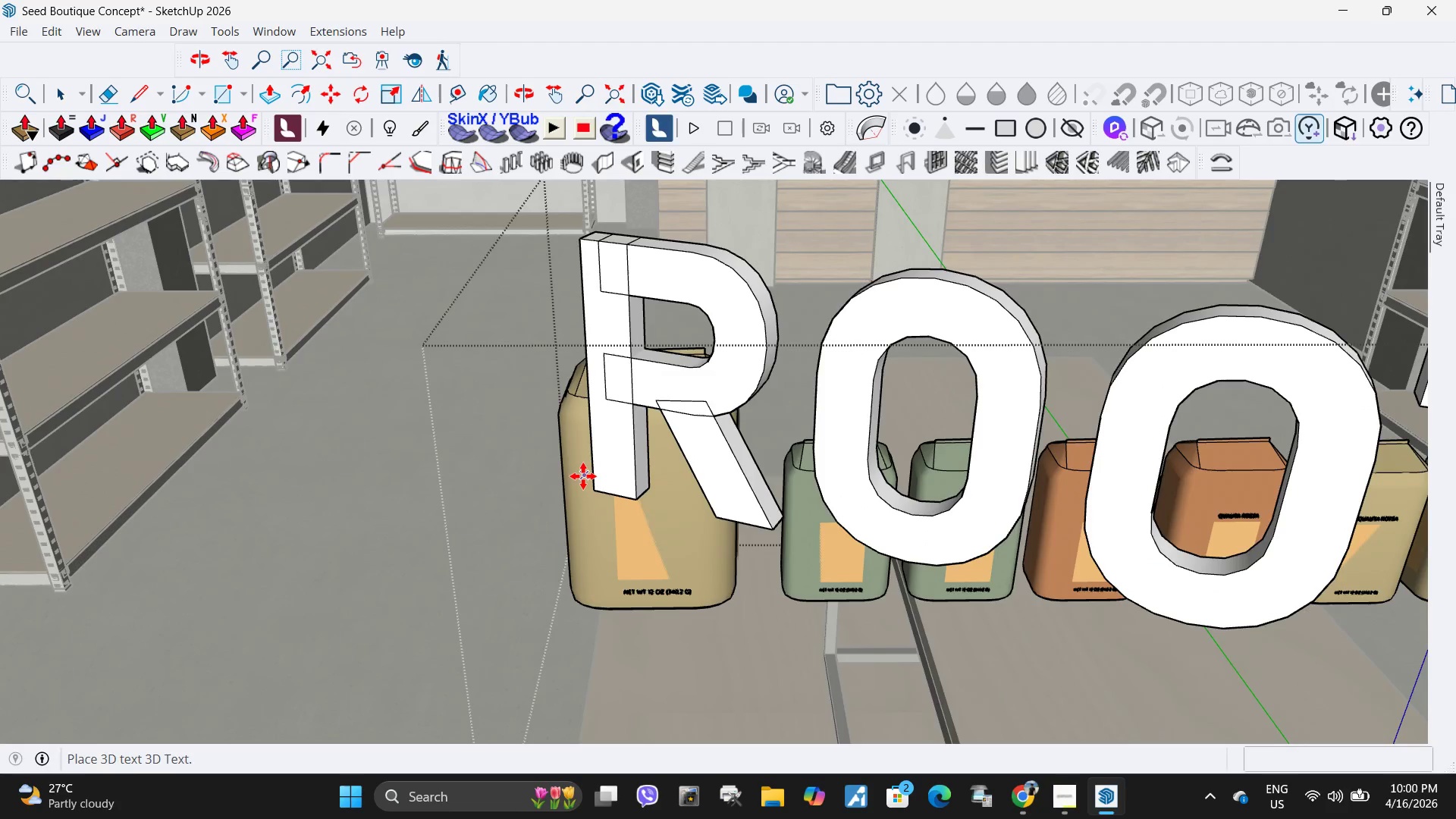 
key(Control+ControlLeft)
 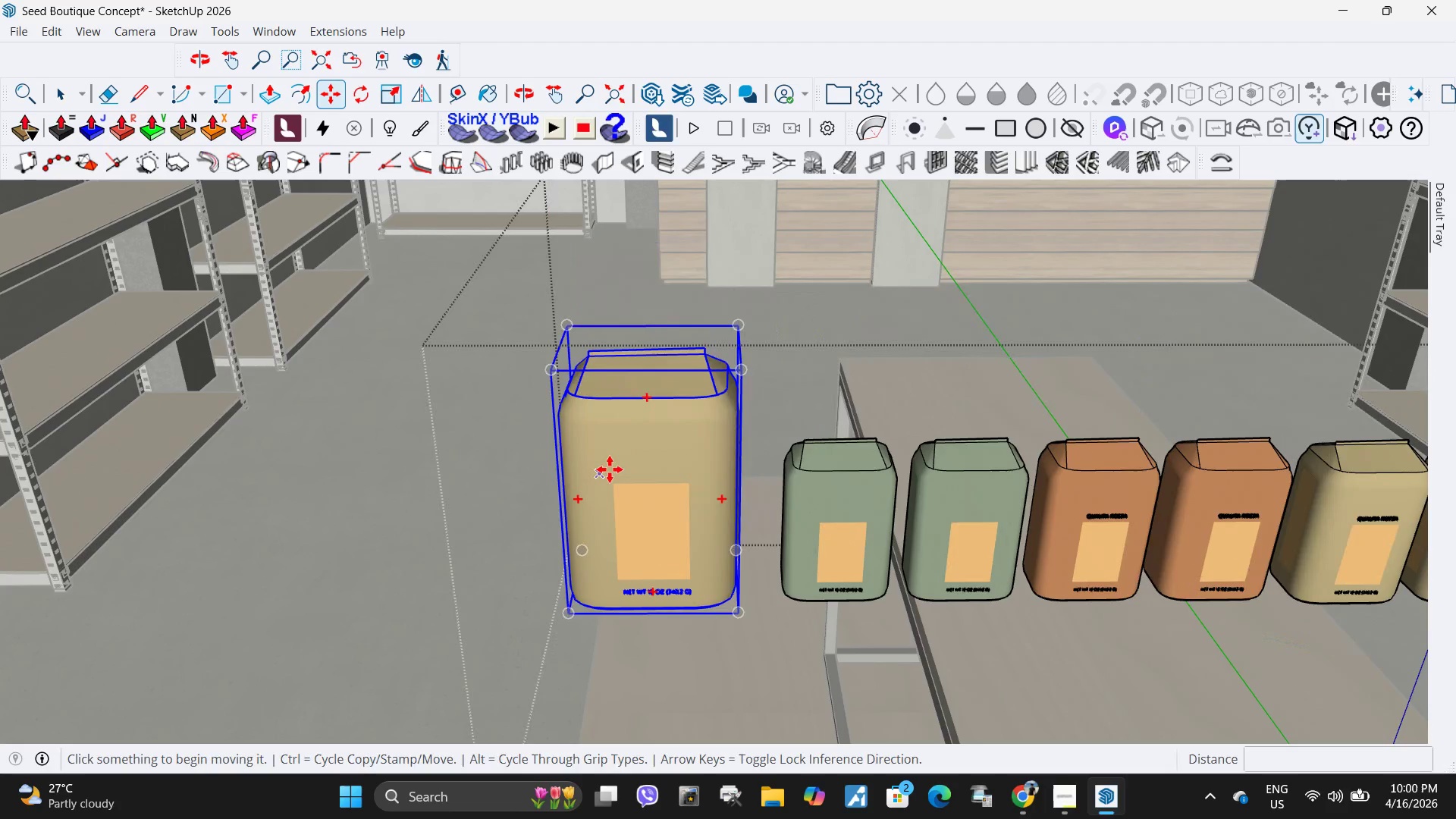 
key(Control+Z)
 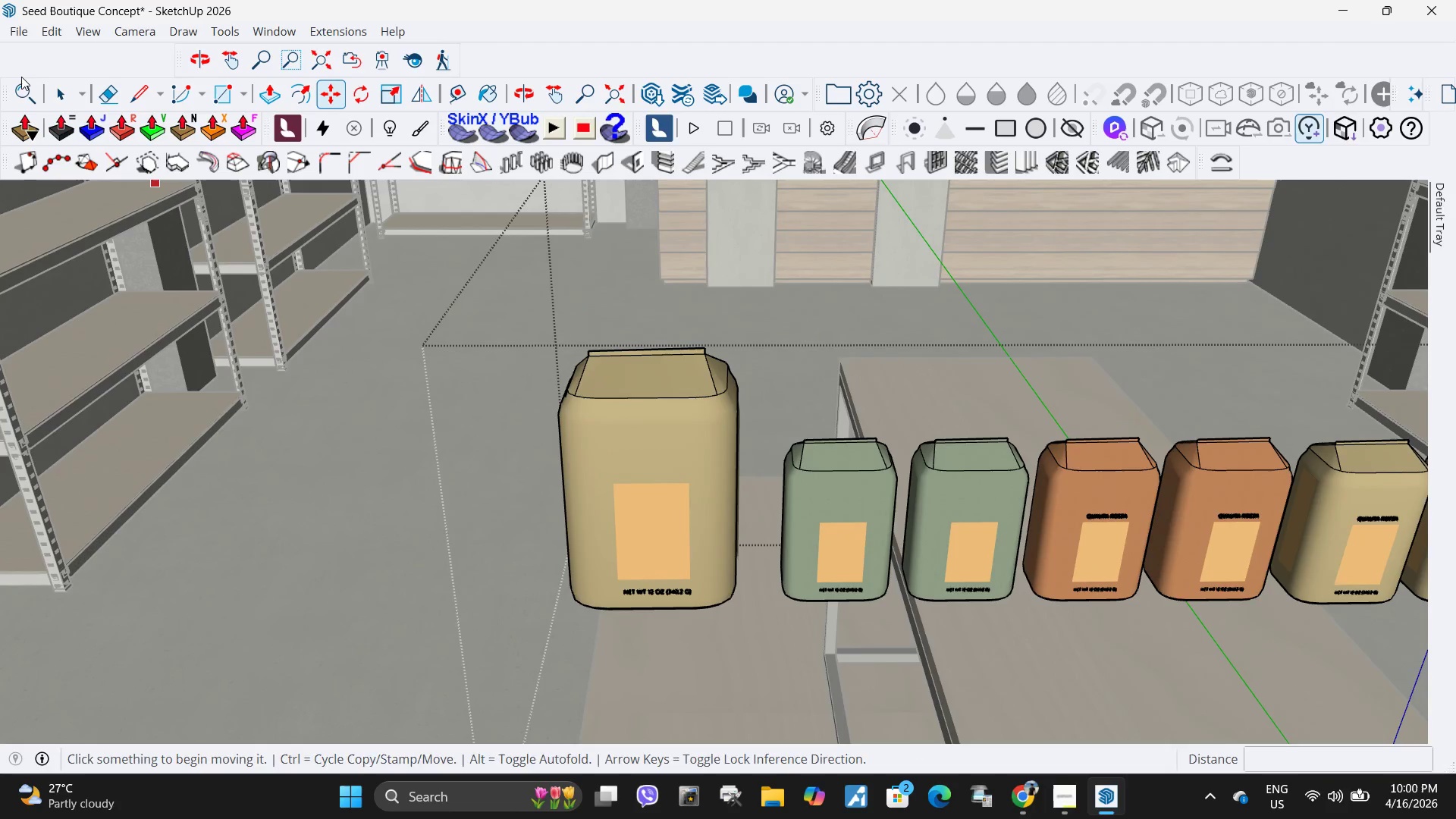 
double_click([23, 84])
 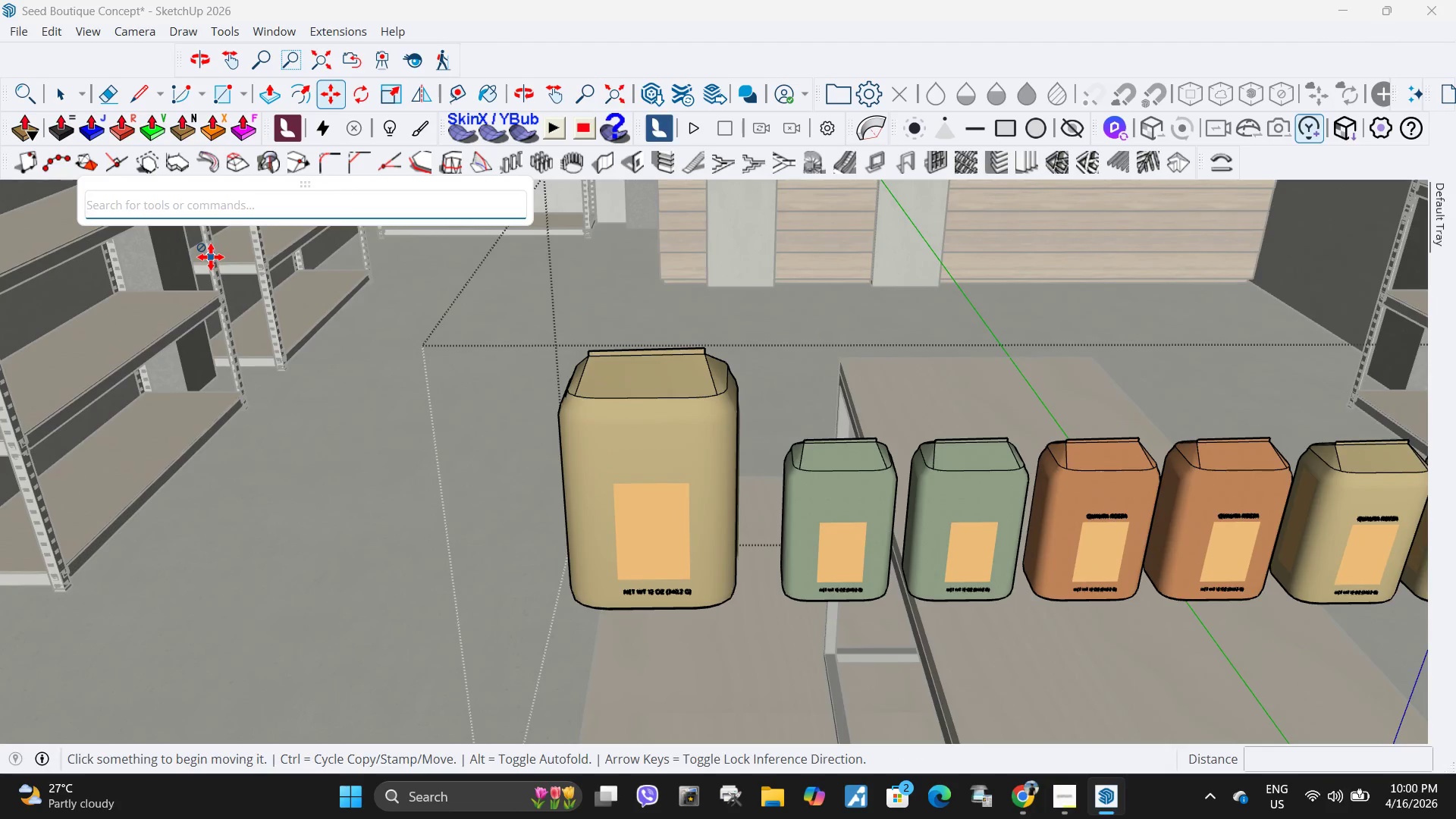 
type(3D)
 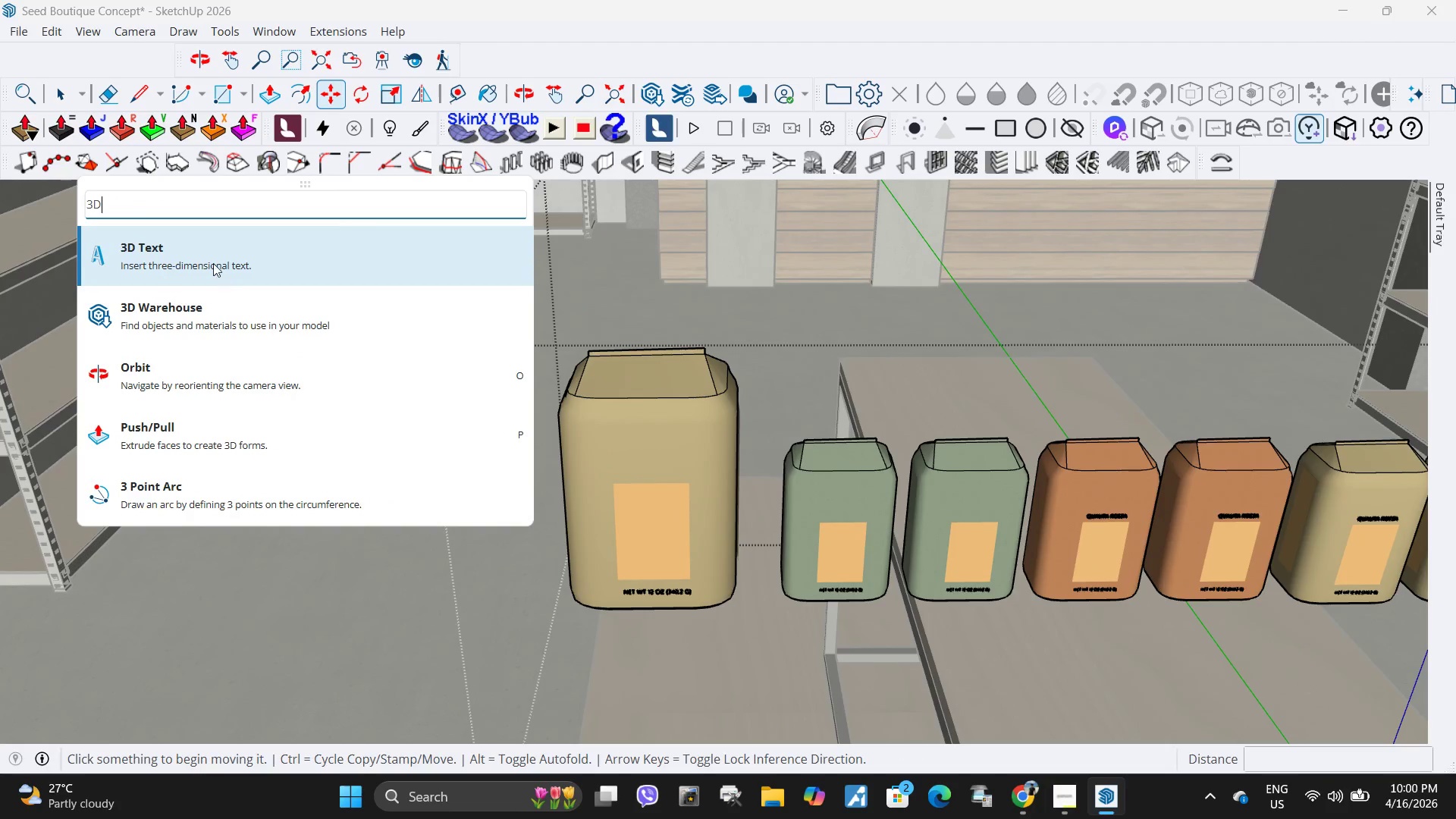 
left_click([213, 263])
 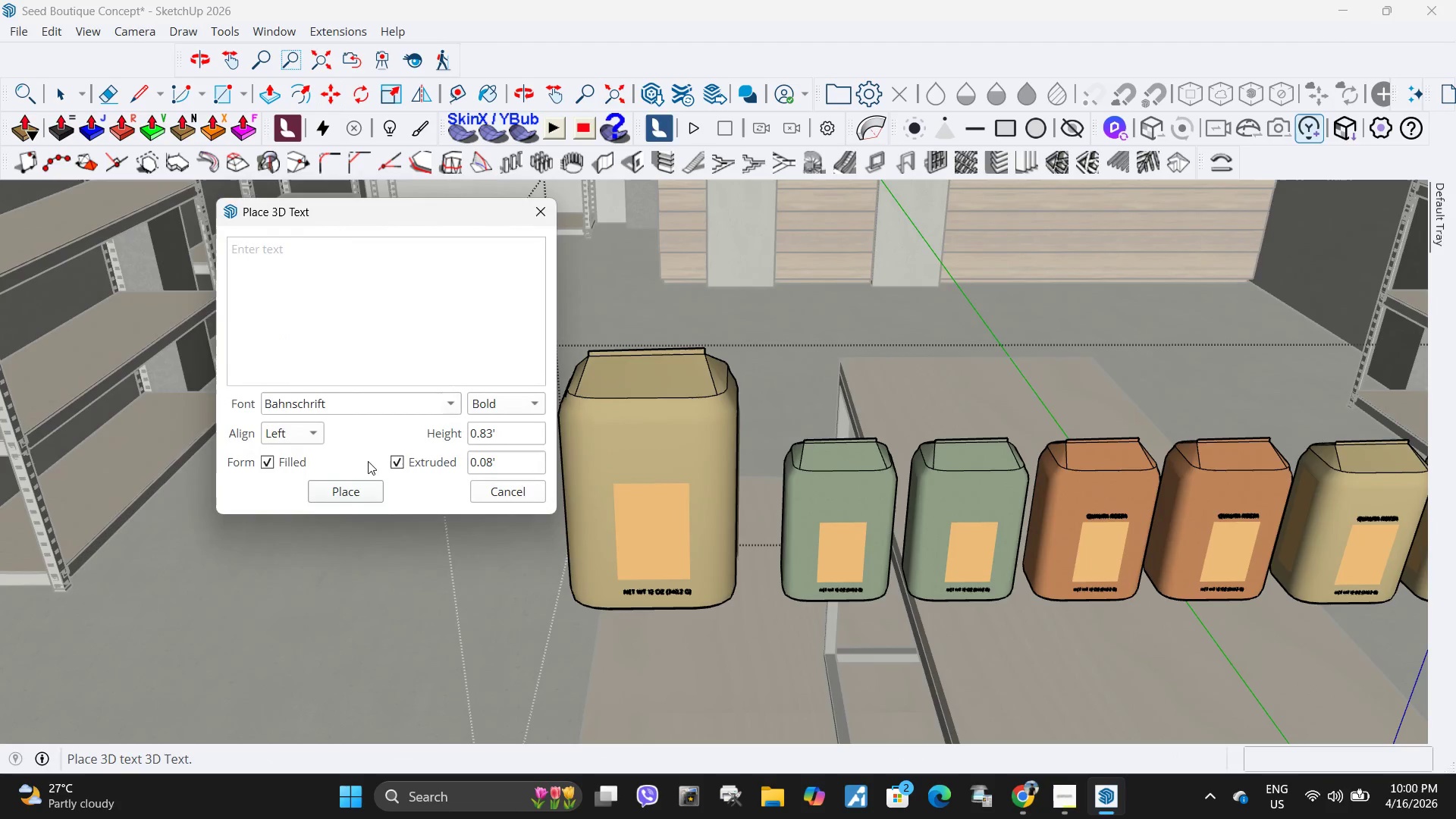 
type(THE)
 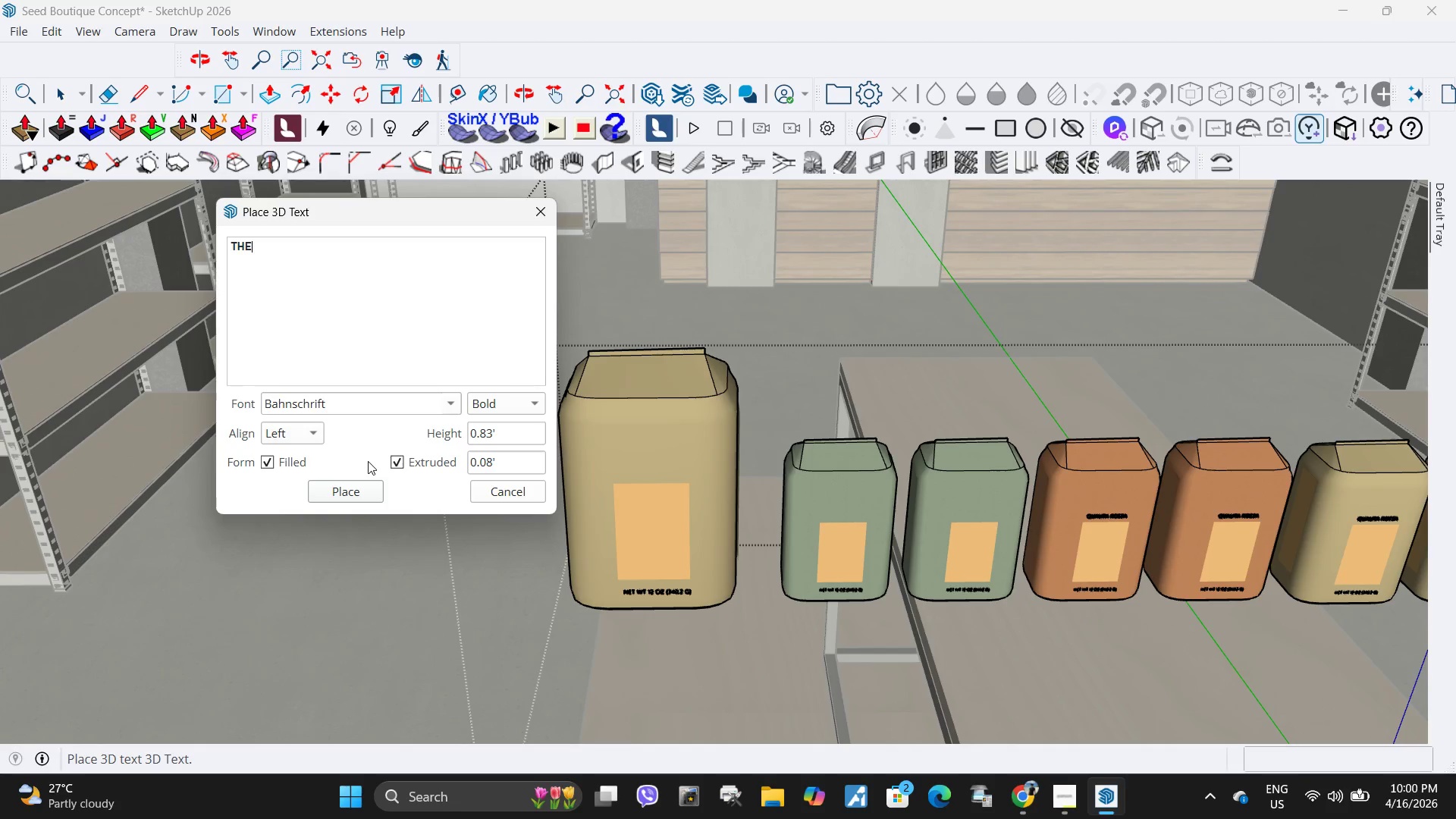 
key(Enter)
 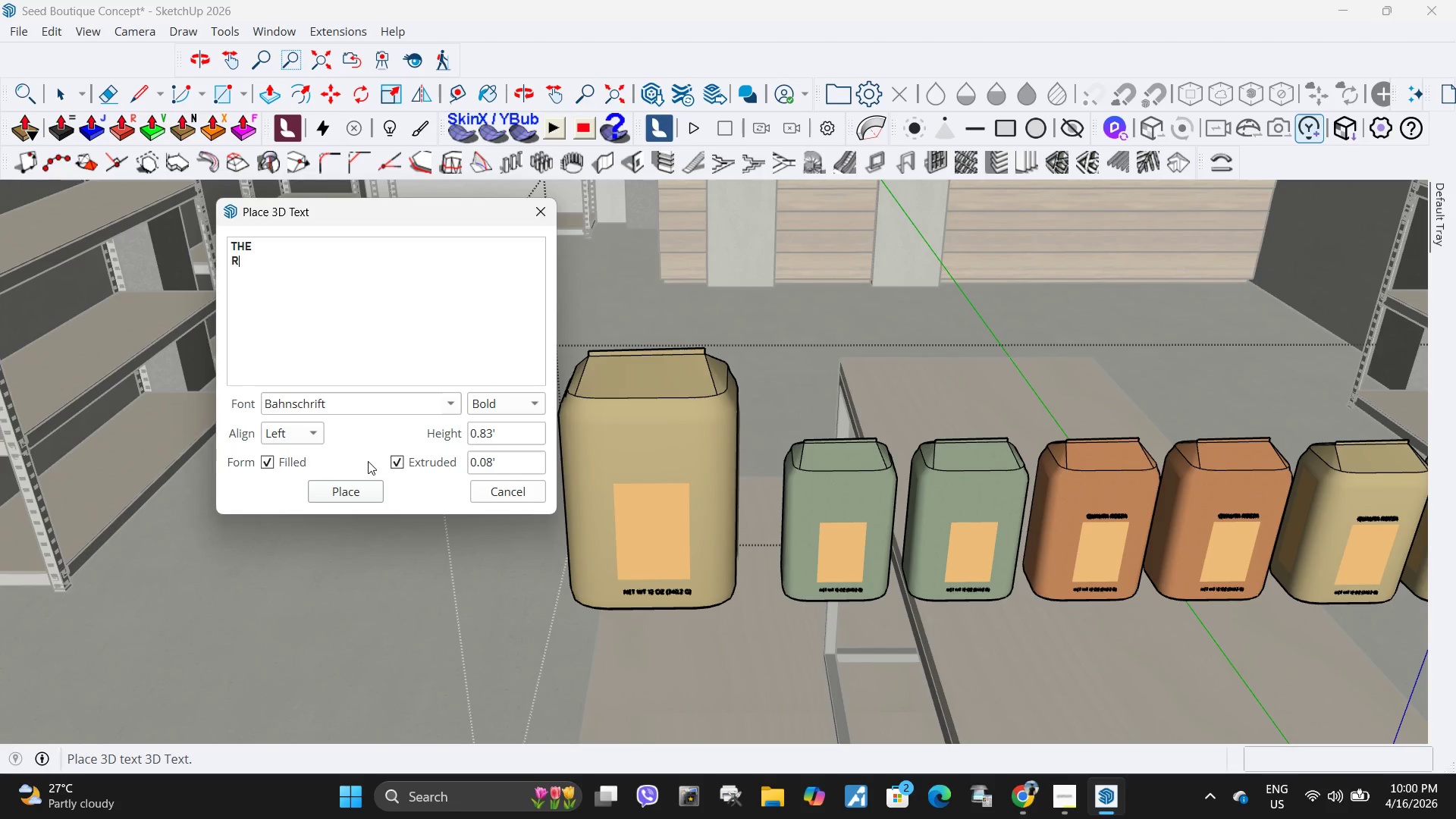 
type(ROOT A)
key(Backspace)
type(& SPROUT)
 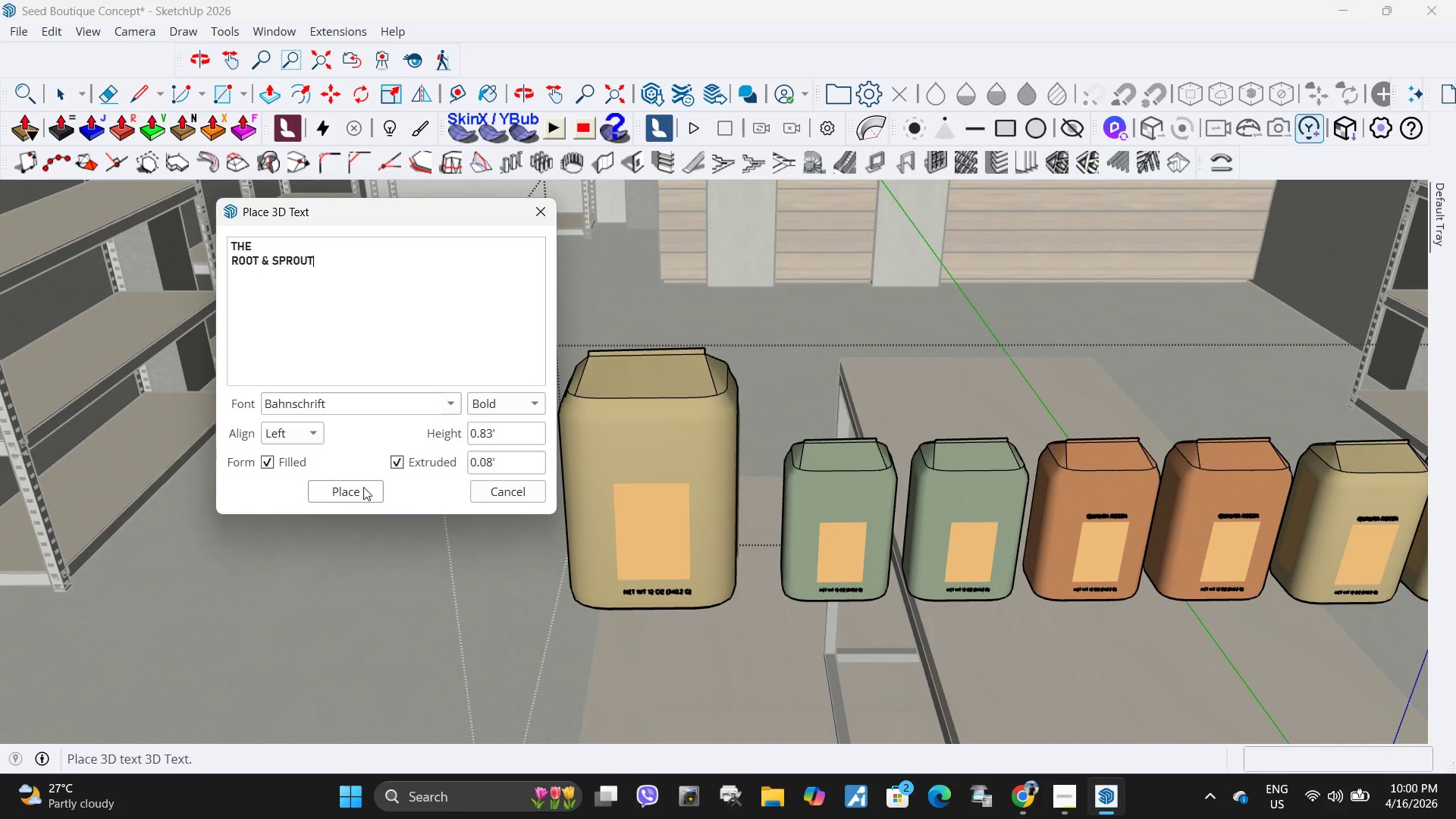 
left_click([362, 488])
 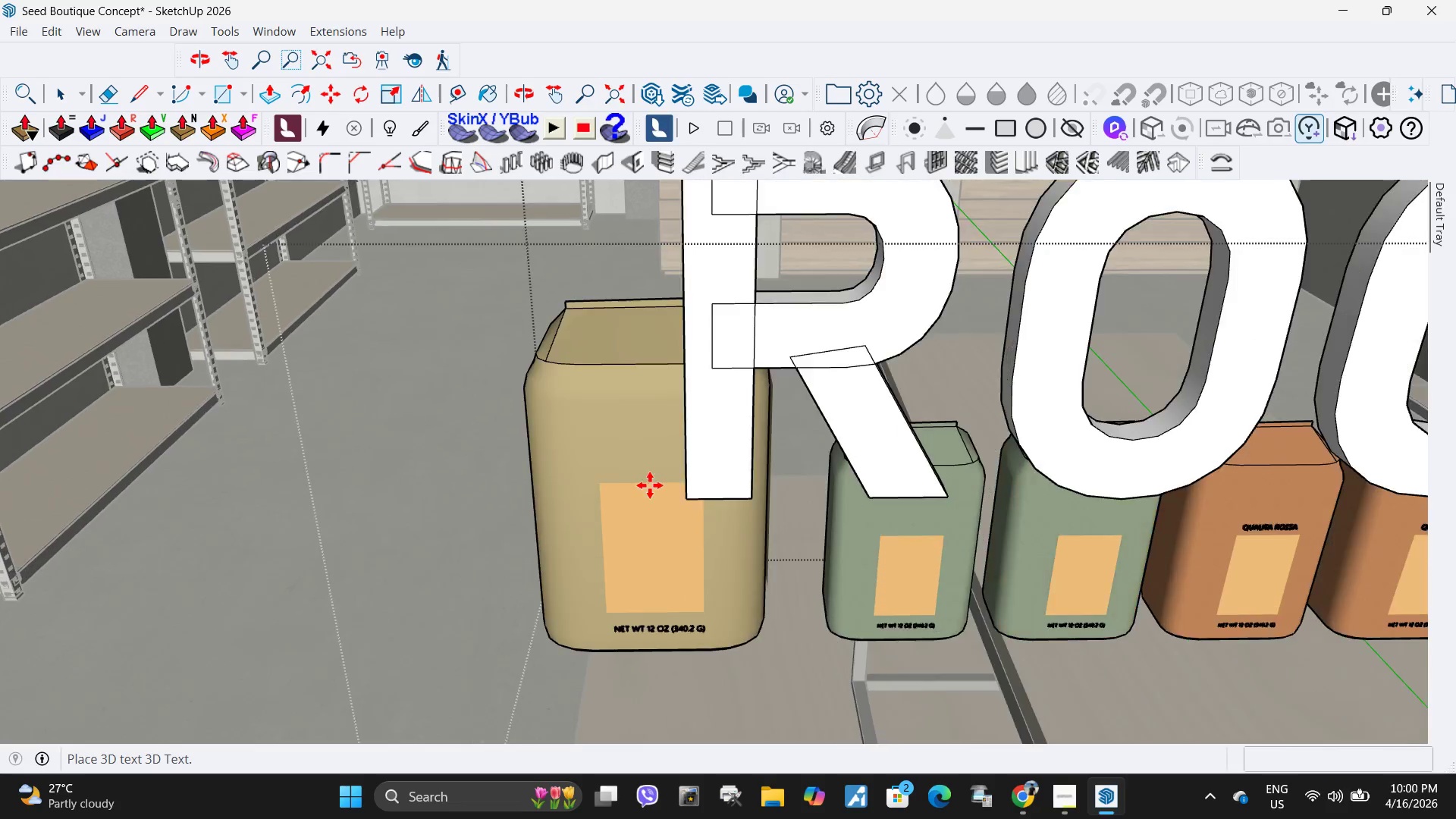 
scroll: coordinate [650, 485], scroll_direction: up, amount: 3.0
 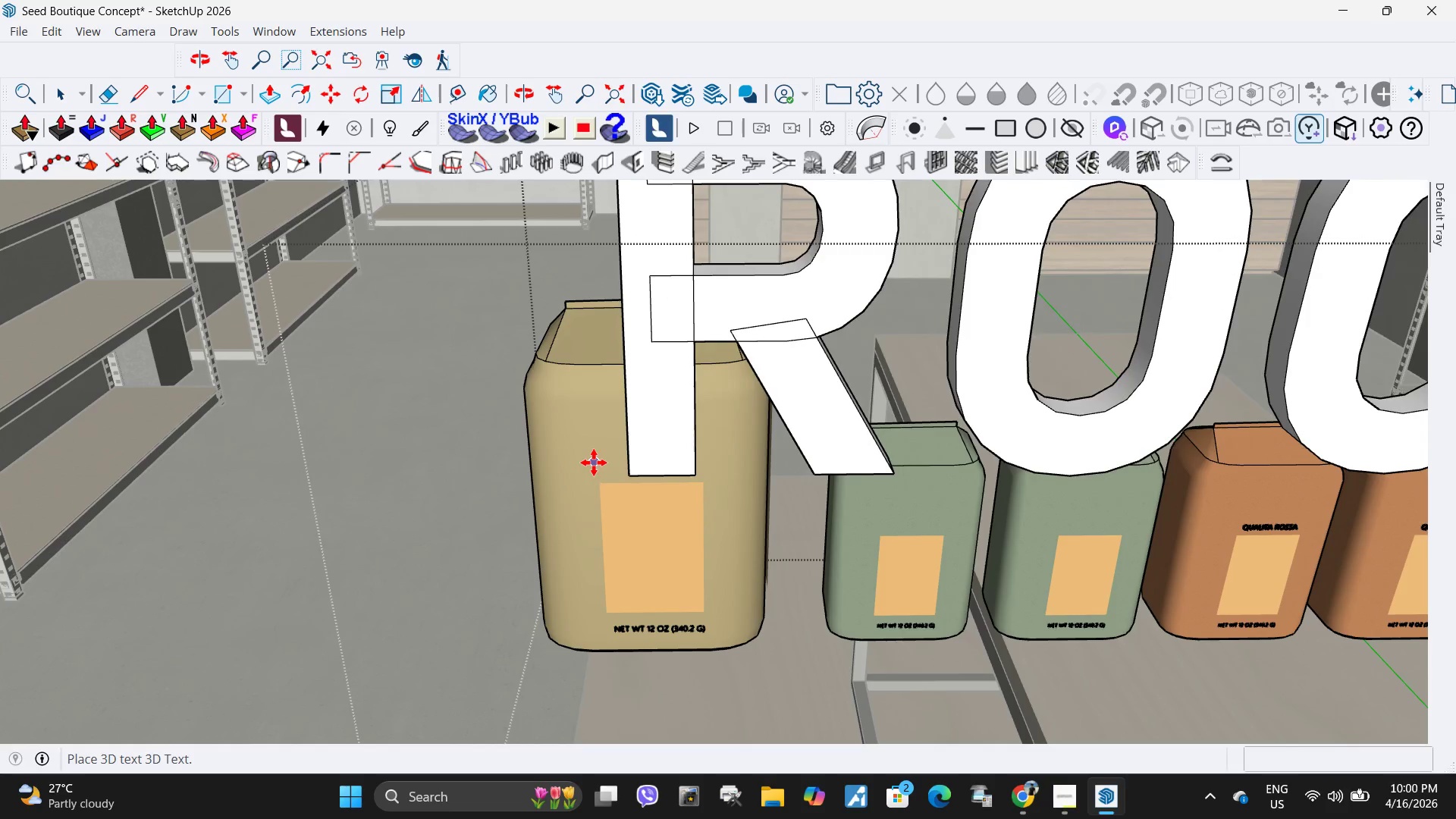 
left_click([594, 463])
 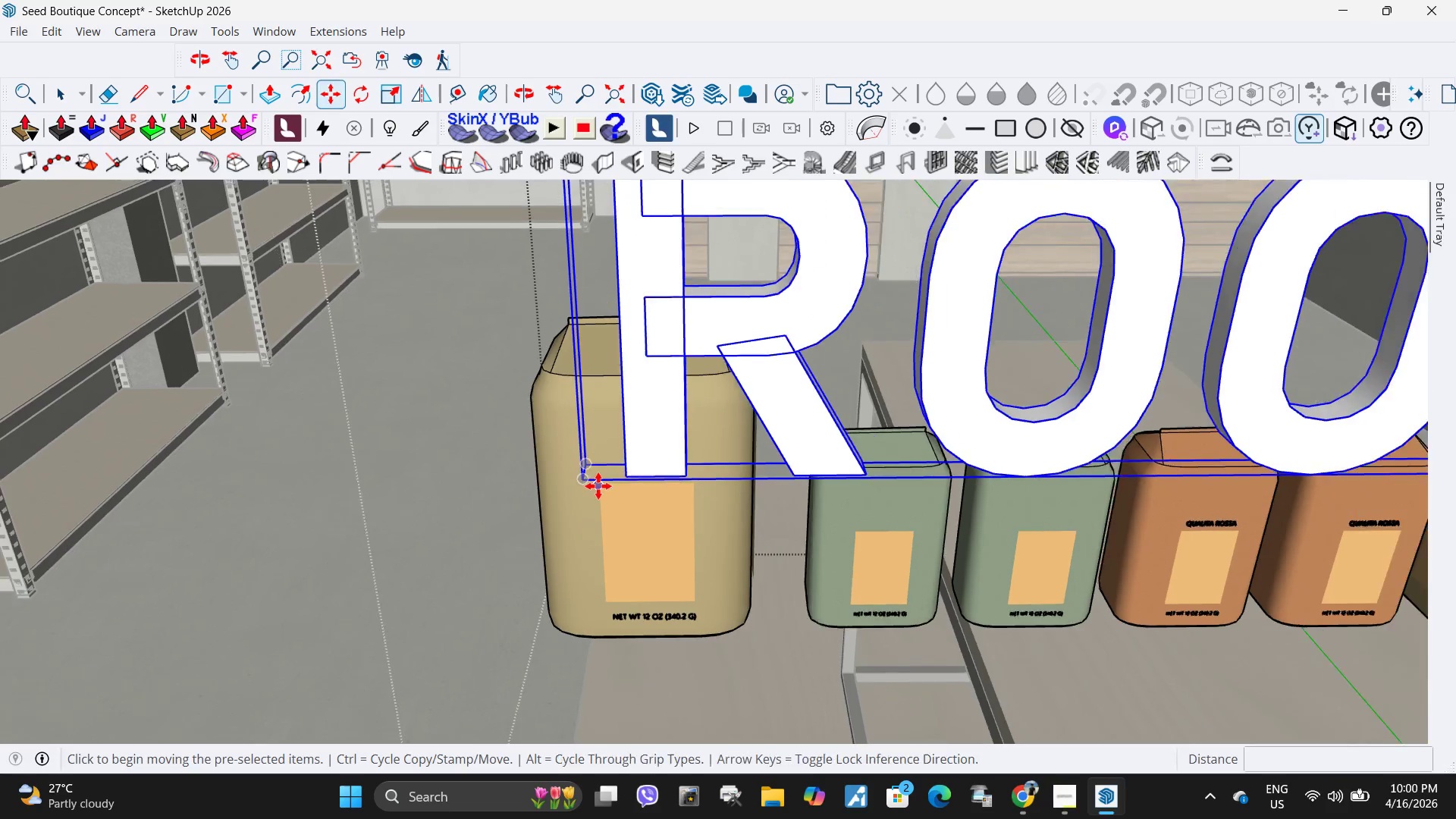 
scroll: coordinate [598, 486], scroll_direction: down, amount: 3.0
 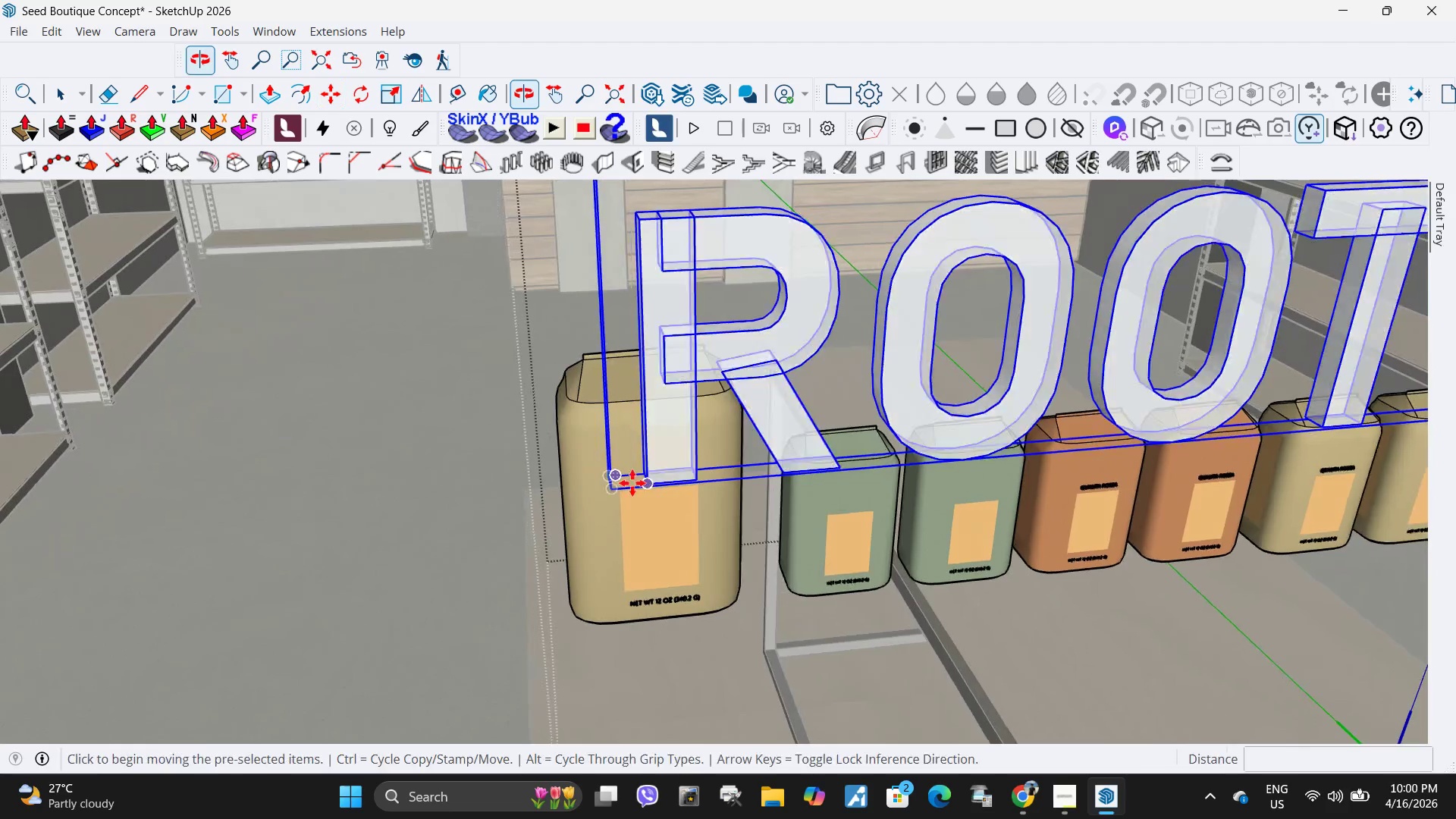 
scroll: coordinate [620, 486], scroll_direction: up, amount: 9.0
 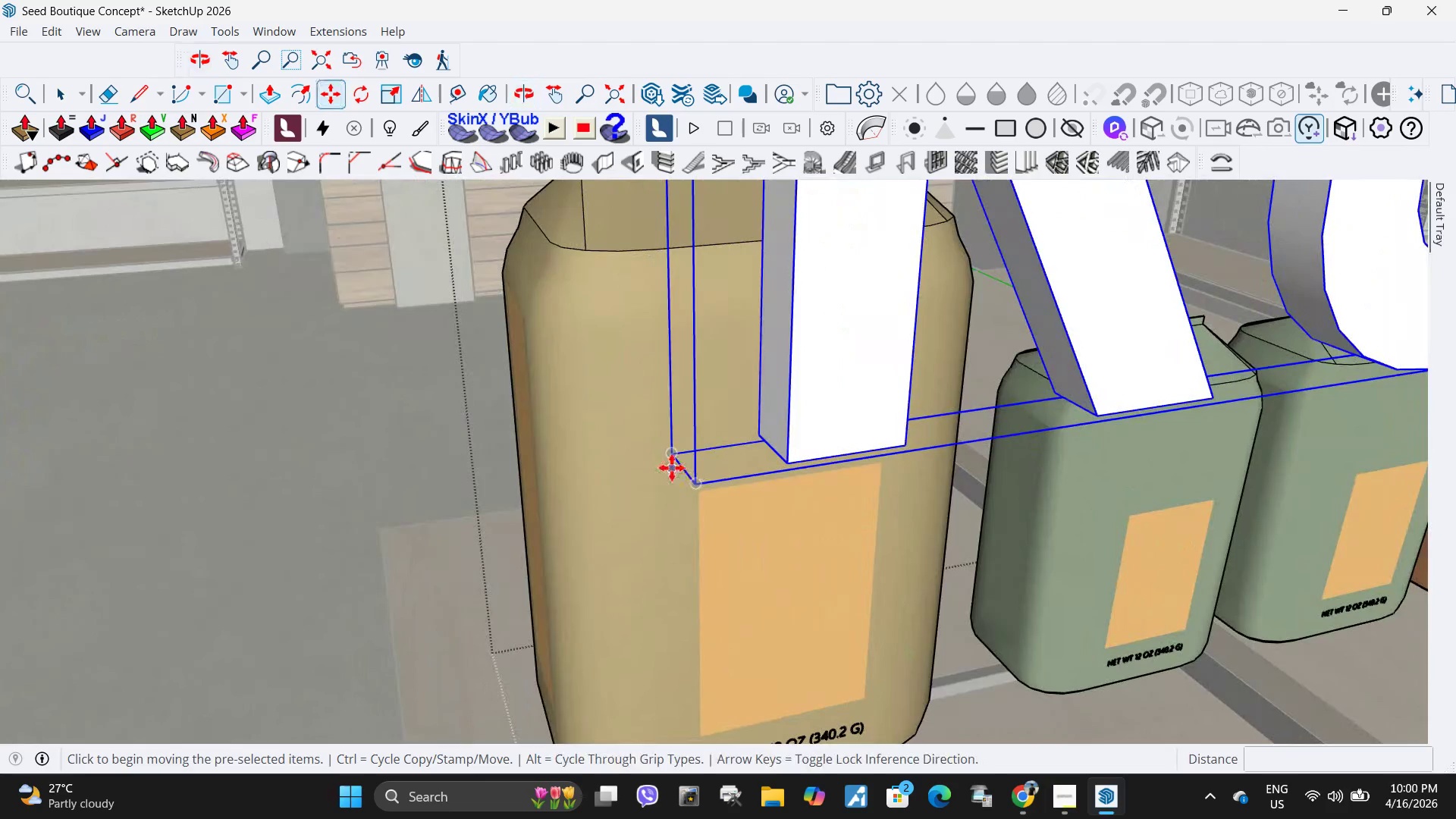 
key(S)
 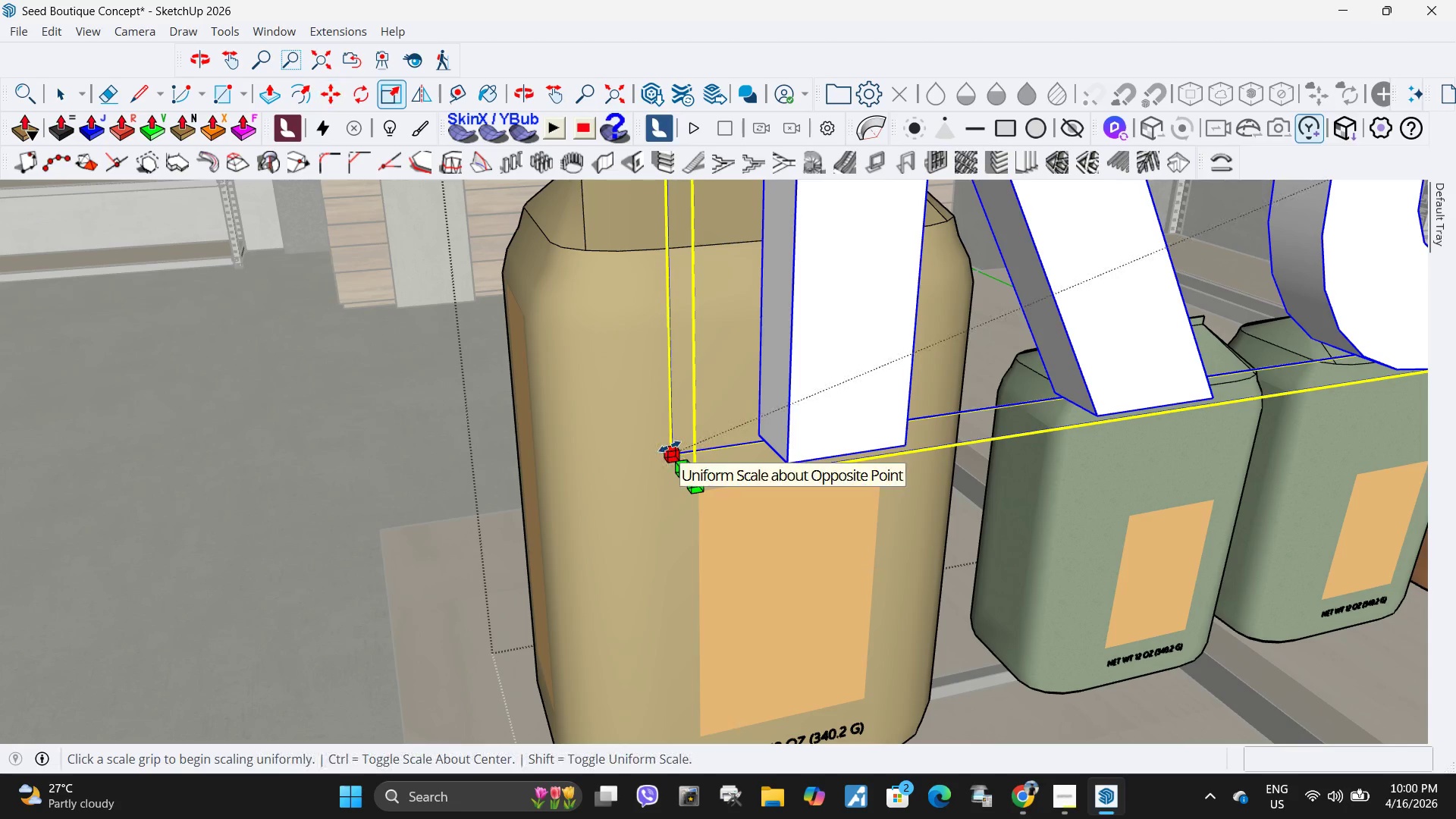 
left_click([670, 447])
 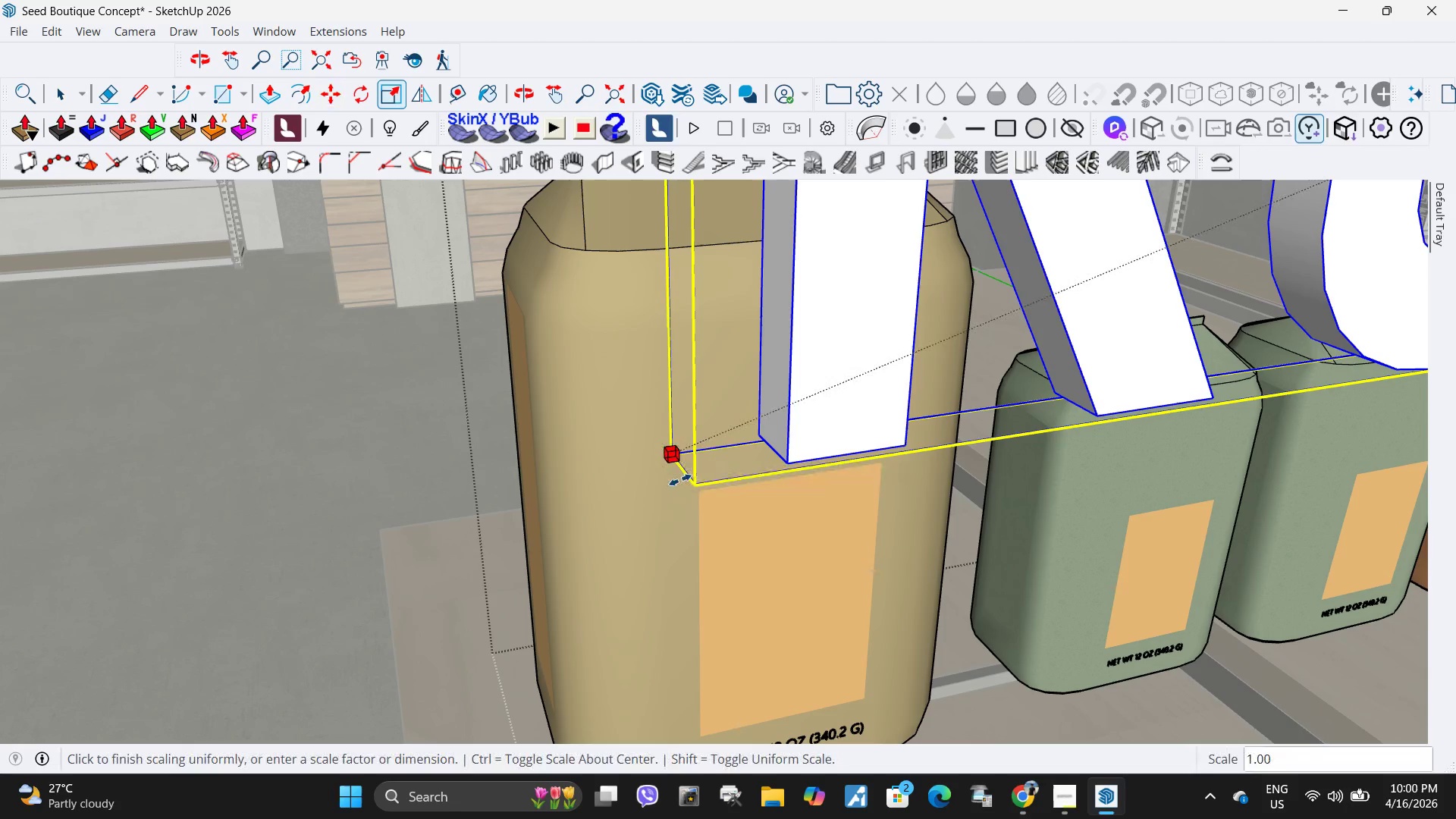 
key(Escape)
 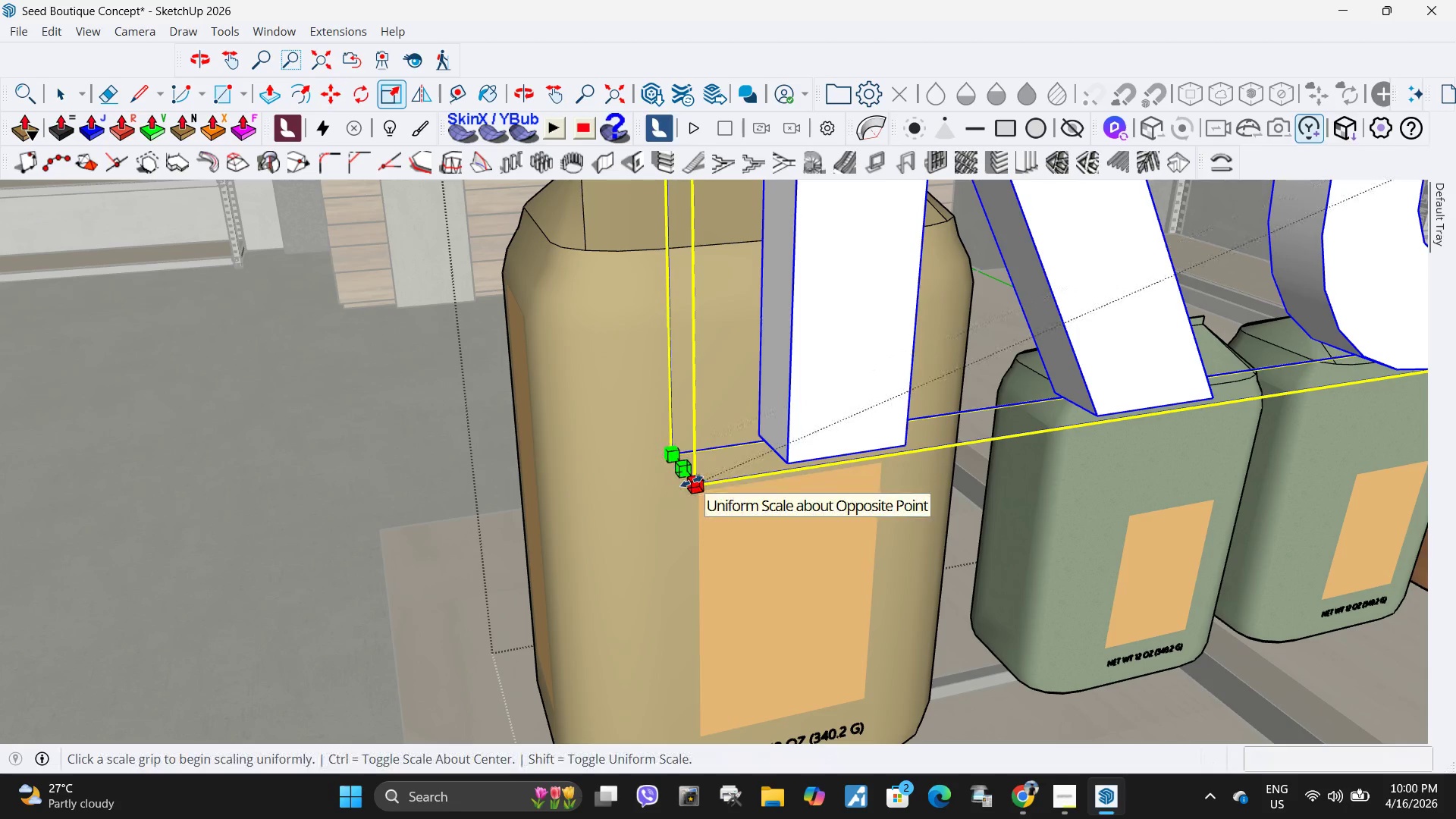 
left_click([692, 482])
 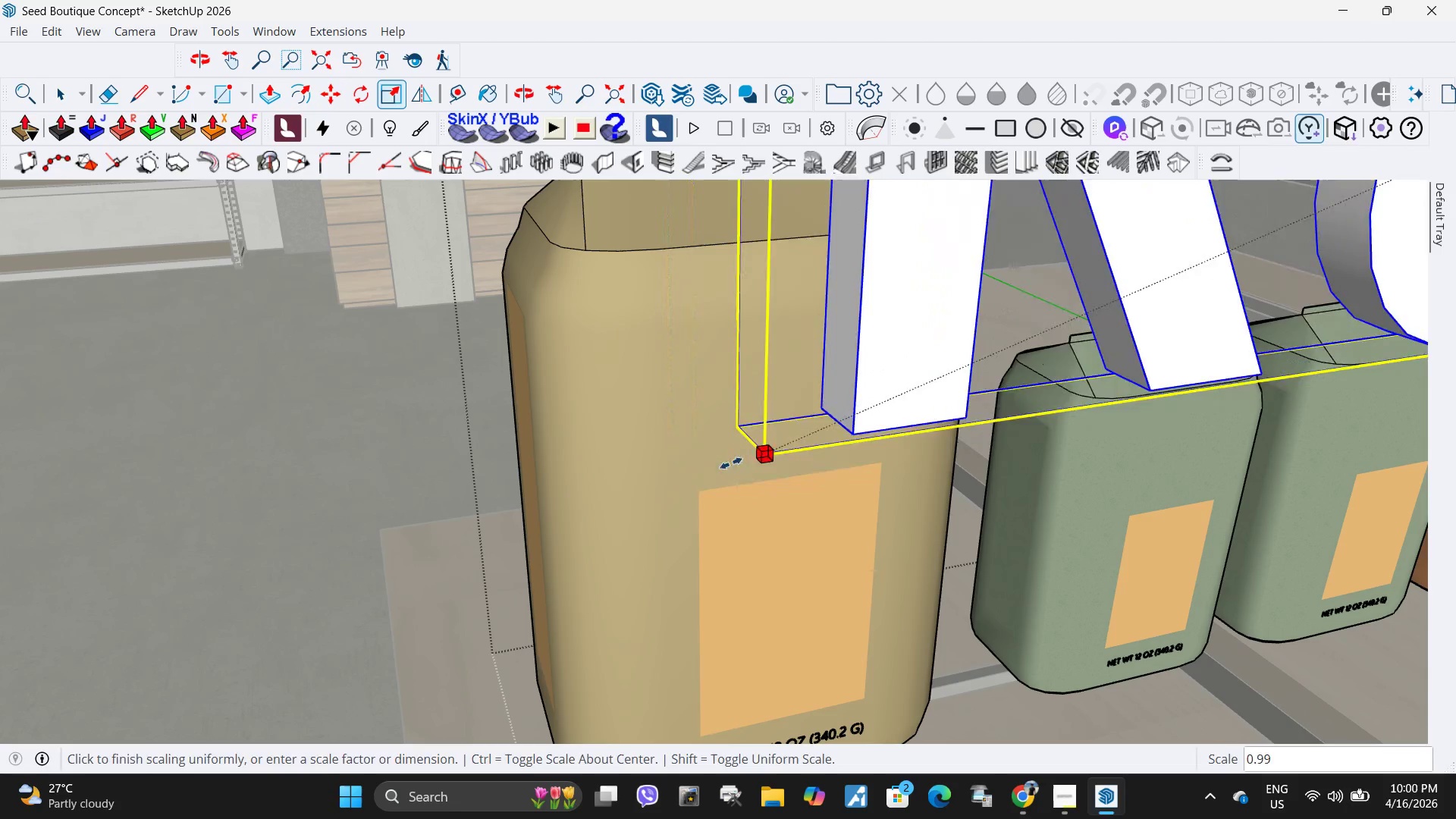 
key(Escape)
 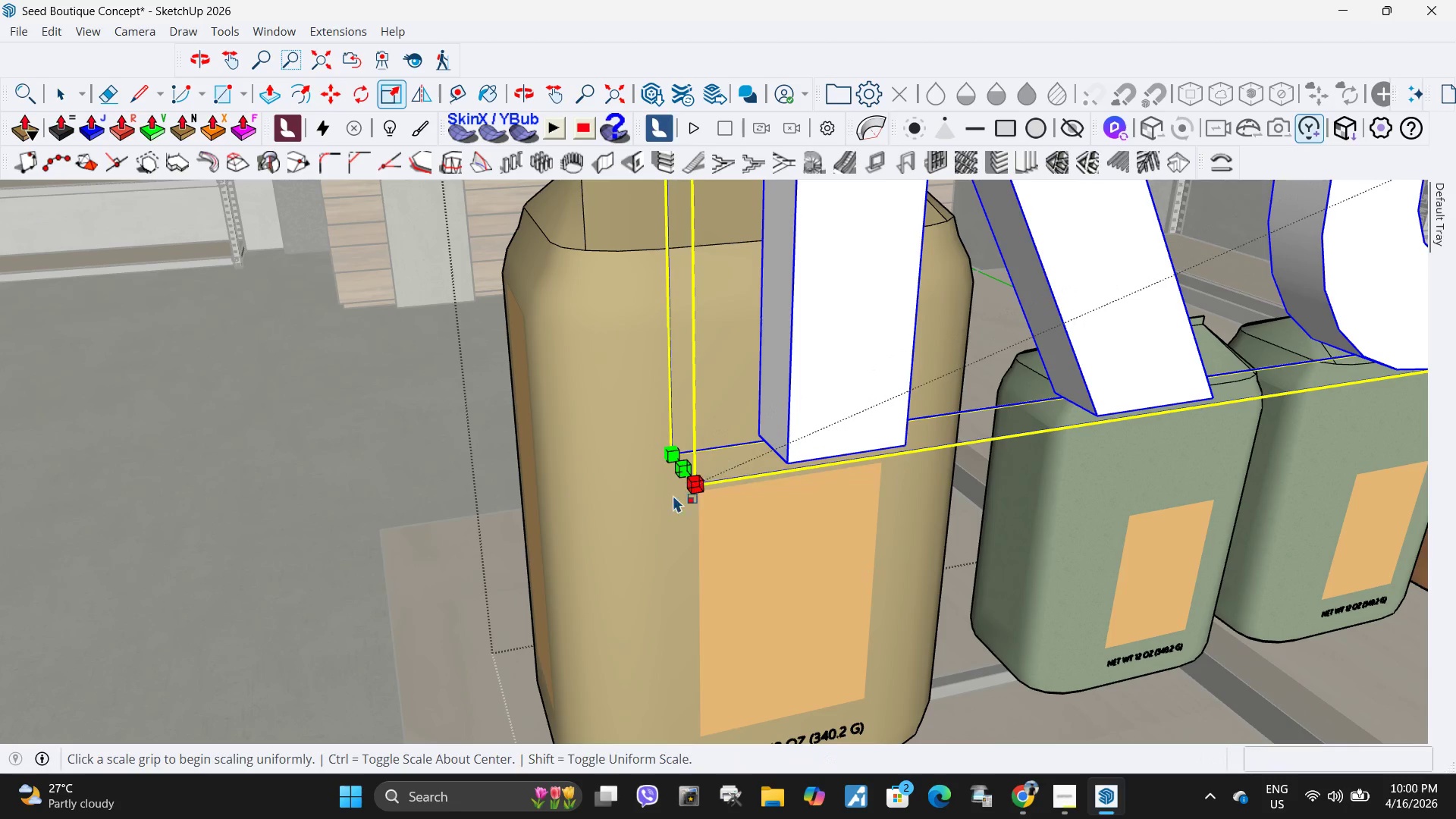 
scroll: coordinate [457, 551], scroll_direction: down, amount: 11.0
 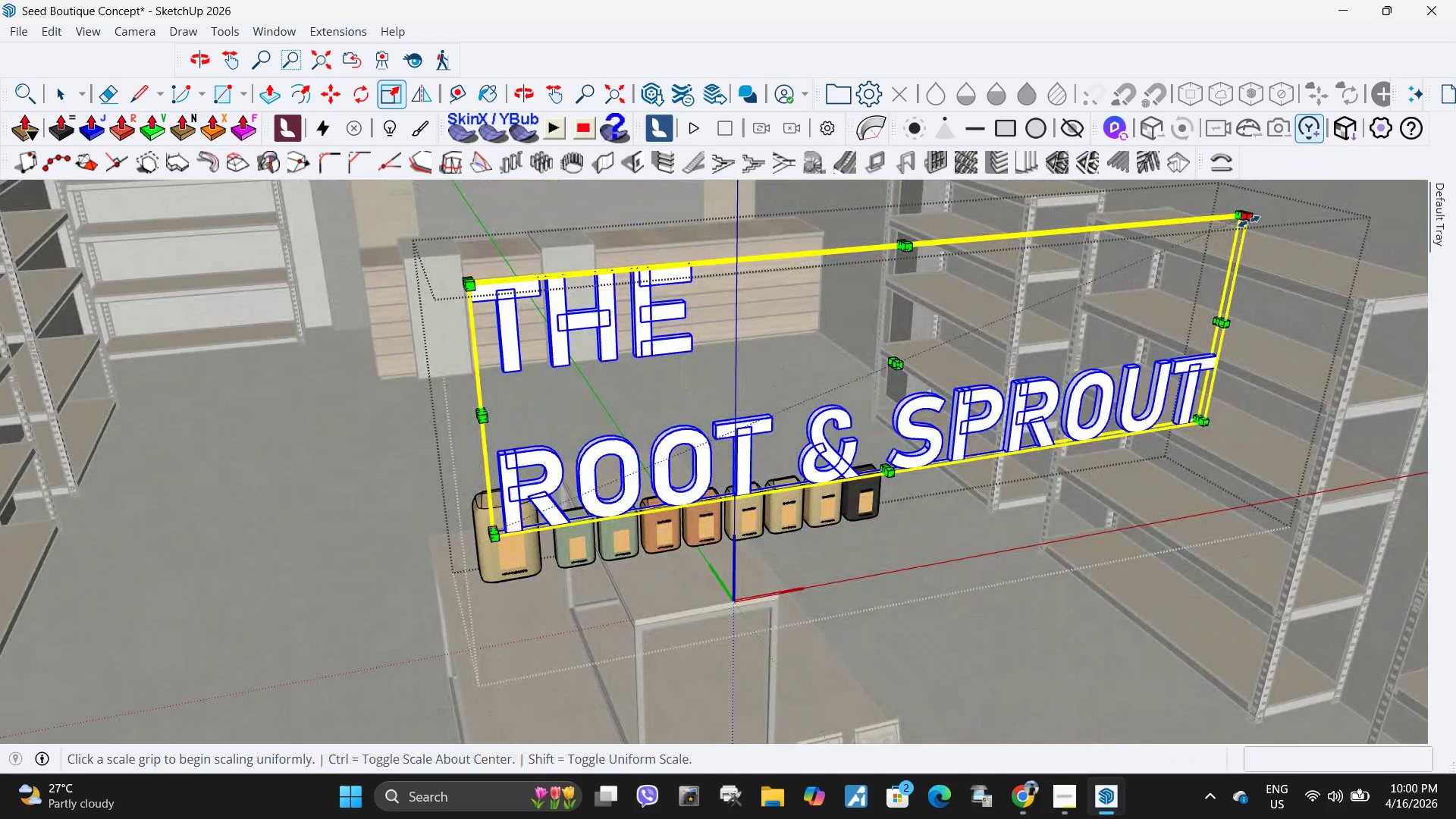 
left_click([1249, 221])
 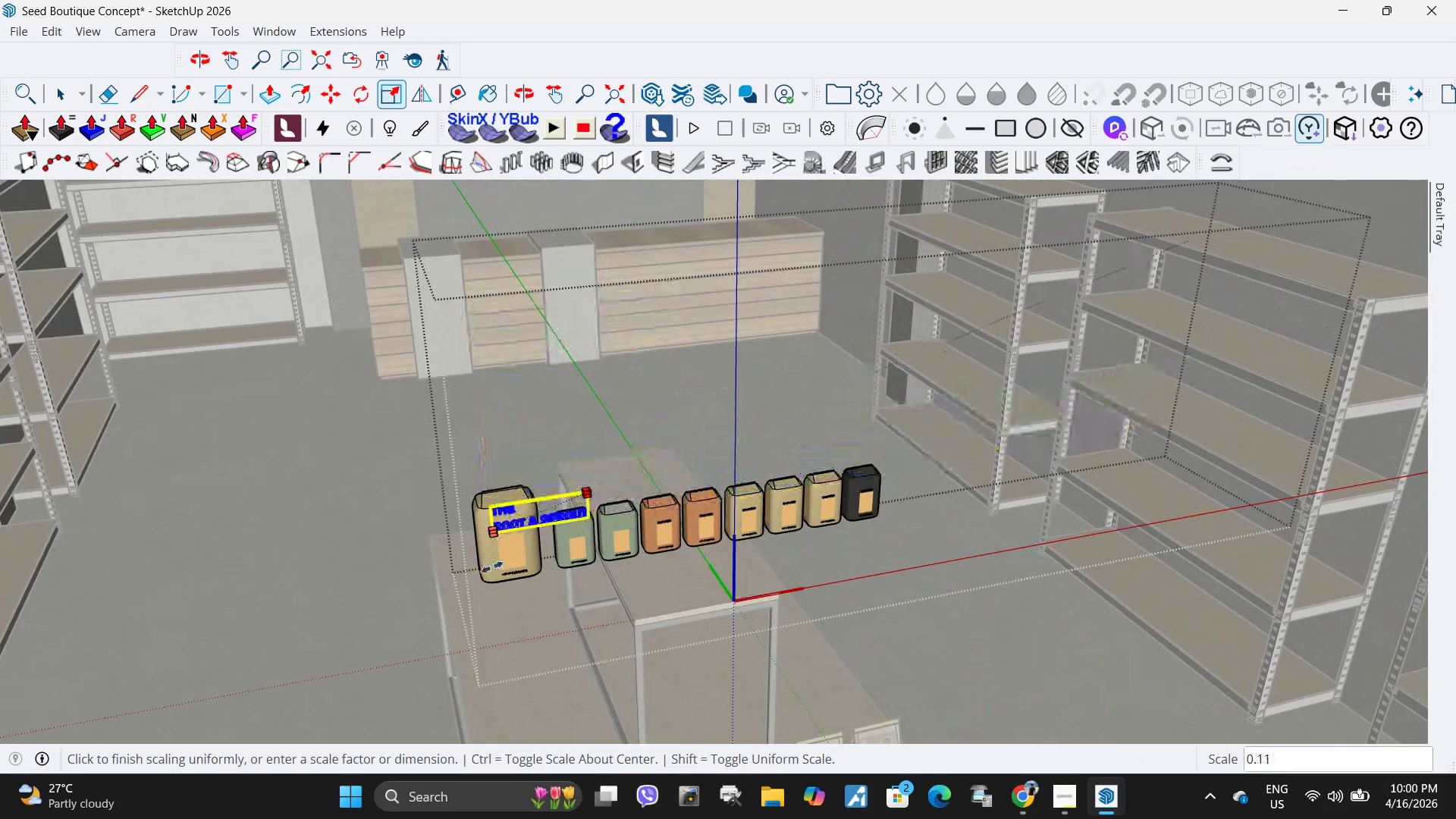 
scroll: coordinate [536, 510], scroll_direction: up, amount: 10.0
 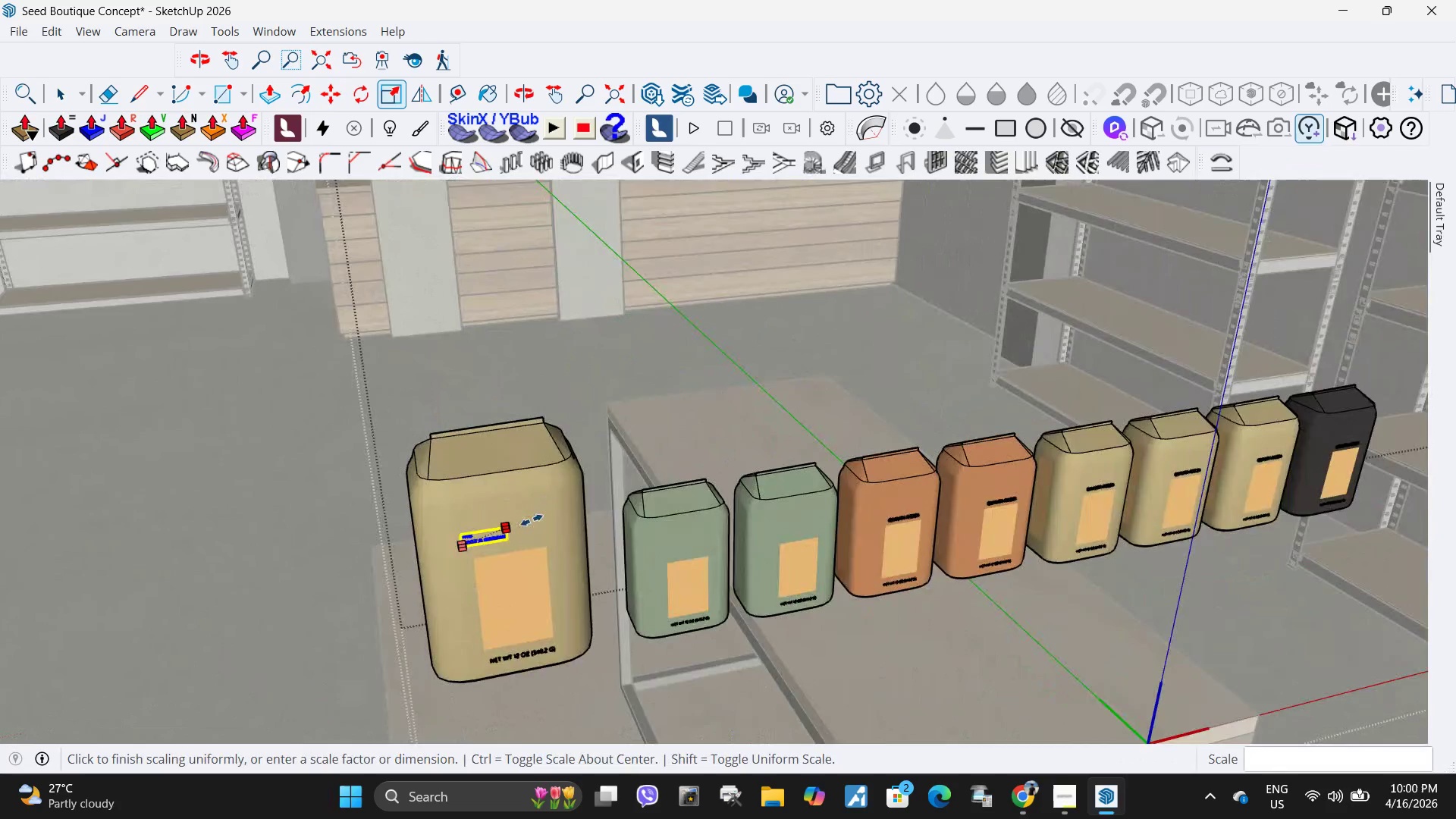 
left_click([557, 516])
 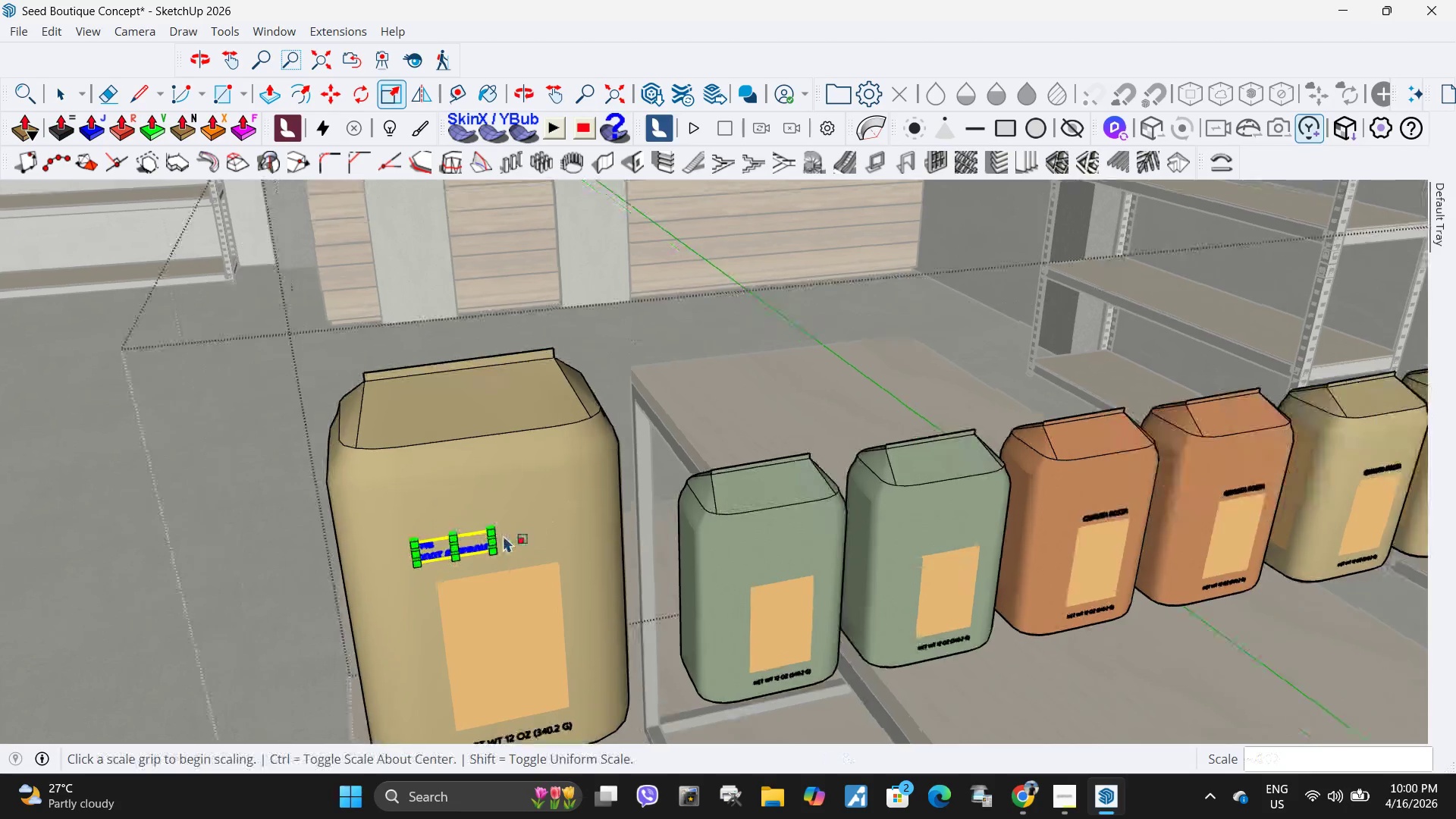 
scroll: coordinate [503, 535], scroll_direction: up, amount: 9.0
 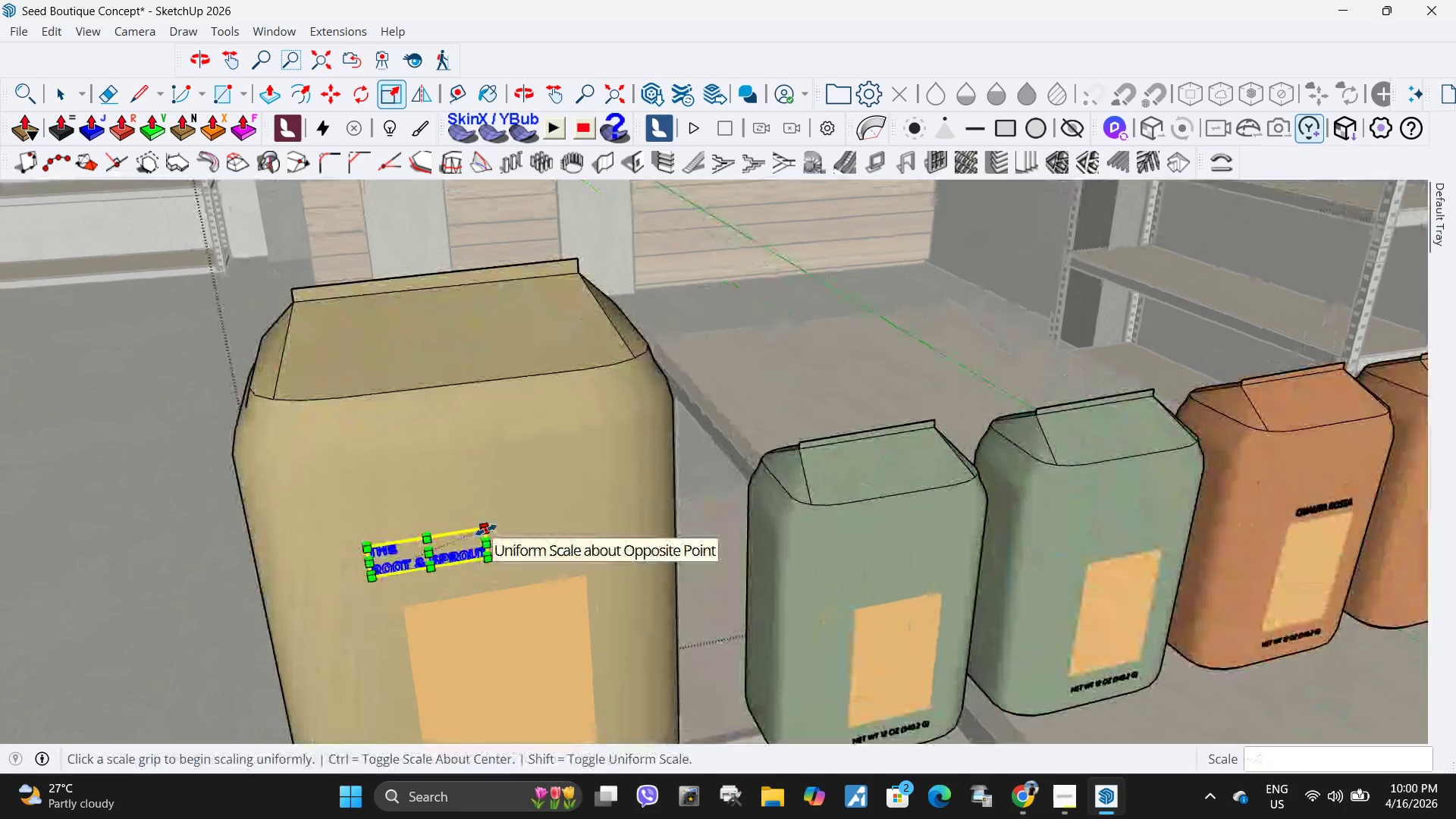 
left_click([486, 530])
 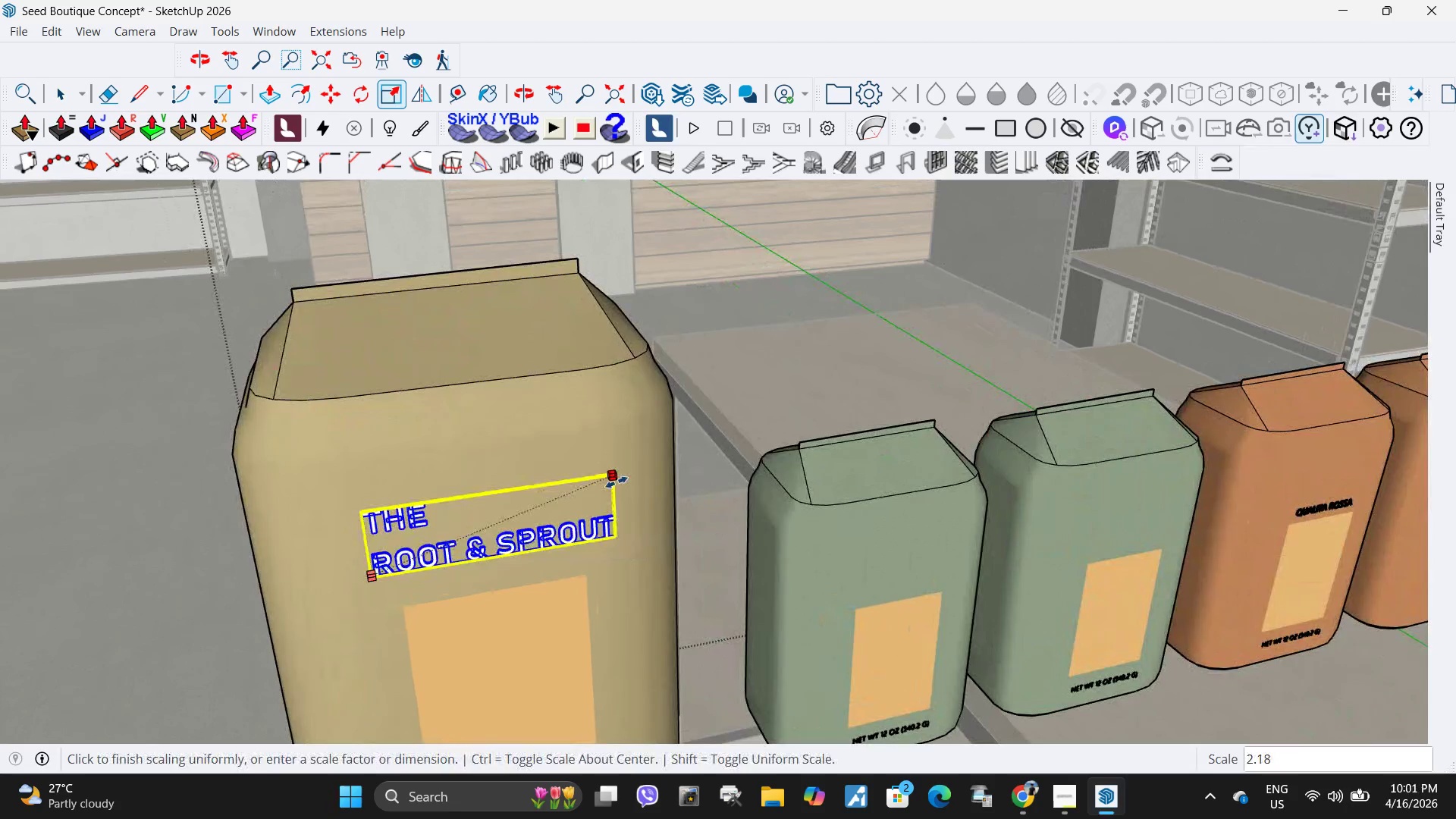 
left_click([617, 482])
 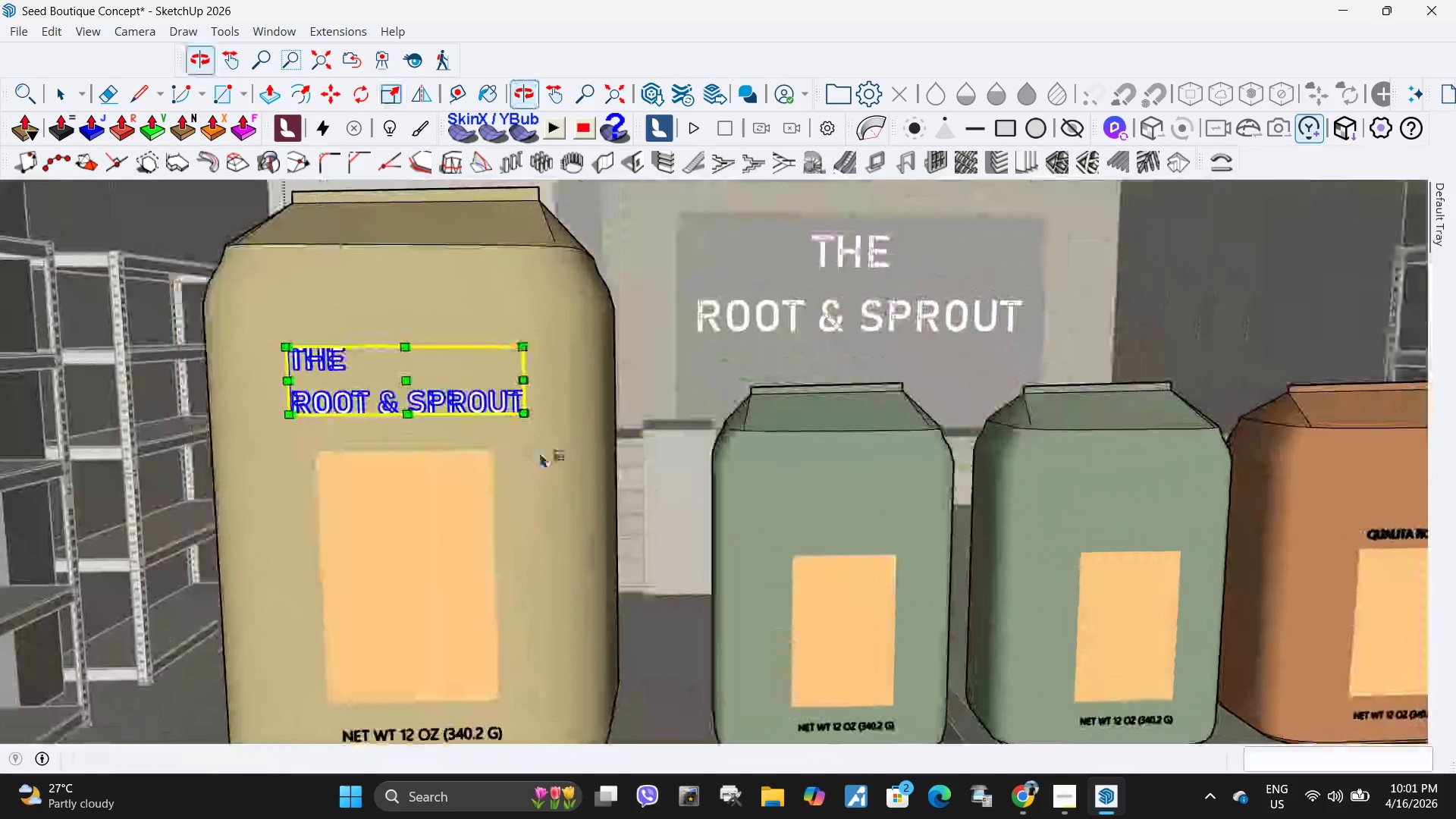 
scroll: coordinate [417, 448], scroll_direction: none, amount: 0.0
 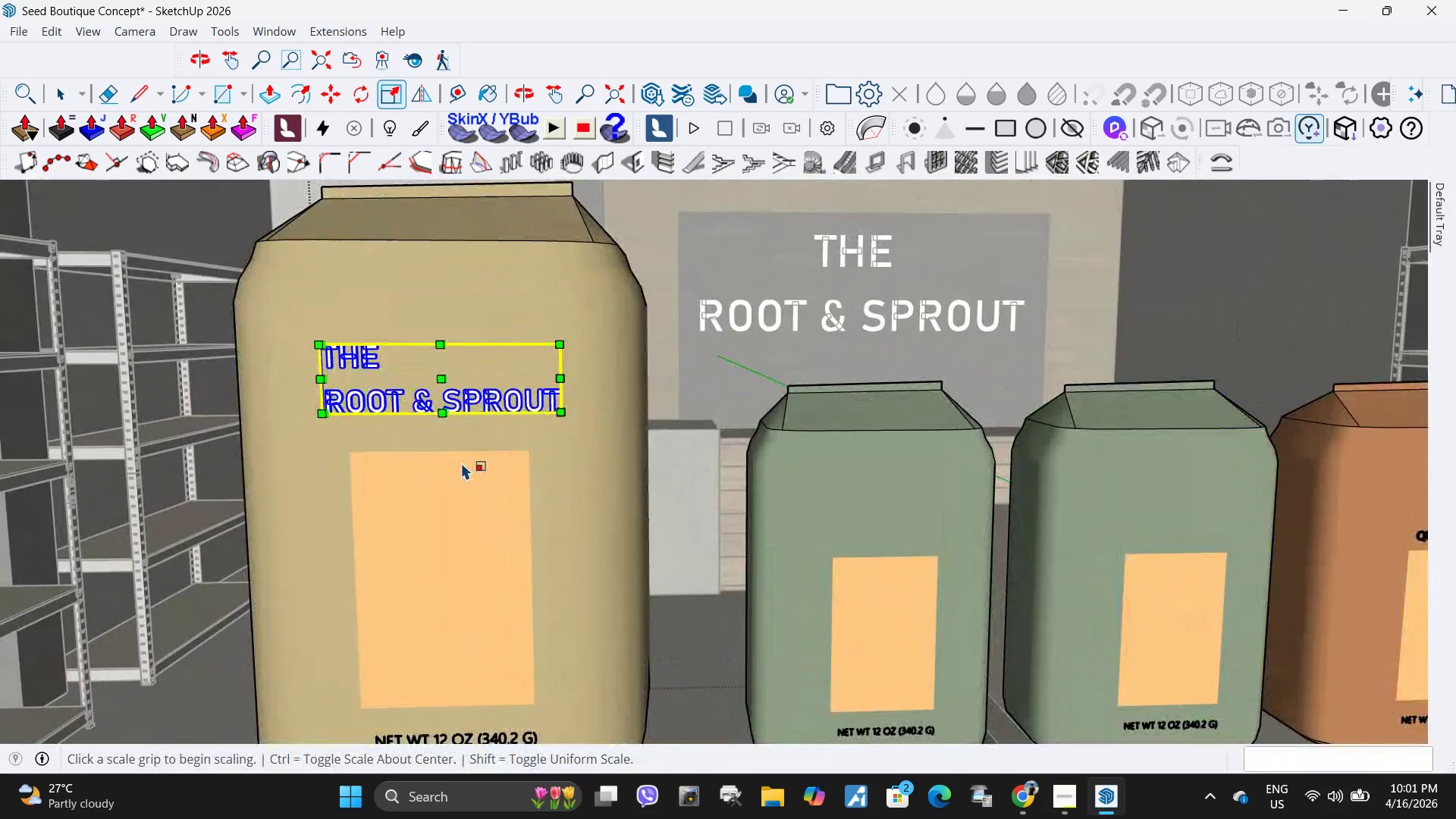 
scroll: coordinate [461, 463], scroll_direction: down, amount: 2.0
 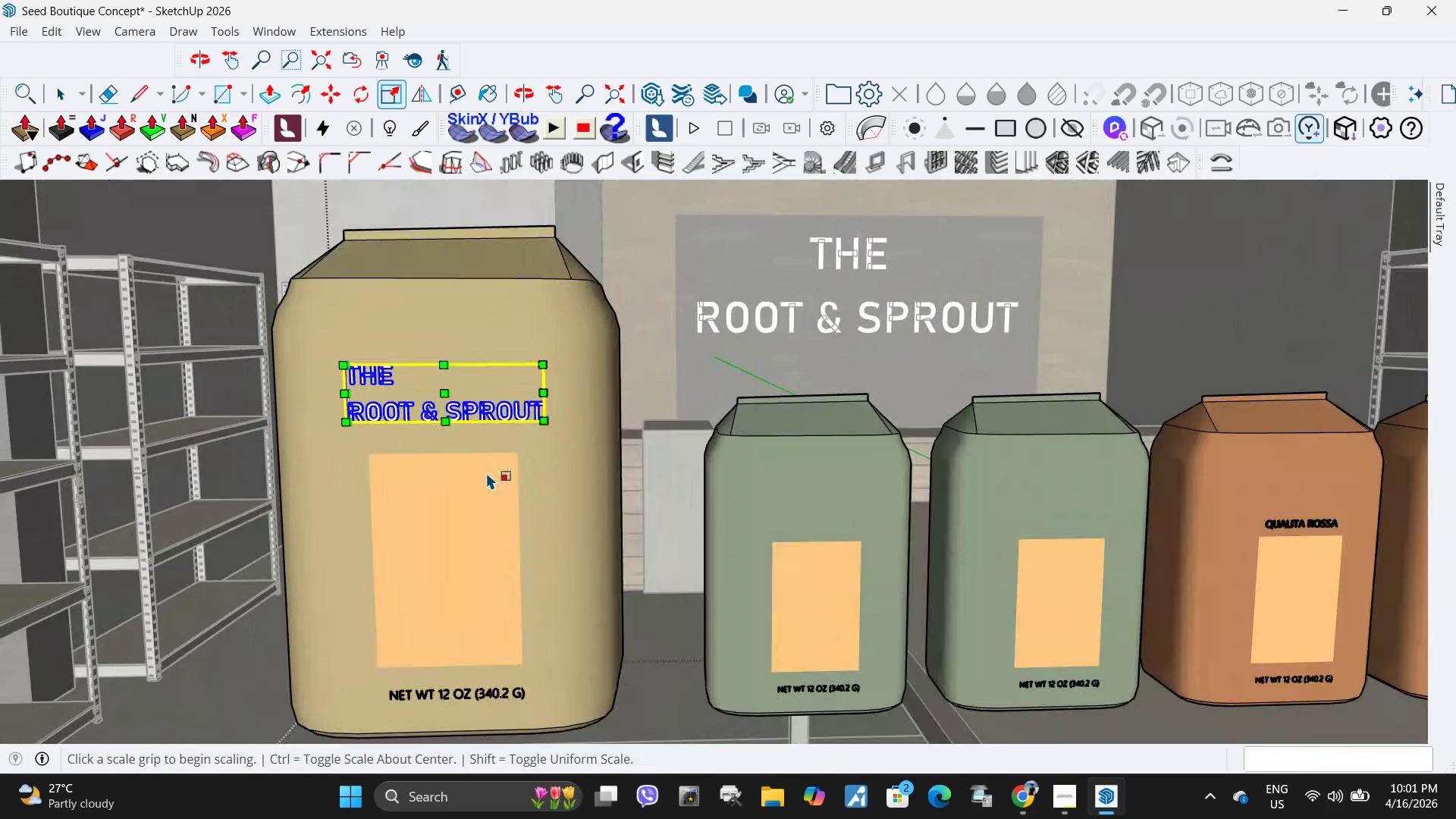 
key(M)
 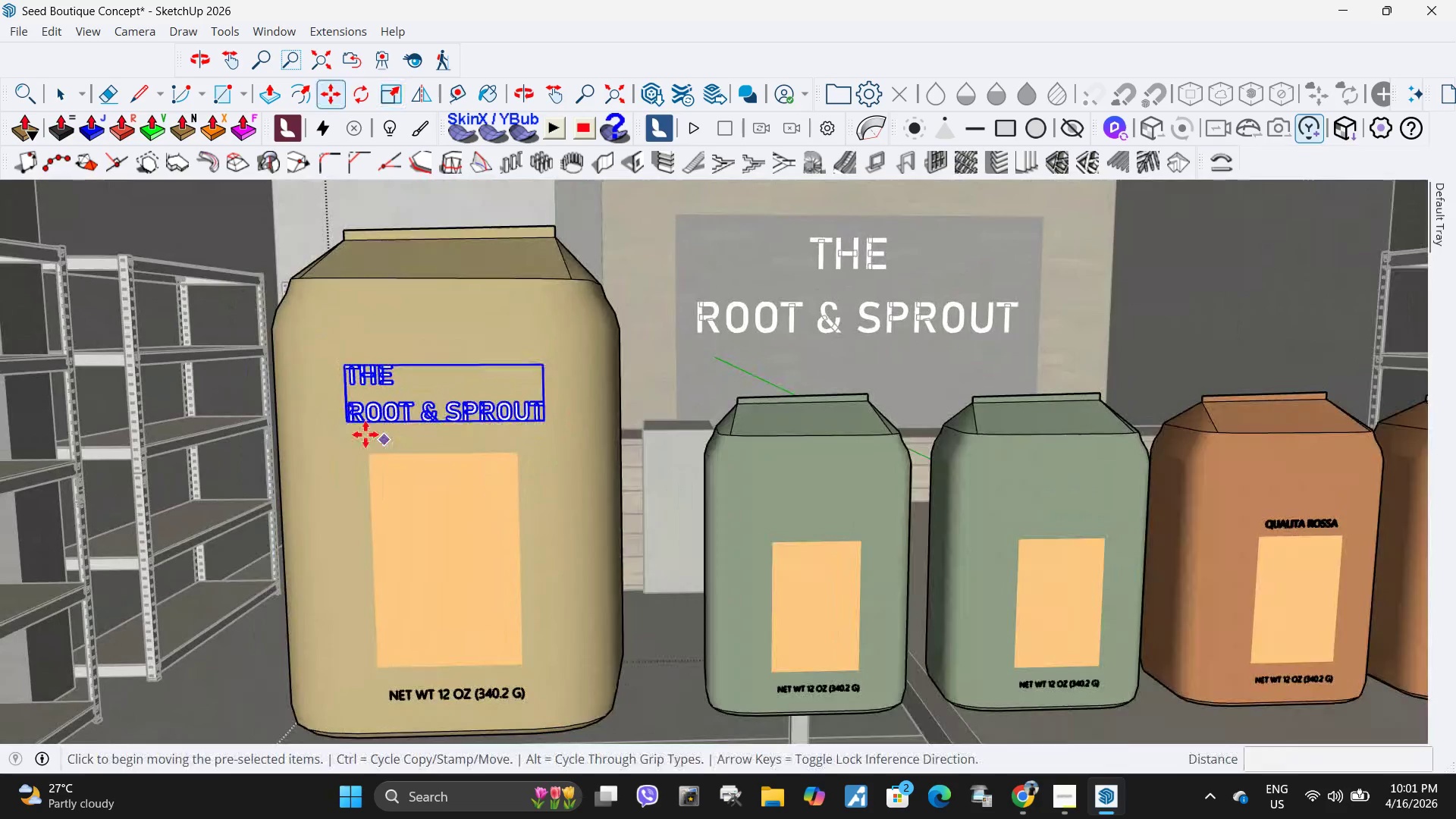 
scroll: coordinate [364, 434], scroll_direction: up, amount: 4.0
 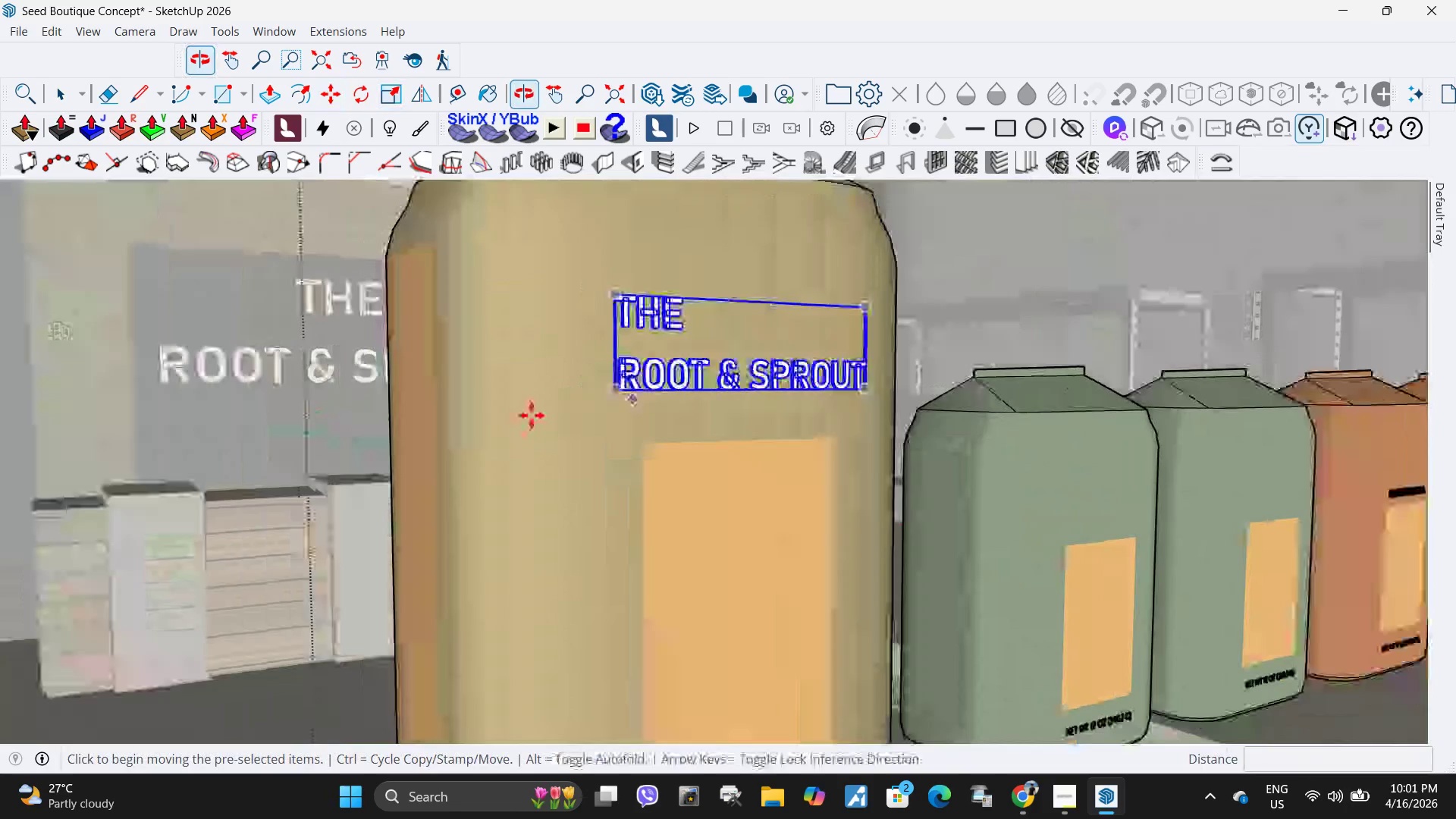 
key(Control+ControlLeft)
 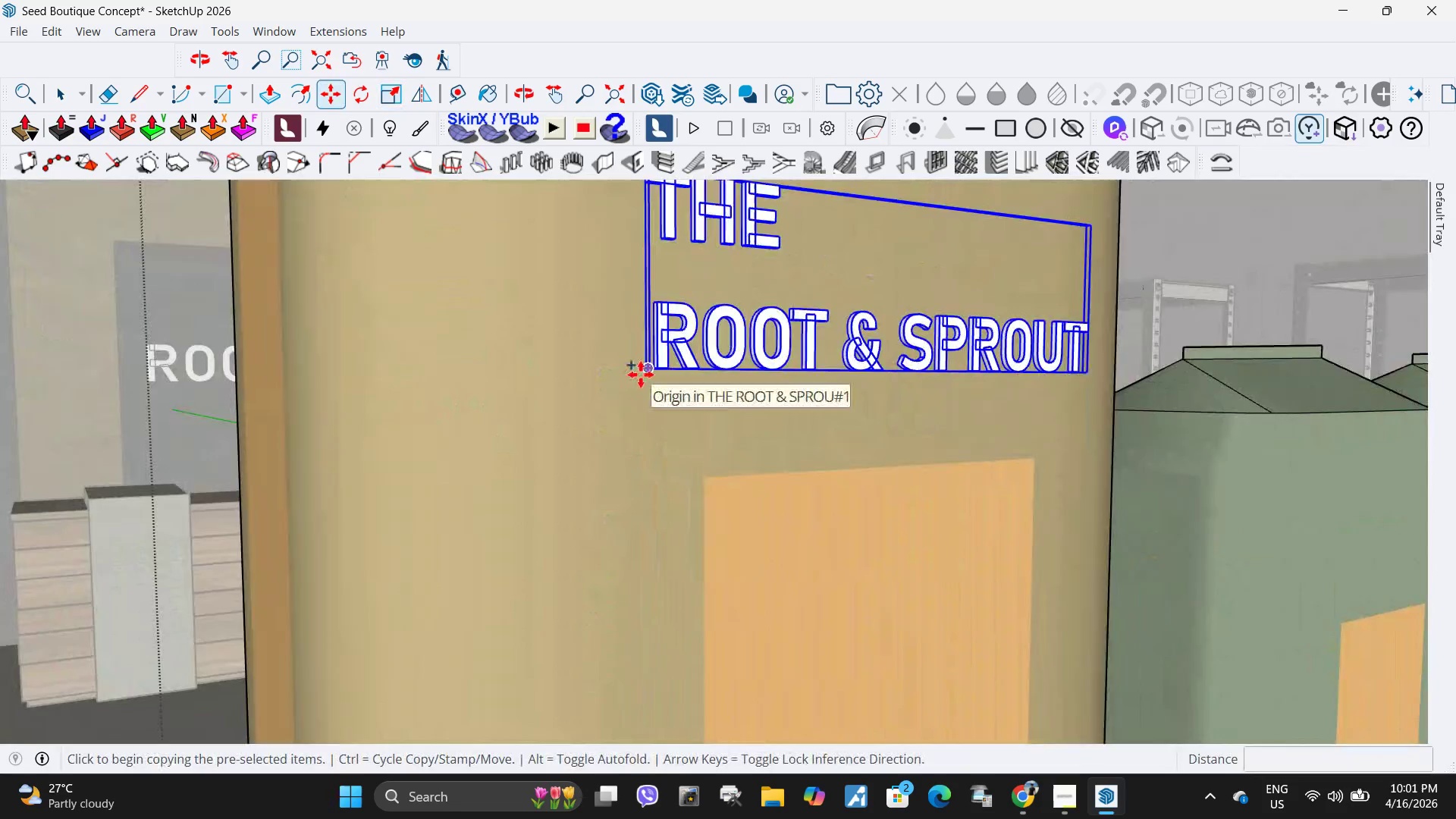 
scroll: coordinate [640, 366], scroll_direction: up, amount: 21.0
 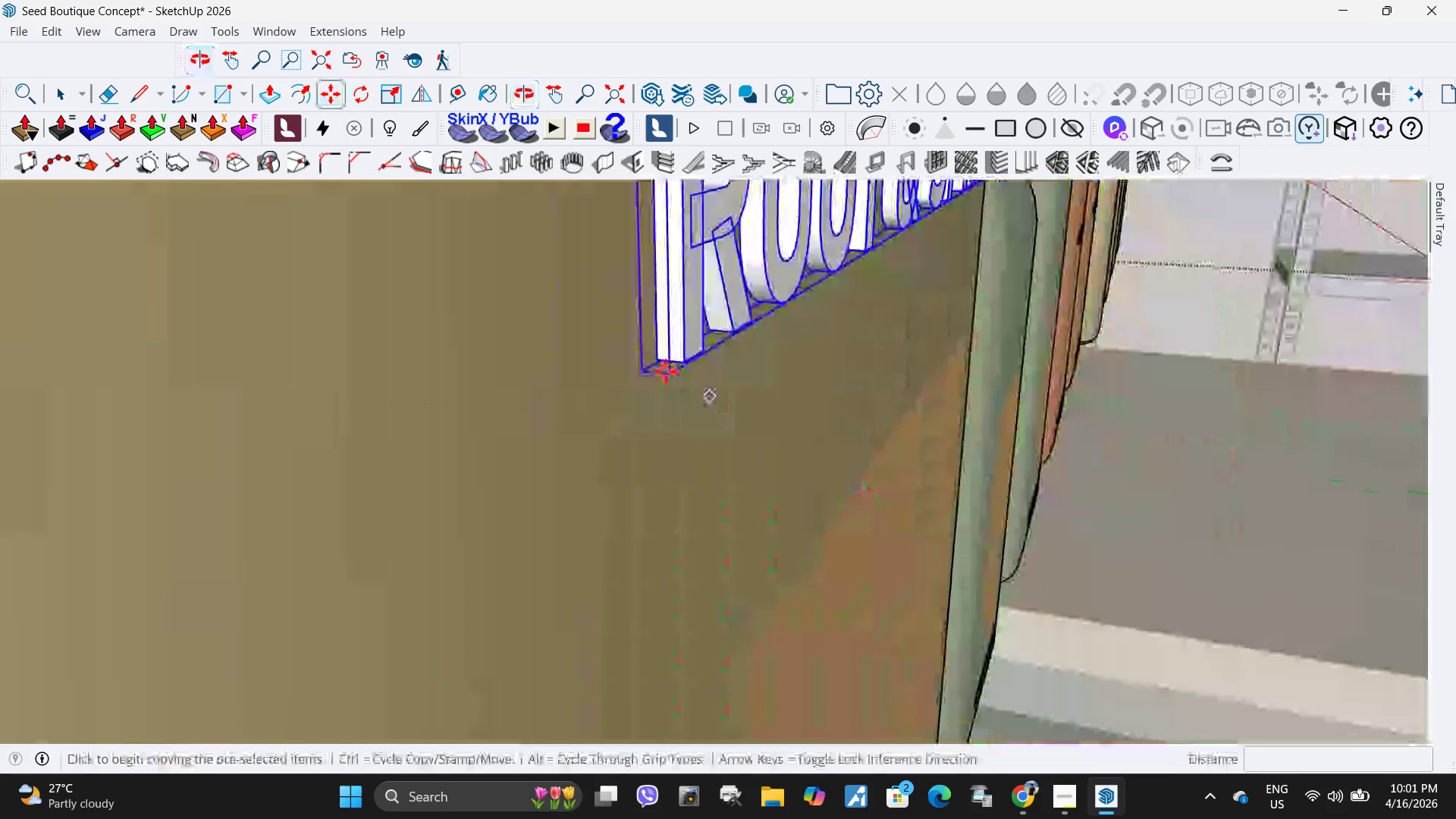 
left_click([642, 366])
 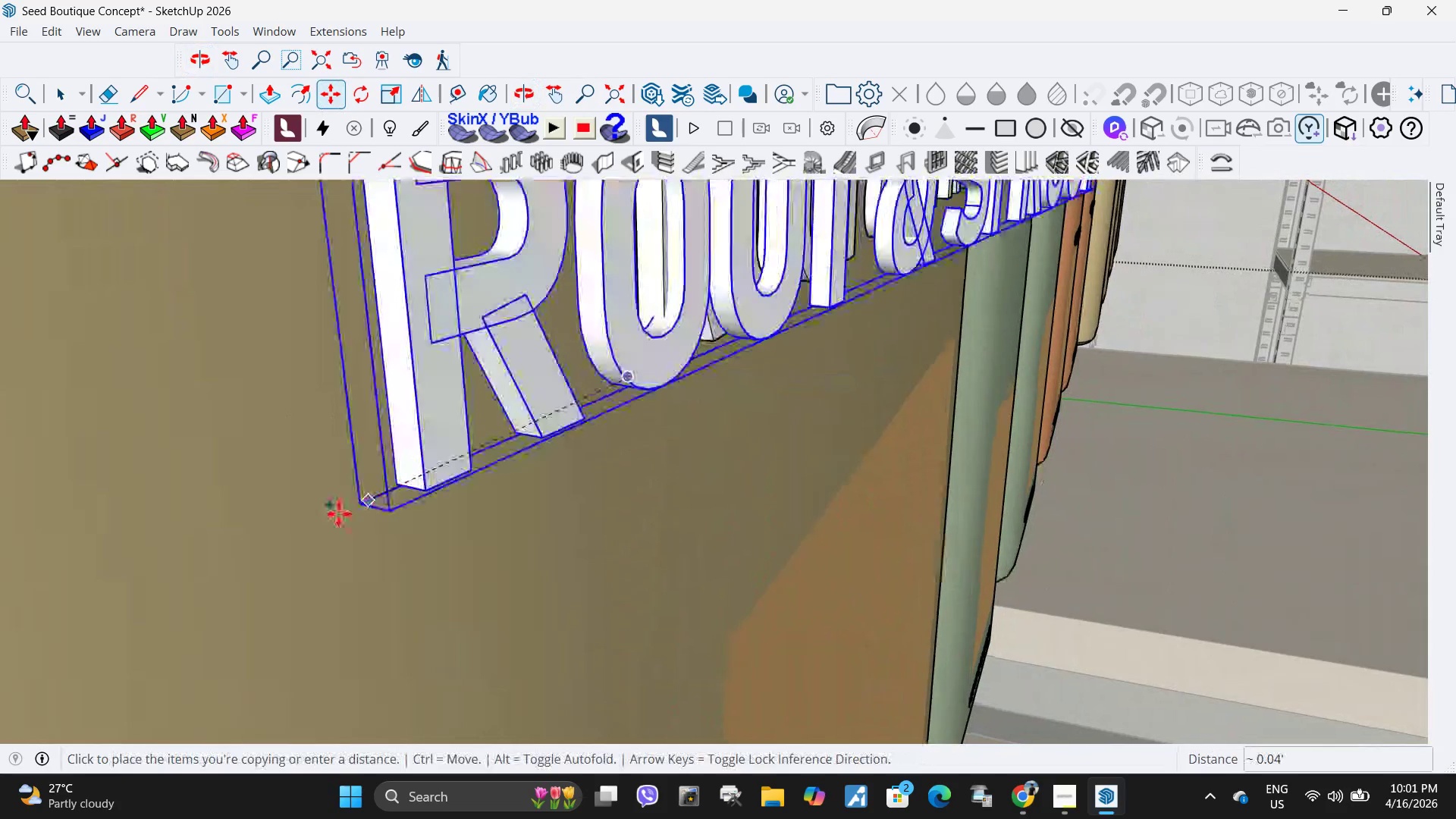 
scroll: coordinate [616, 481], scroll_direction: down, amount: 17.0
 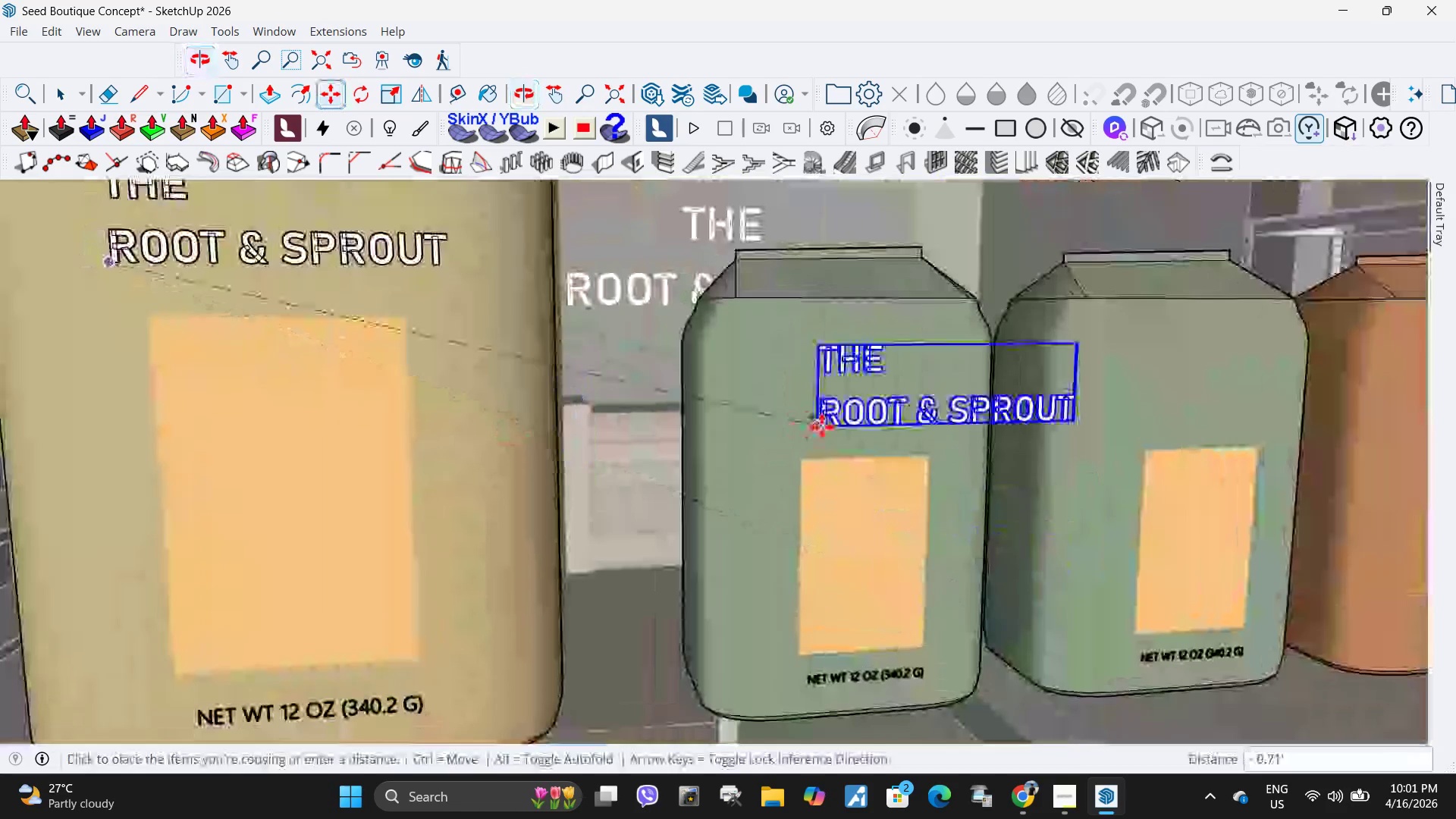 
scroll: coordinate [799, 435], scroll_direction: up, amount: 2.0
 